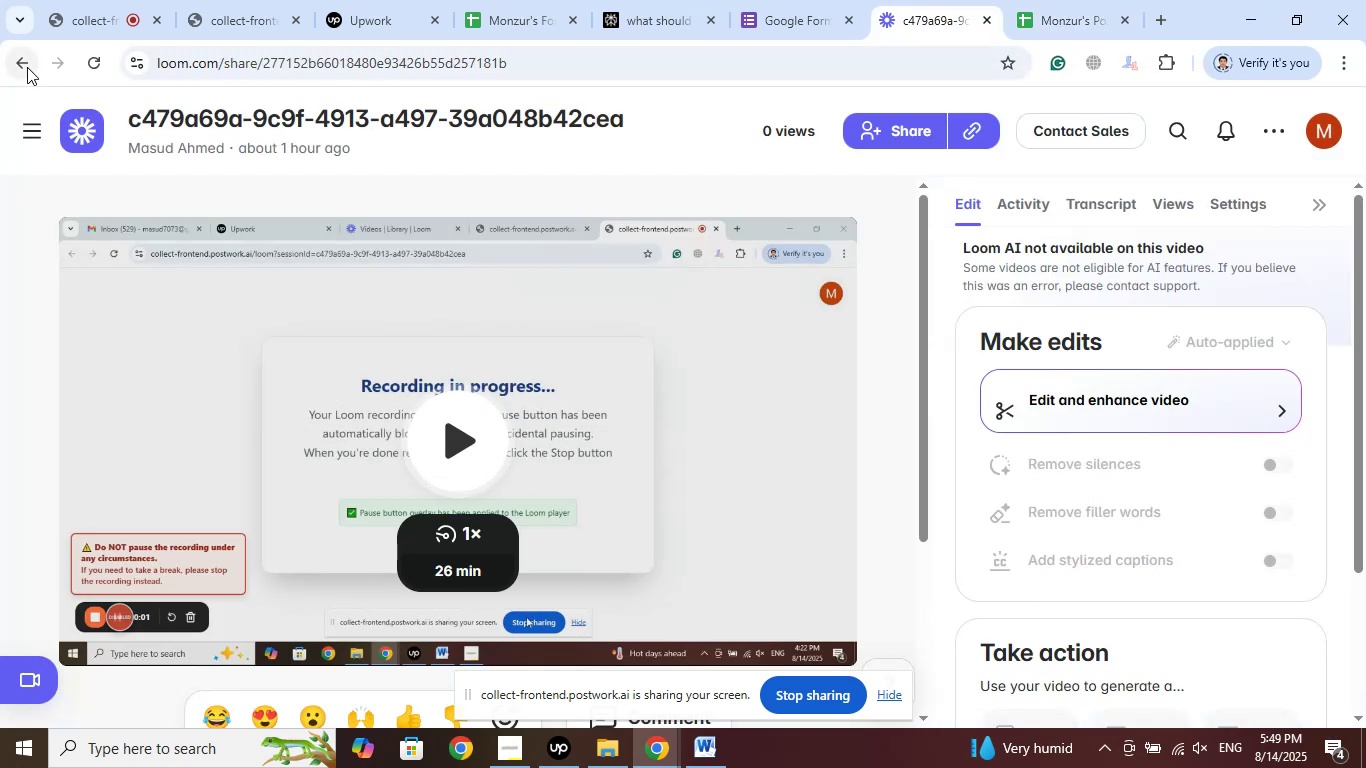 
mouse_move([44, 238])
 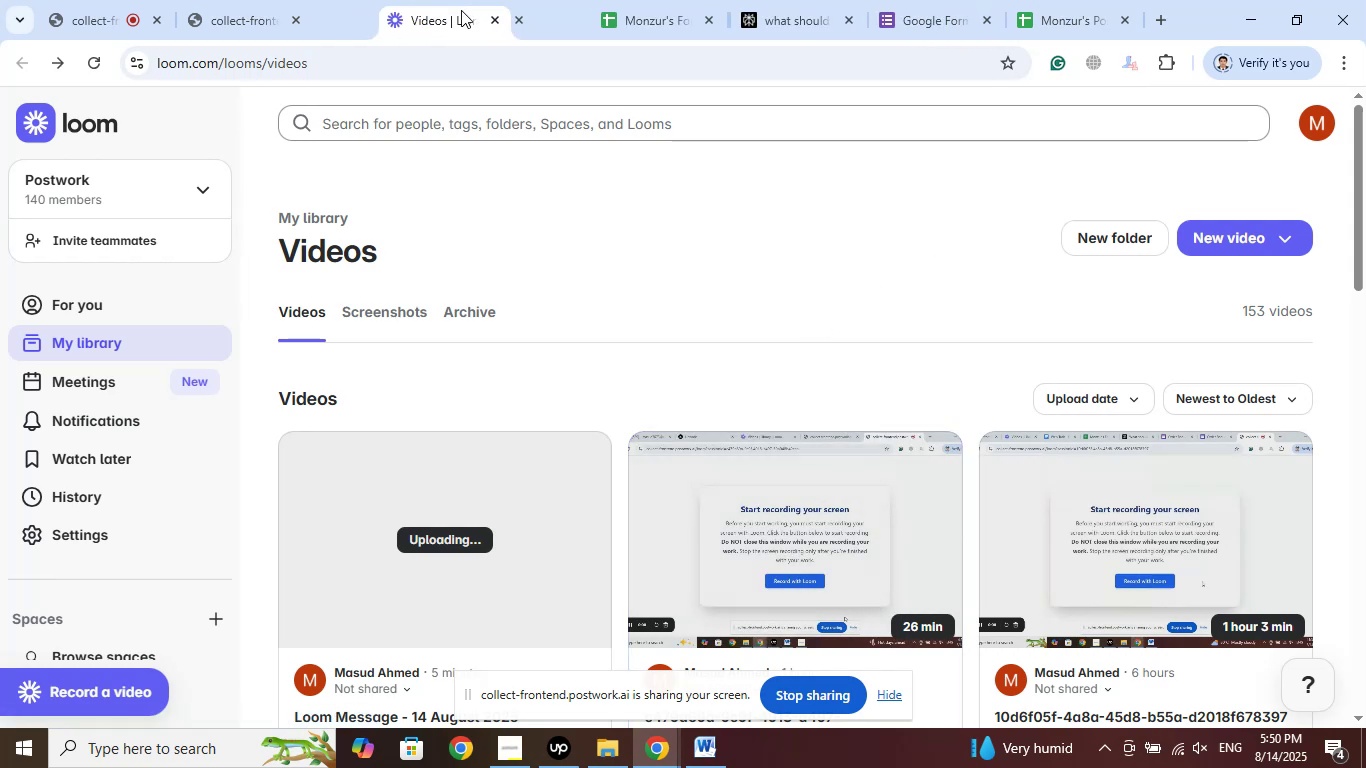 
left_click([279, 0])
 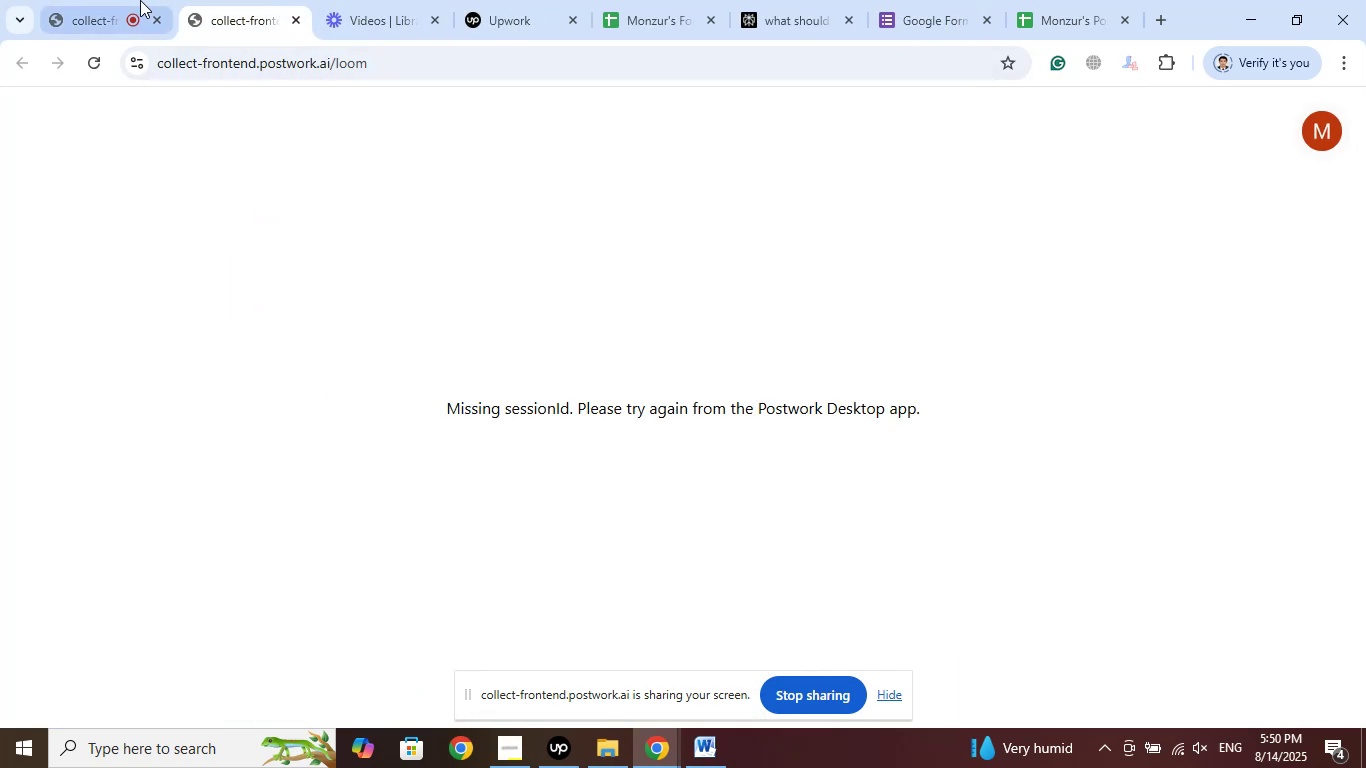 
left_click([122, 0])
 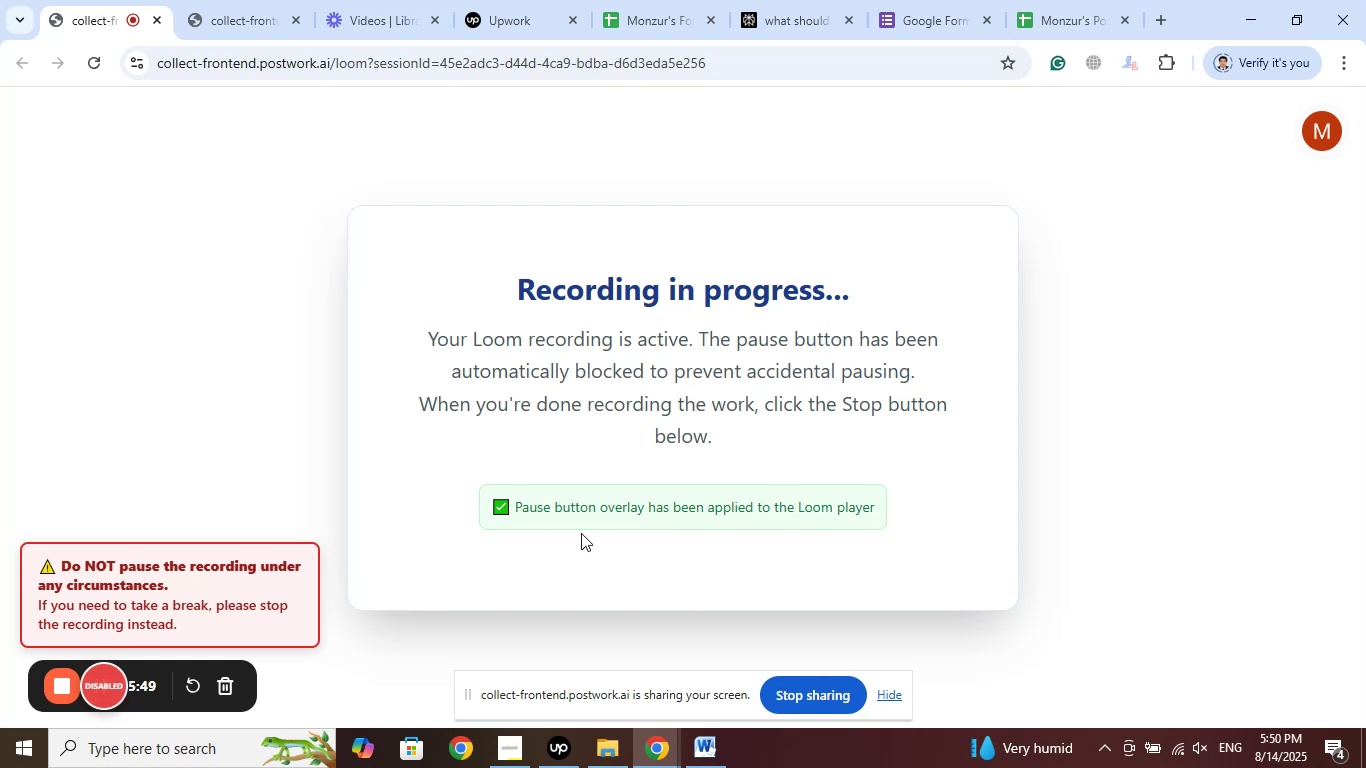 
wait(7.6)
 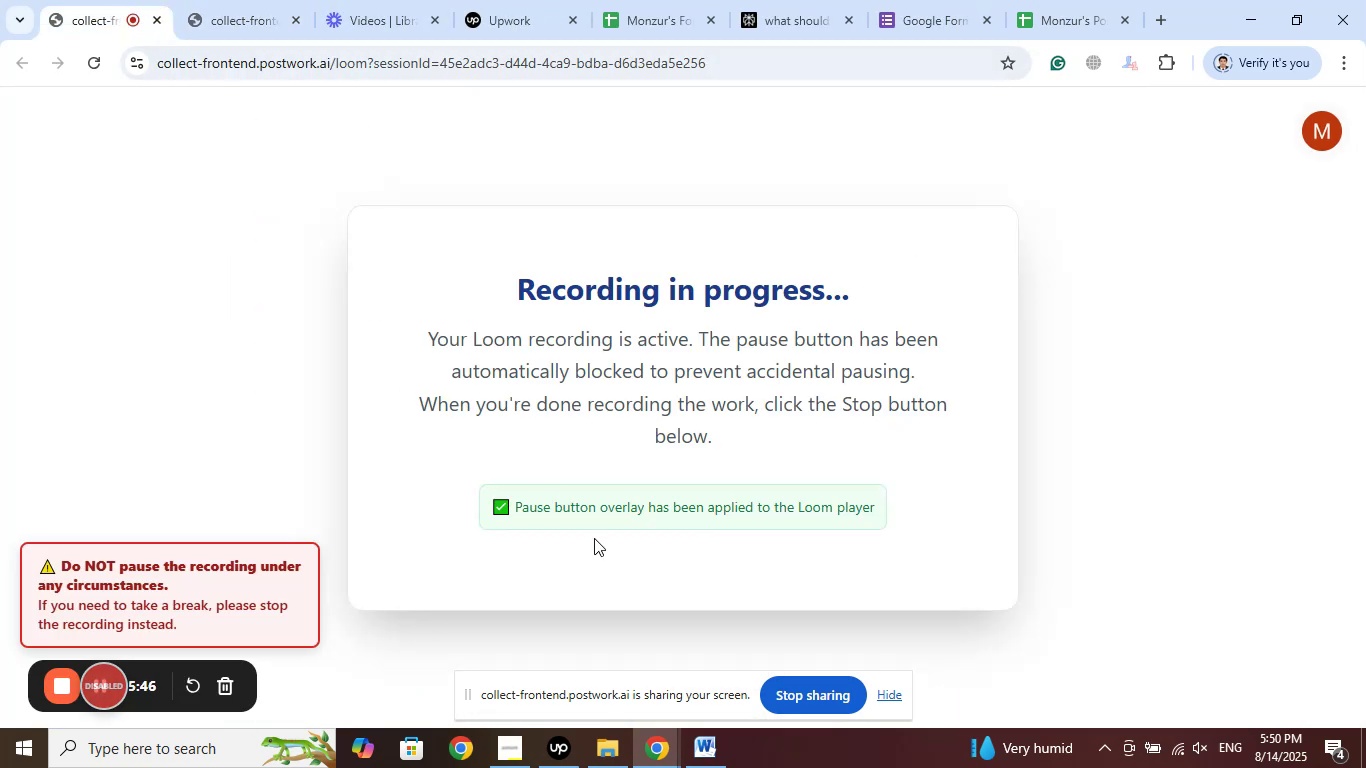 
left_click([1078, 0])
 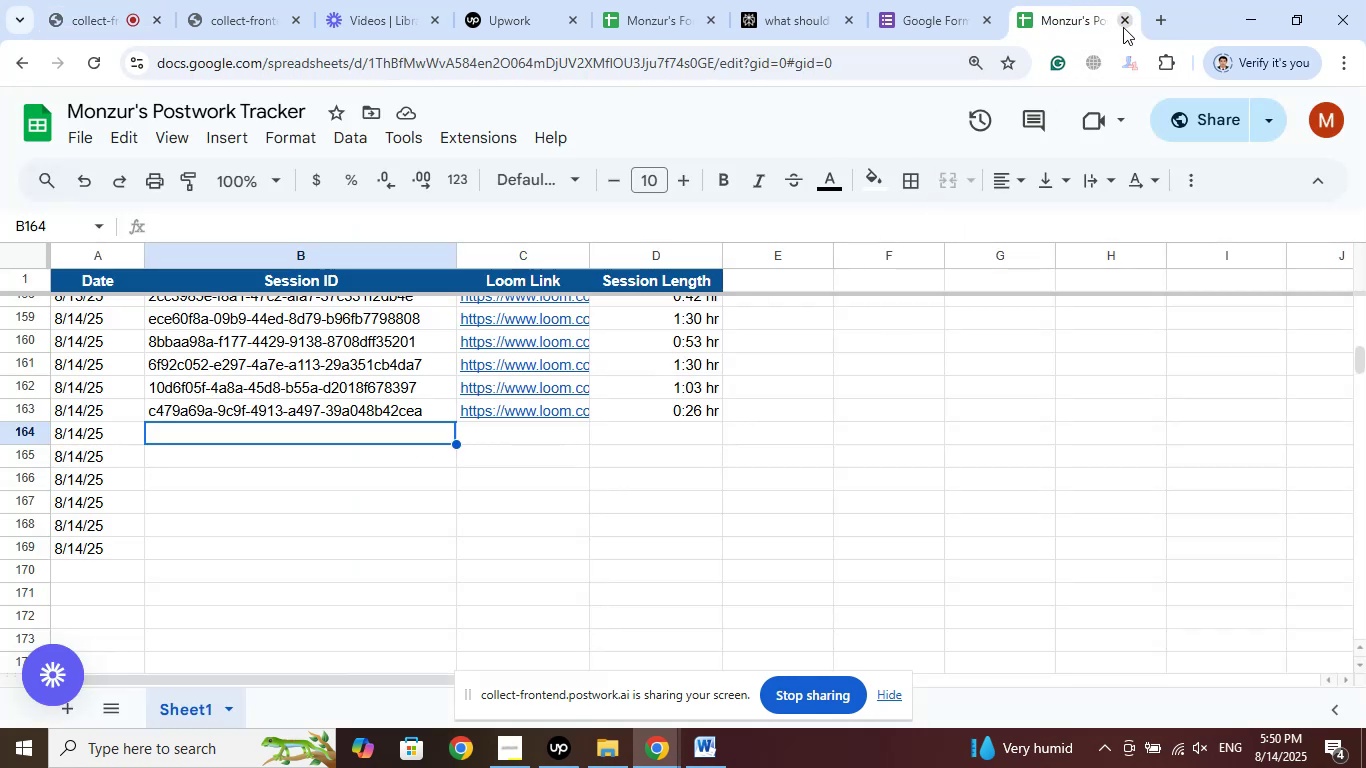 
wait(6.57)
 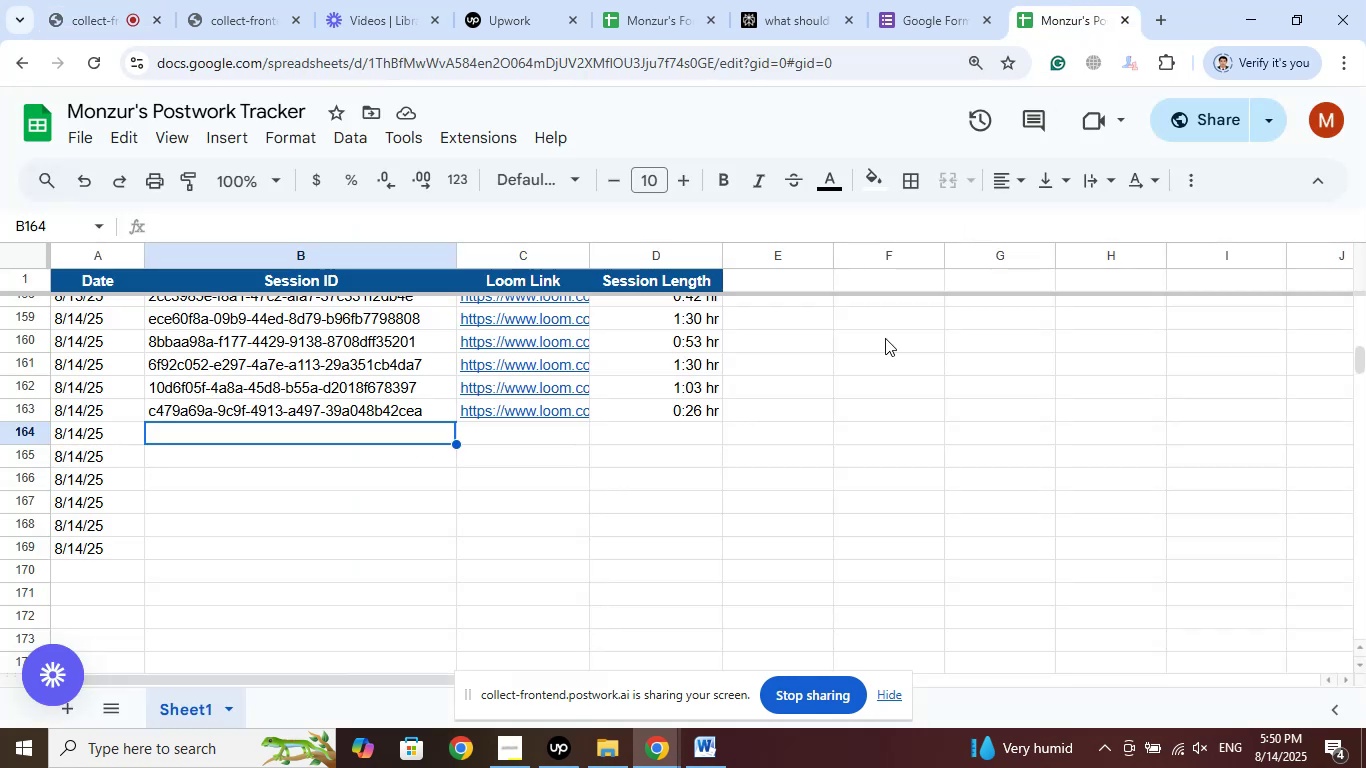 
left_click([1128, 27])
 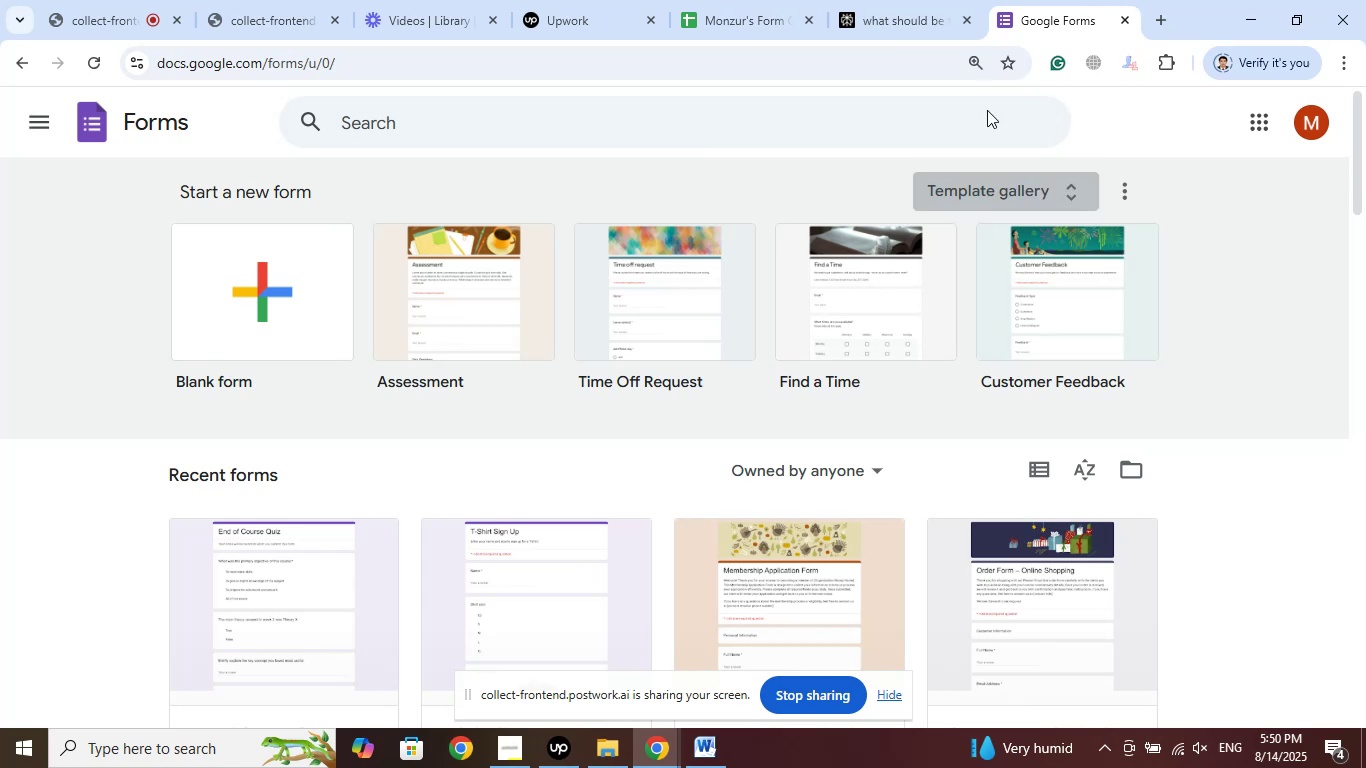 
left_click([913, 0])
 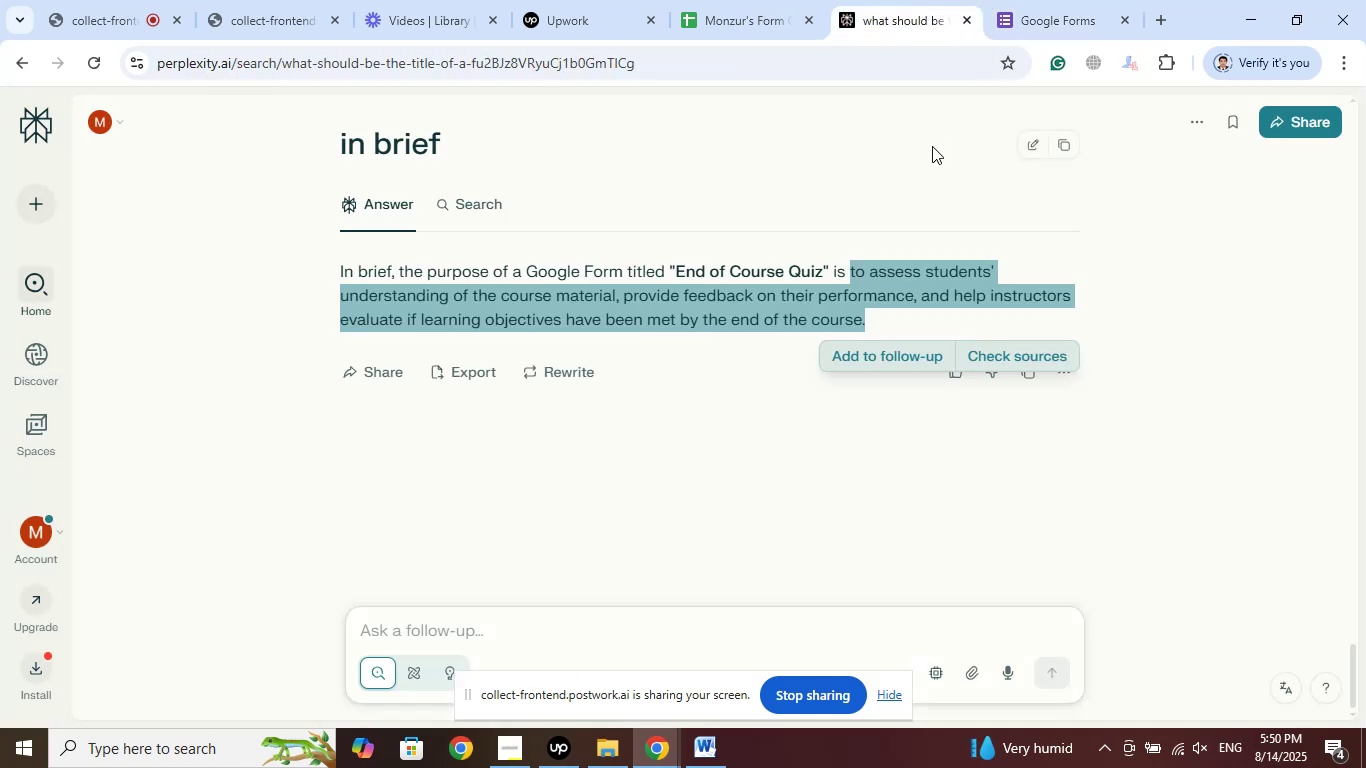 
left_click([922, 134])
 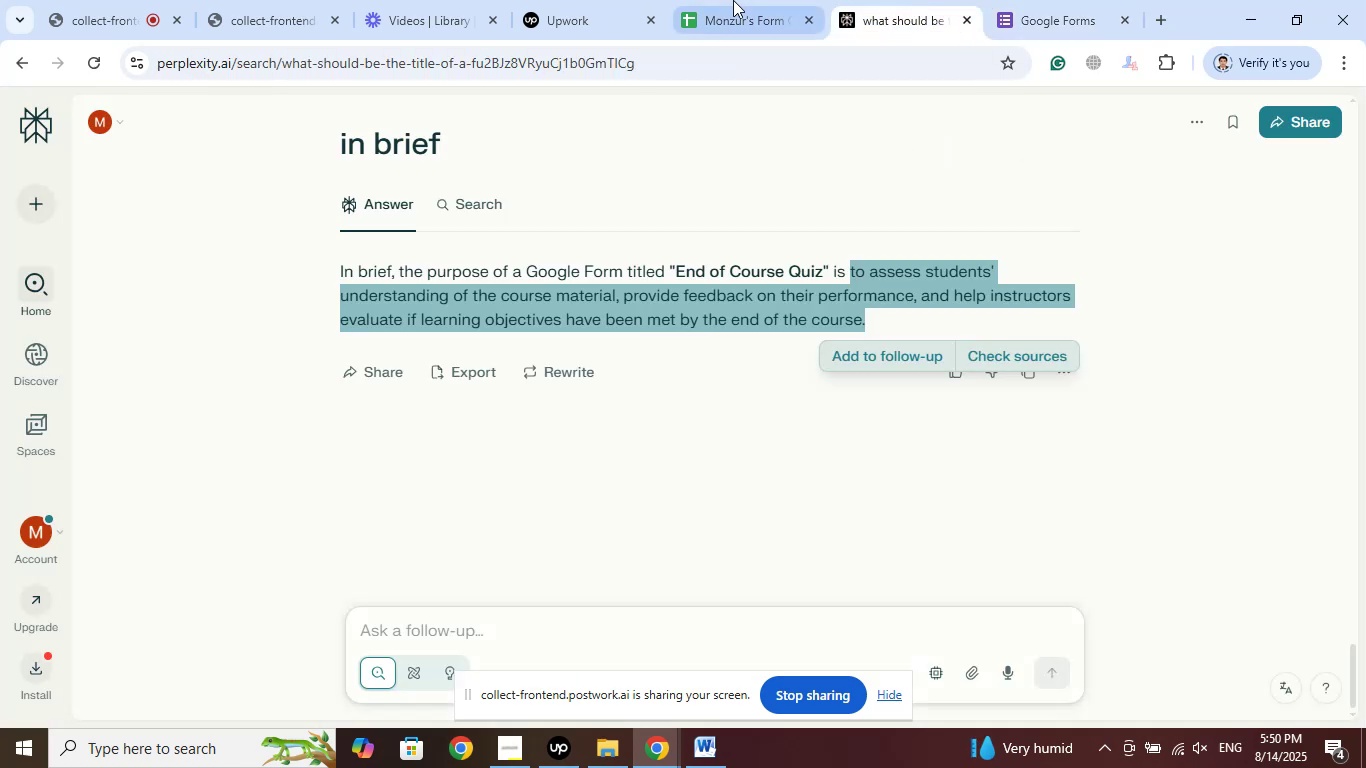 
left_click([734, 0])
 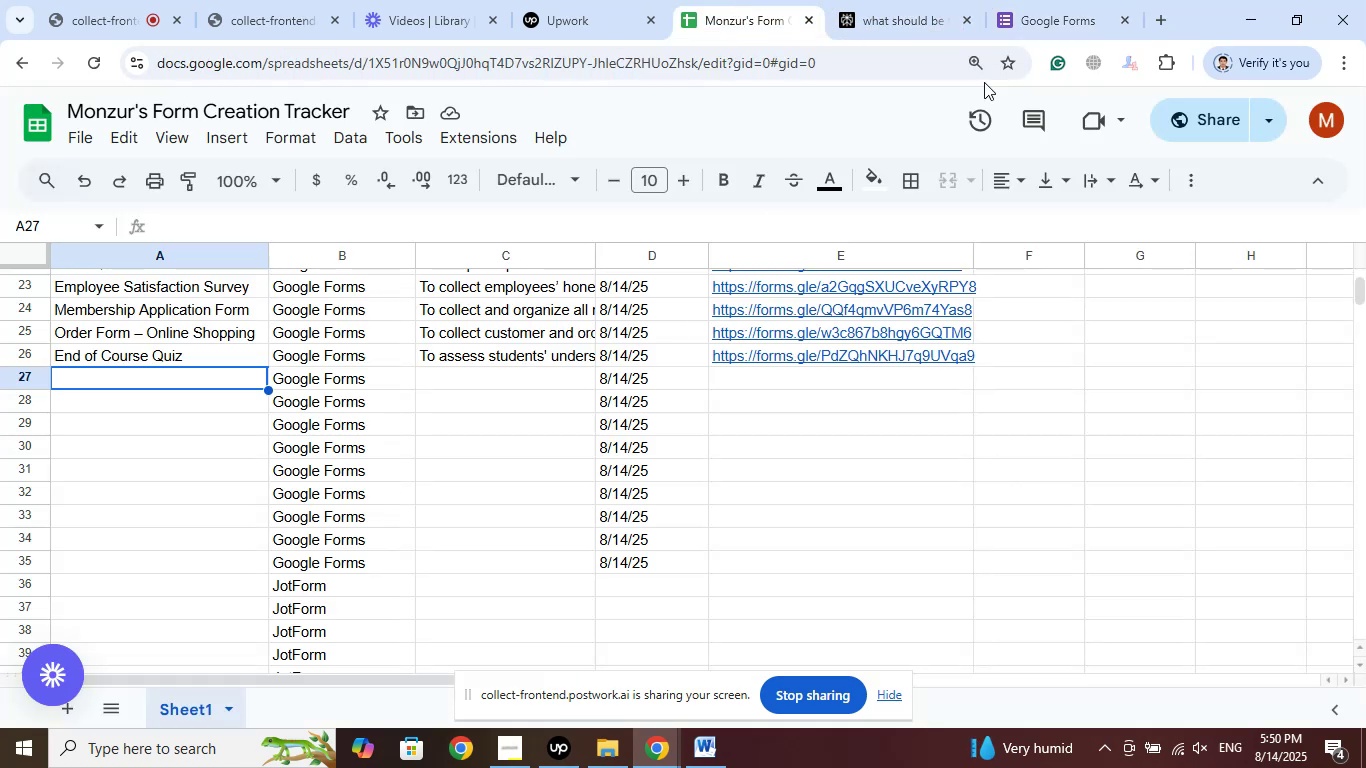 
left_click([1107, 0])
 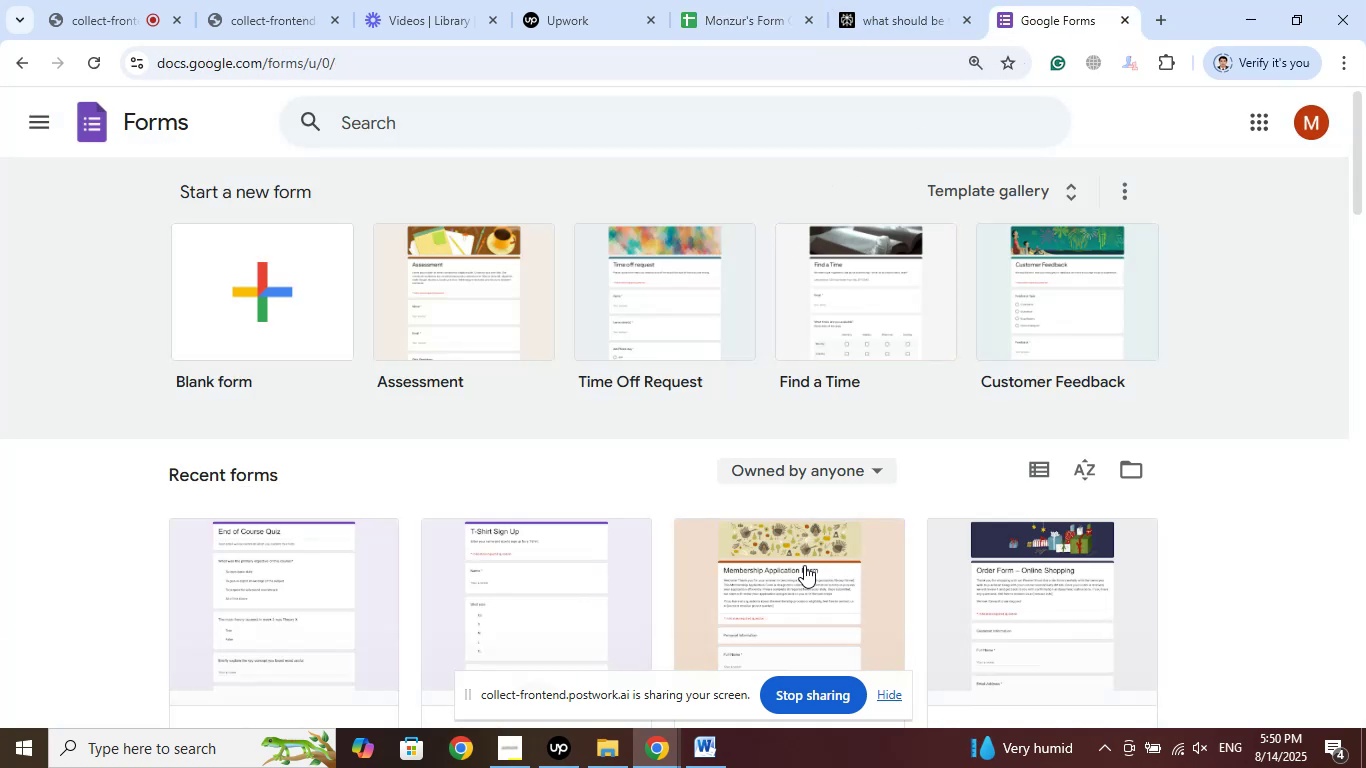 
left_click([692, 758])
 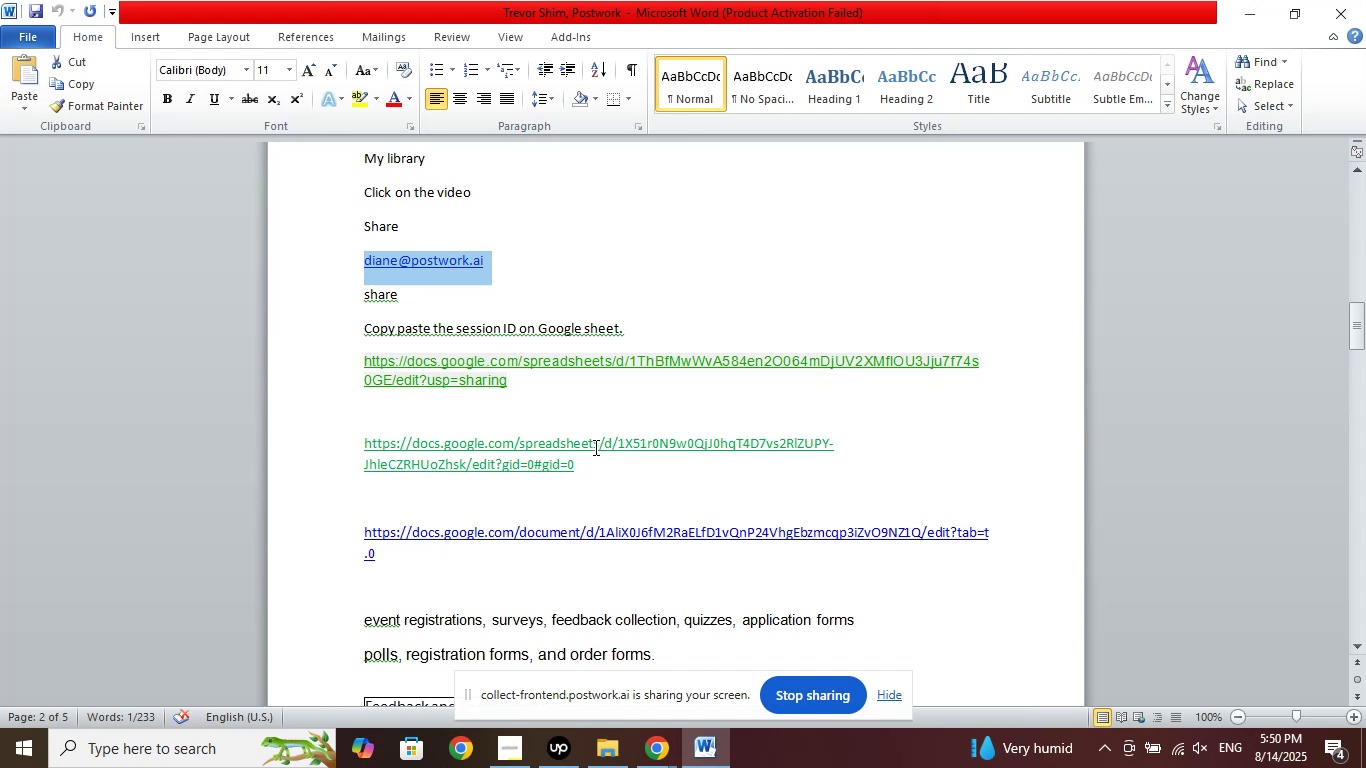 
left_click([650, 757])
 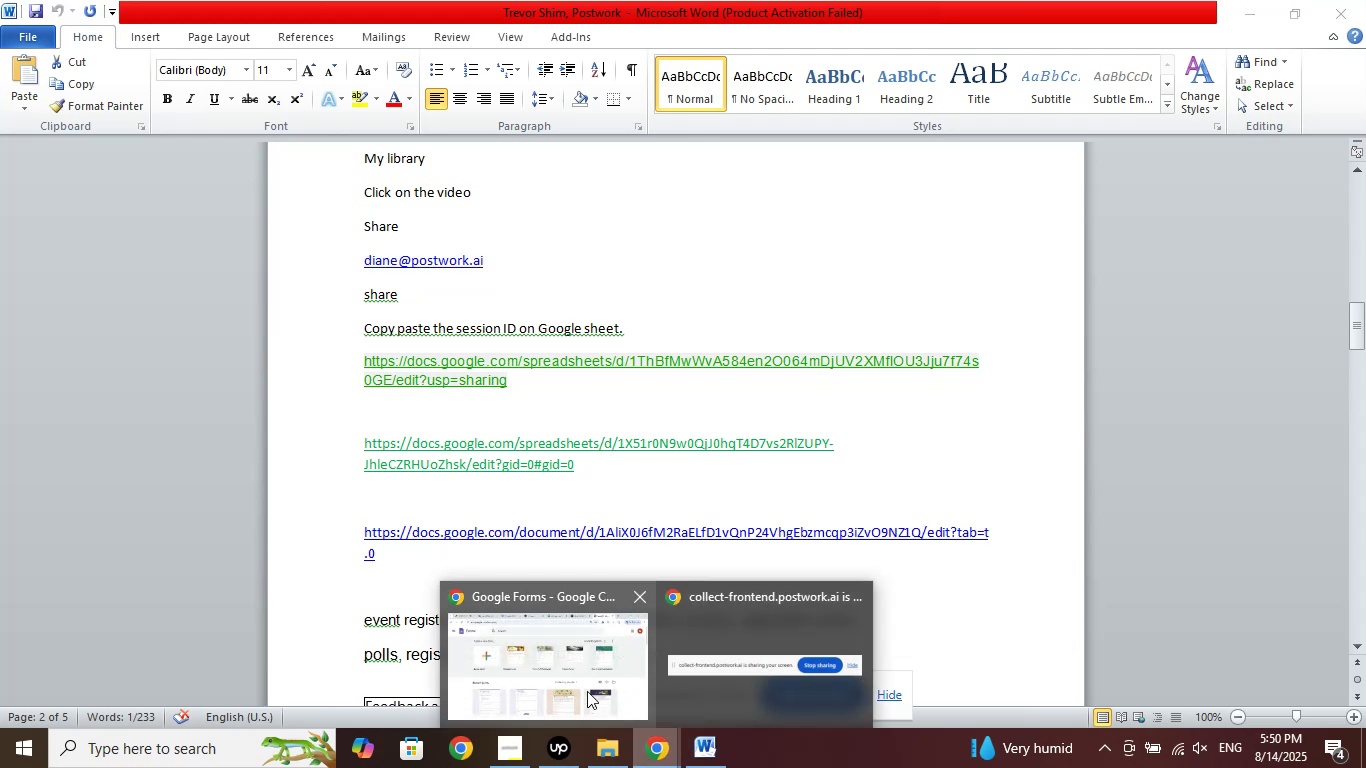 
left_click([583, 689])
 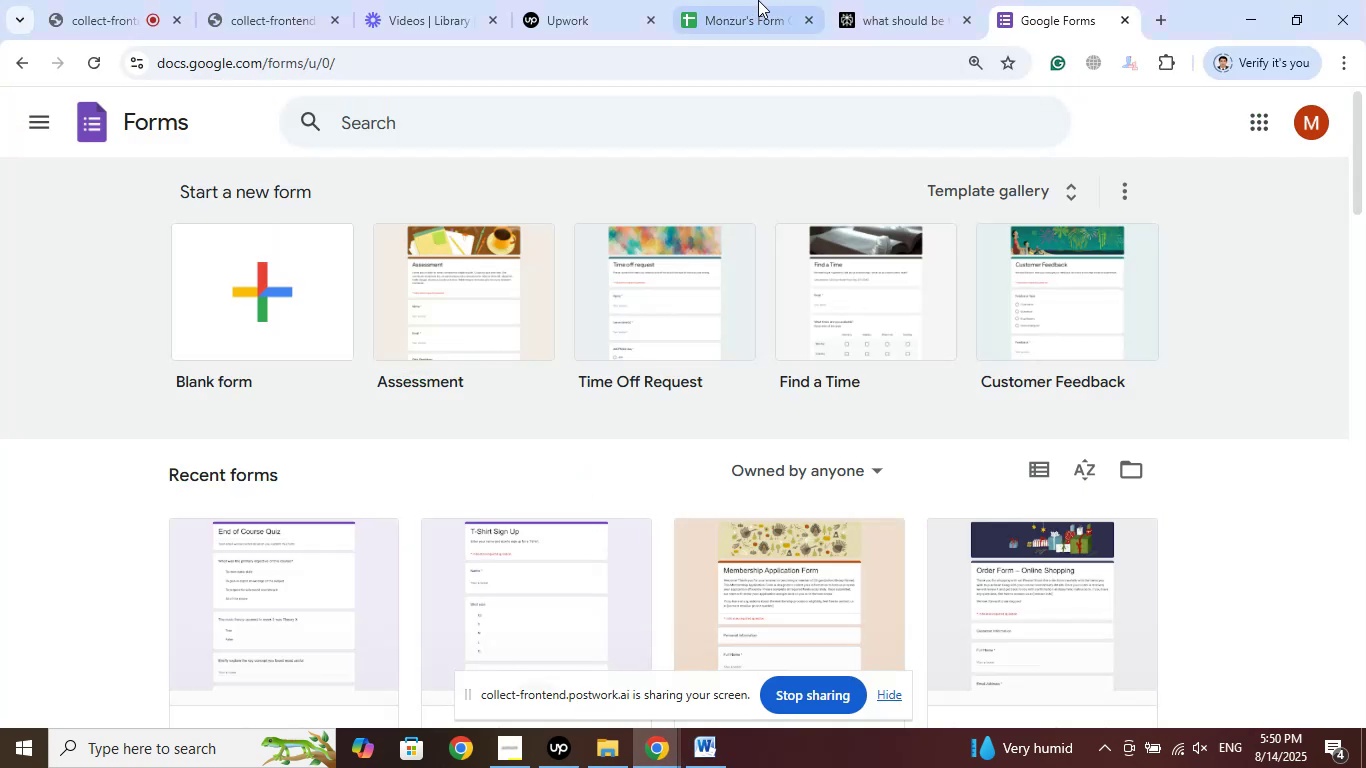 
left_click([758, 0])
 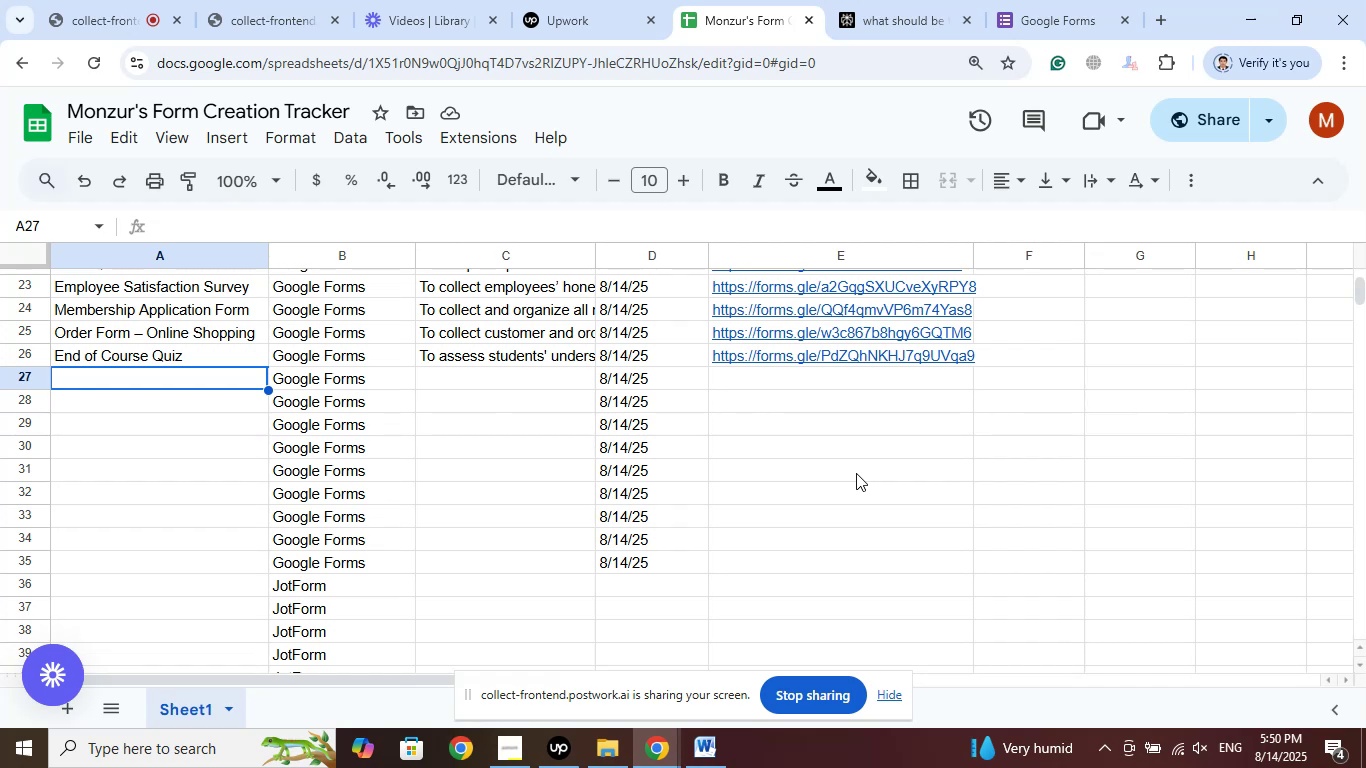 
wait(6.88)
 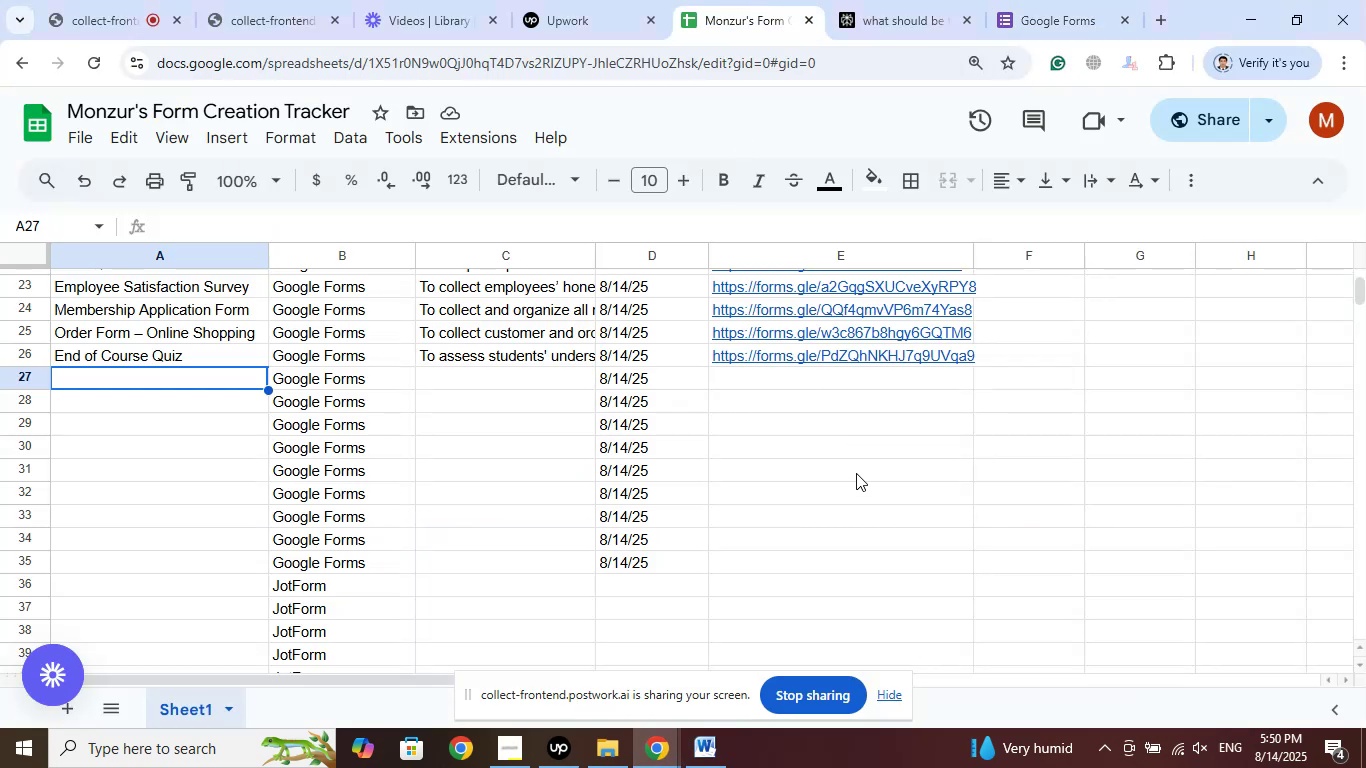 
scroll: coordinate [825, 427], scroll_direction: up, amount: 6.0
 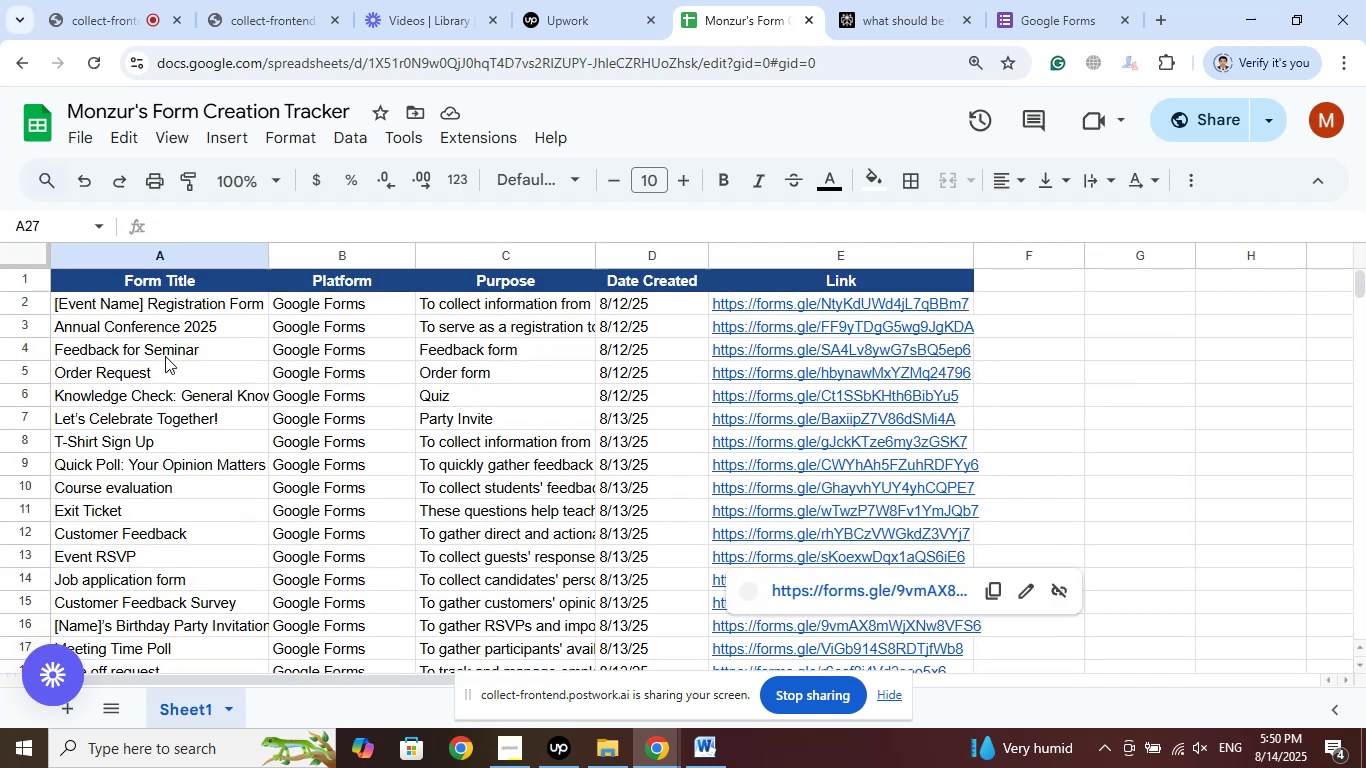 
left_click([162, 359])
 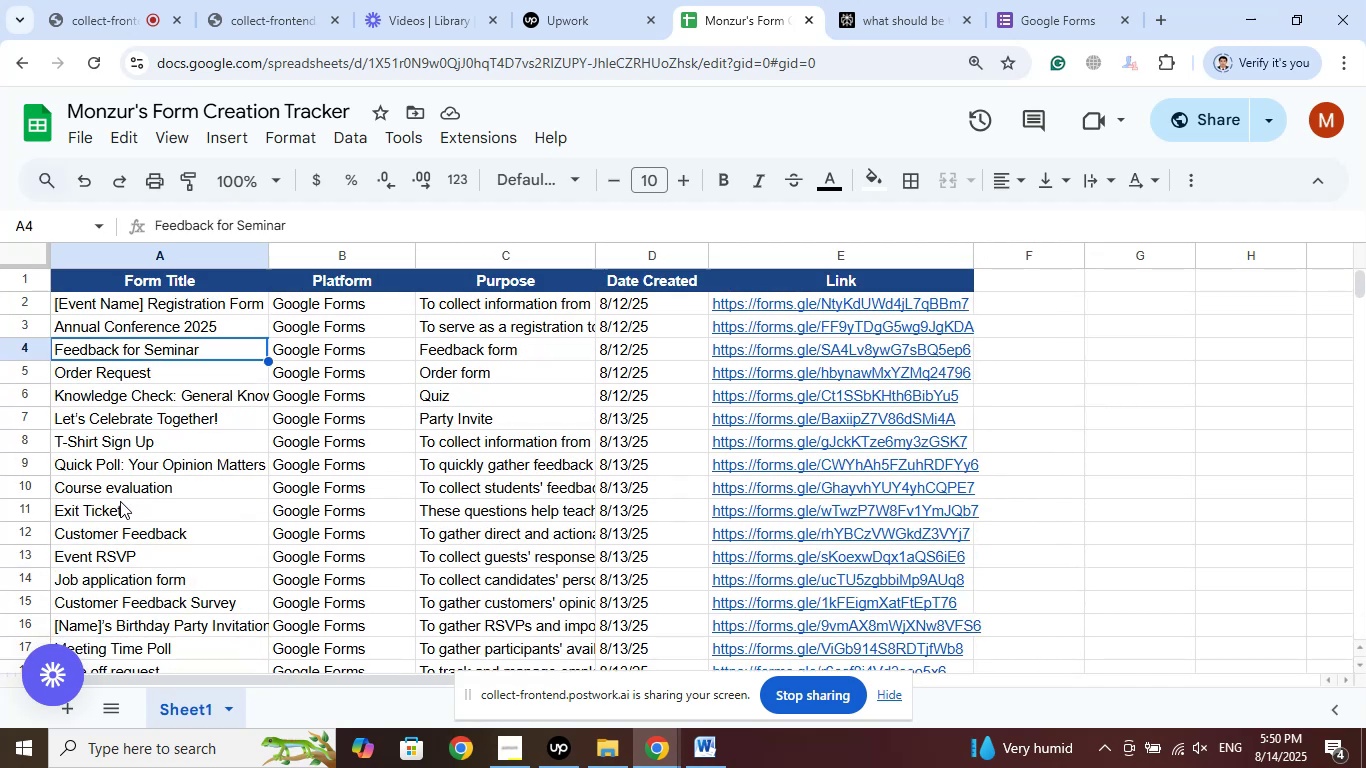 
left_click([120, 501])
 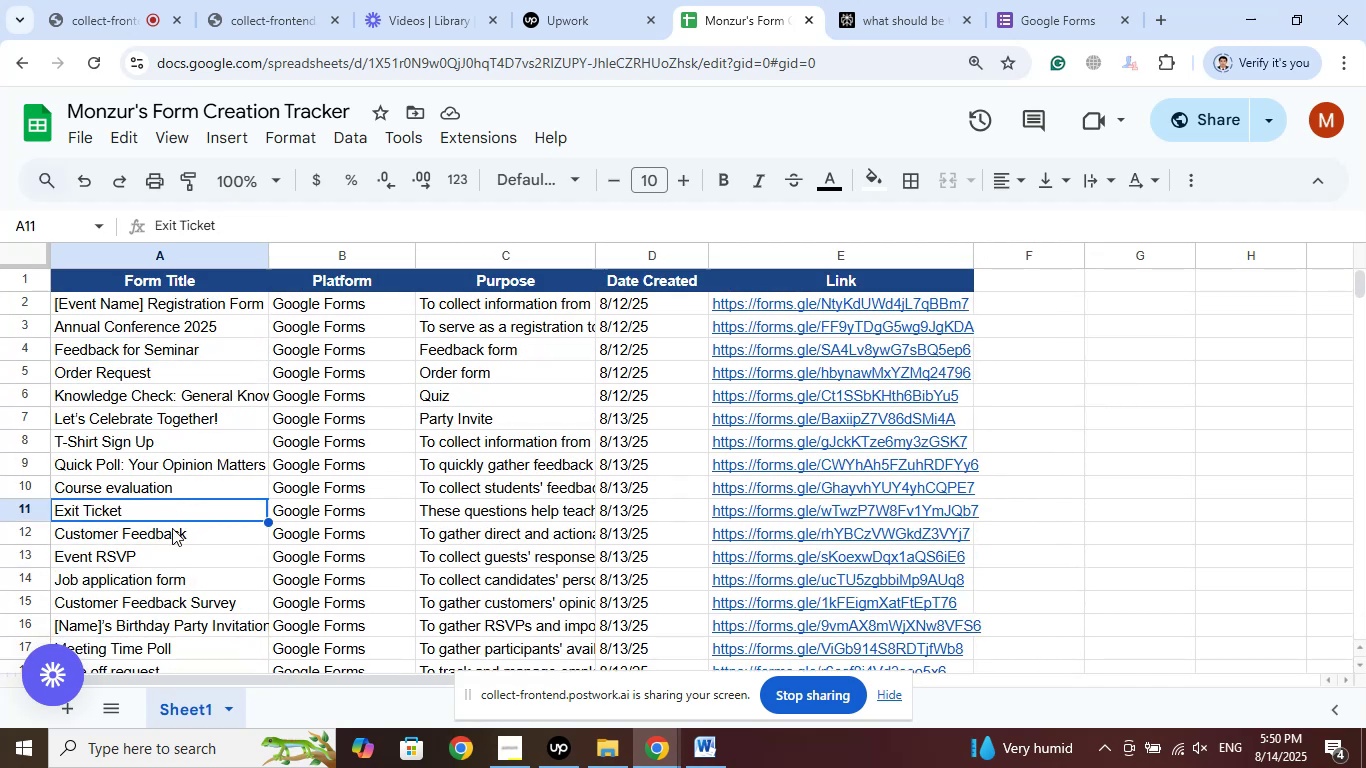 
left_click([172, 528])
 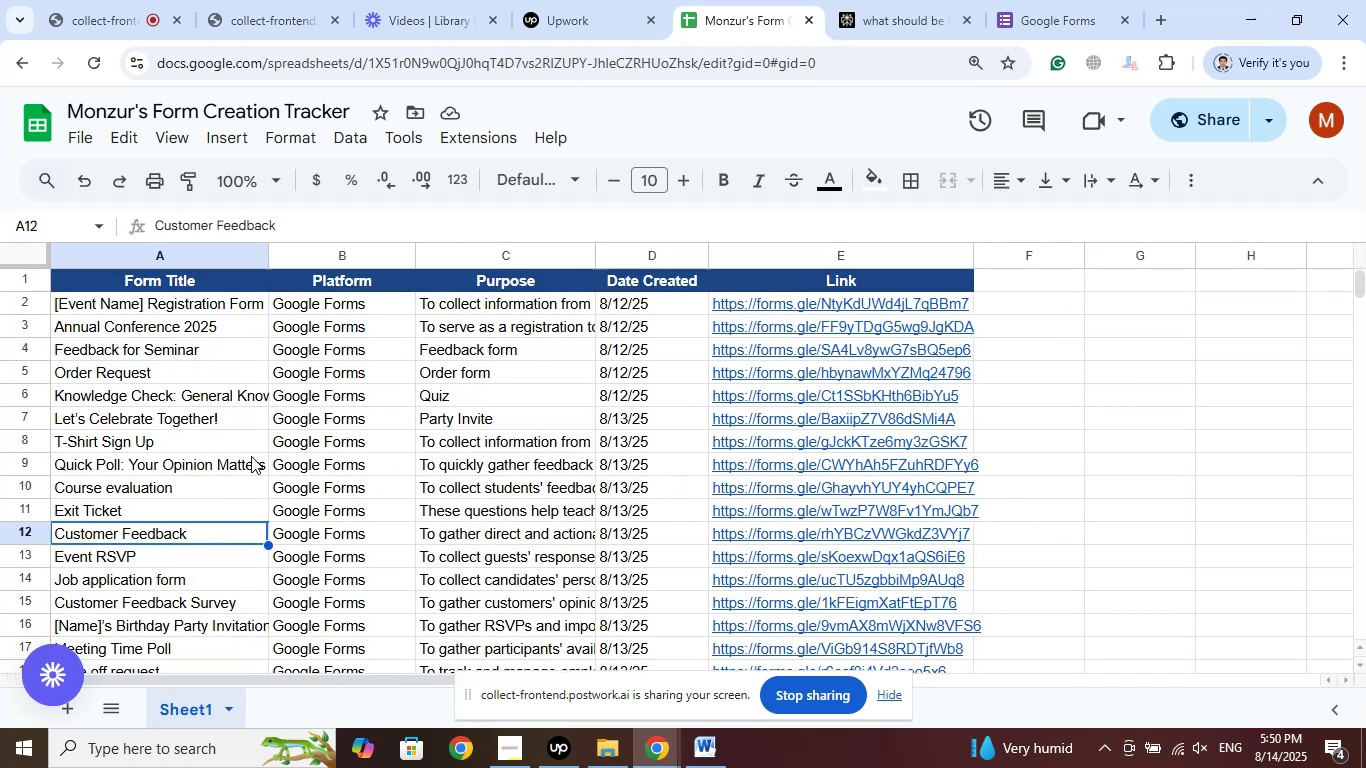 
scroll: coordinate [258, 449], scroll_direction: down, amount: 1.0
 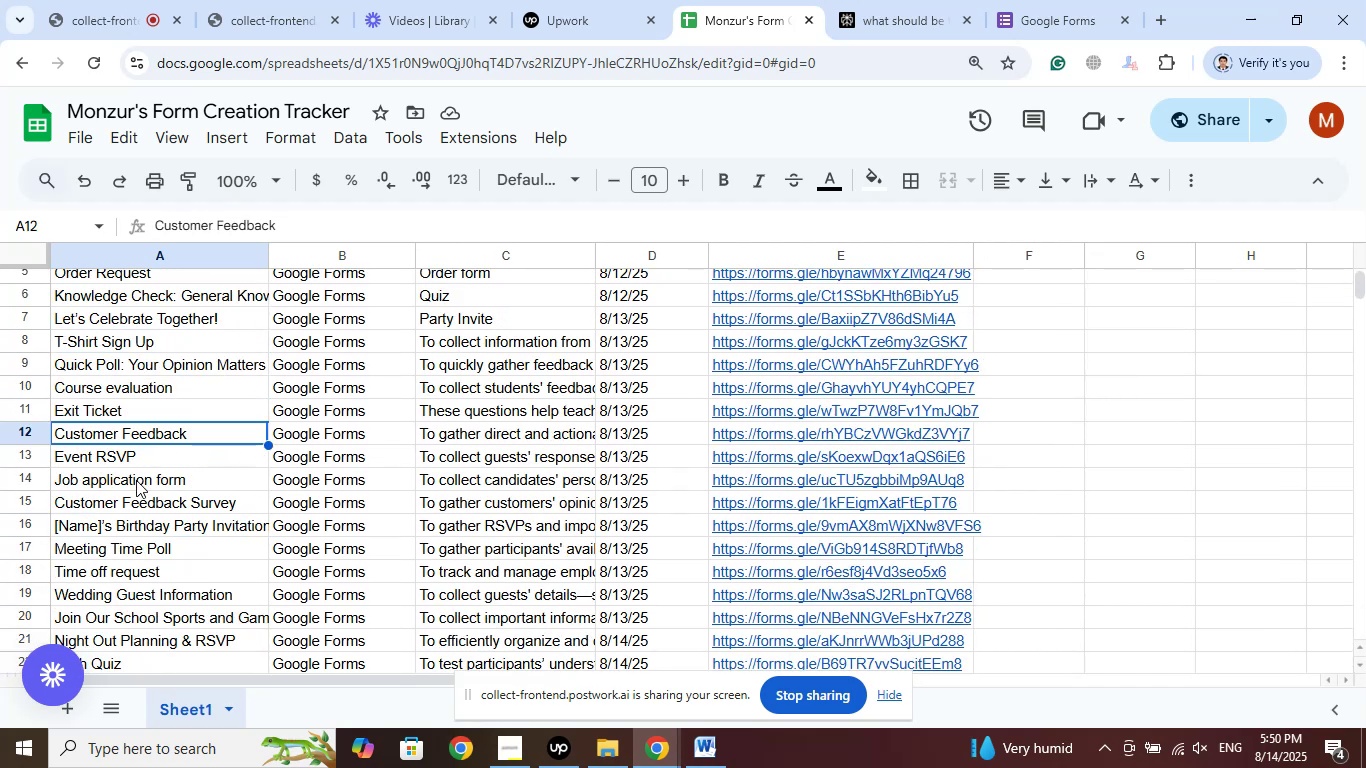 
left_click([136, 482])
 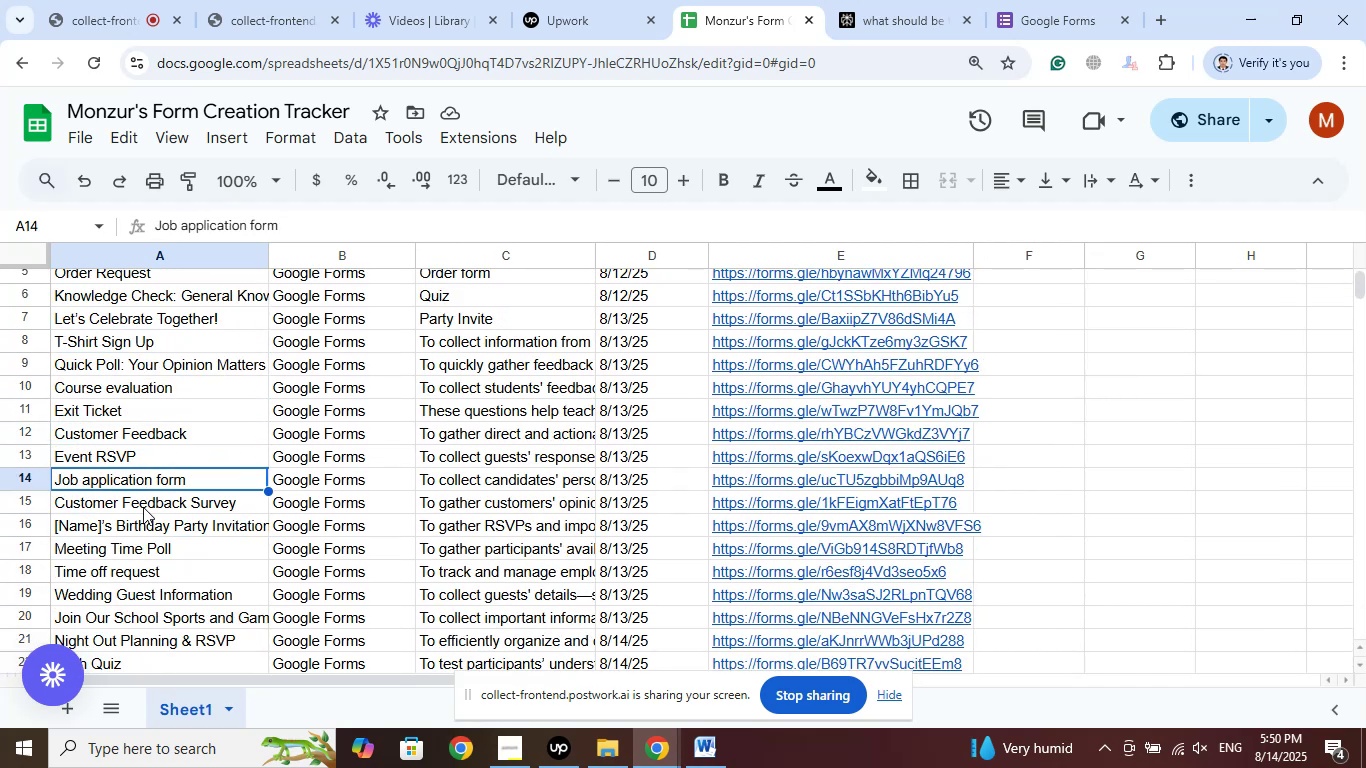 
left_click([143, 507])
 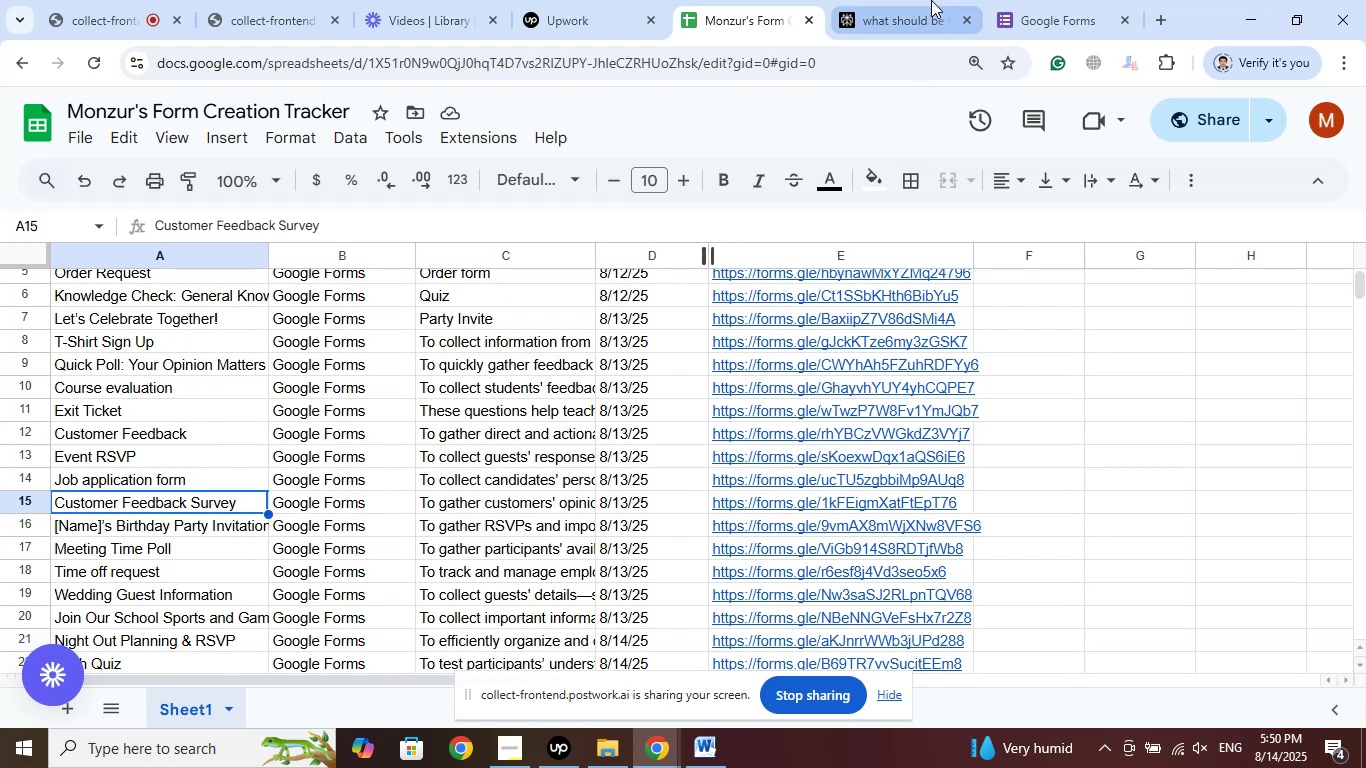 
scroll: coordinate [805, 398], scroll_direction: up, amount: 42.0
 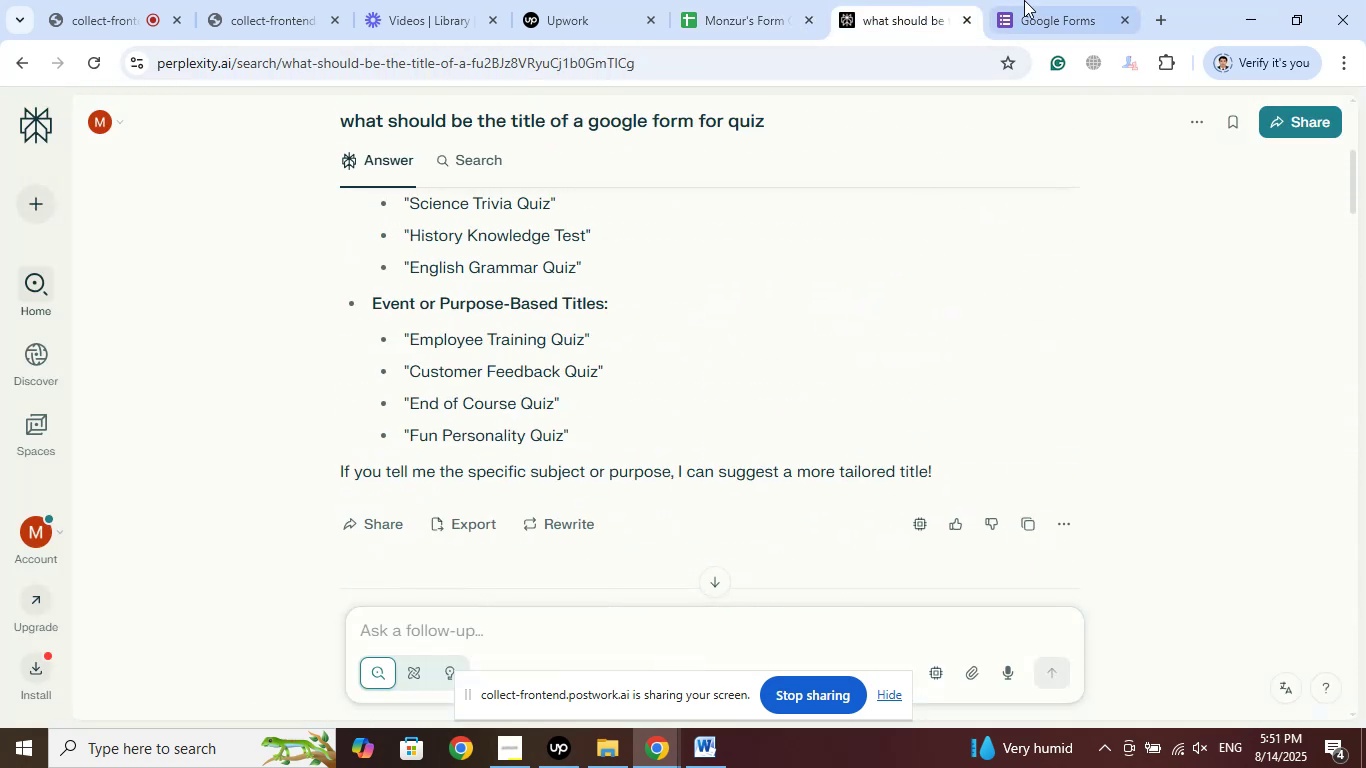 
left_click([1029, 0])
 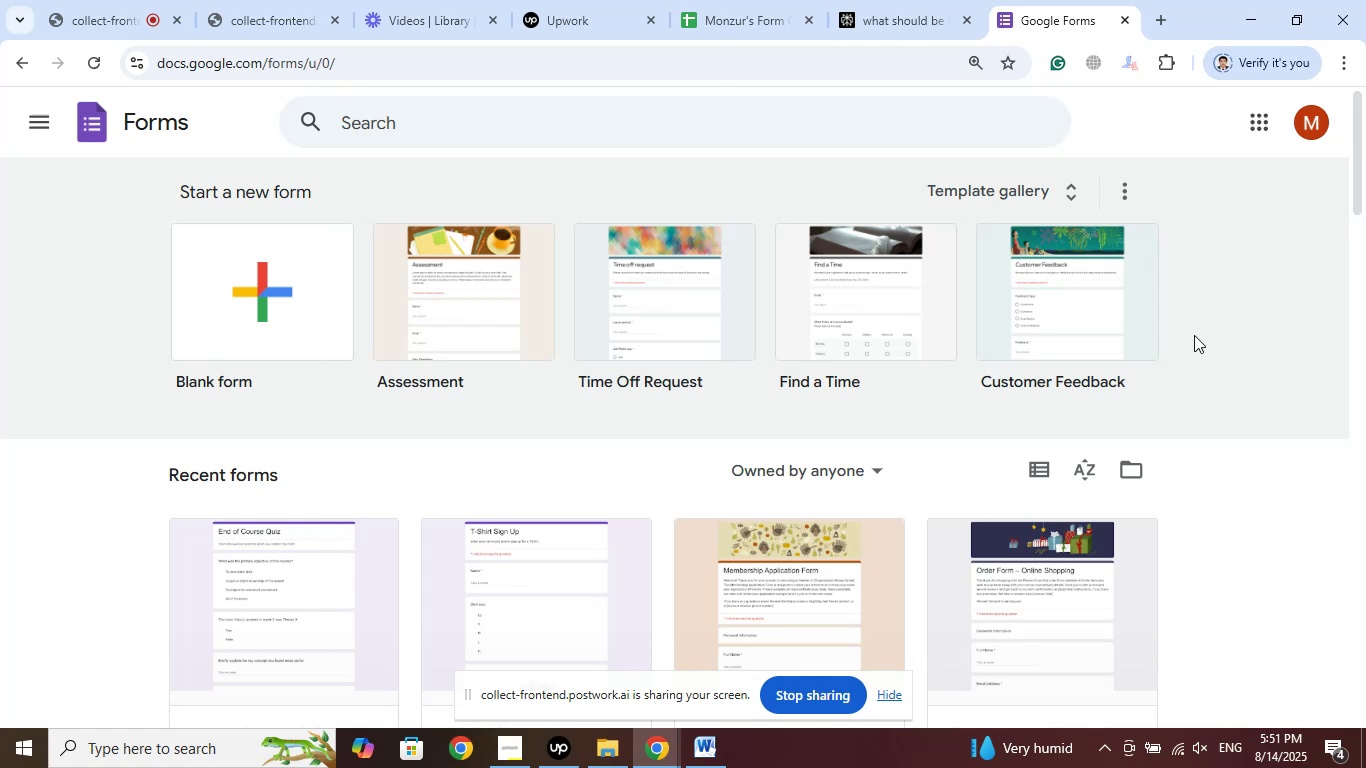 
scroll: coordinate [1222, 385], scroll_direction: up, amount: 1.0
 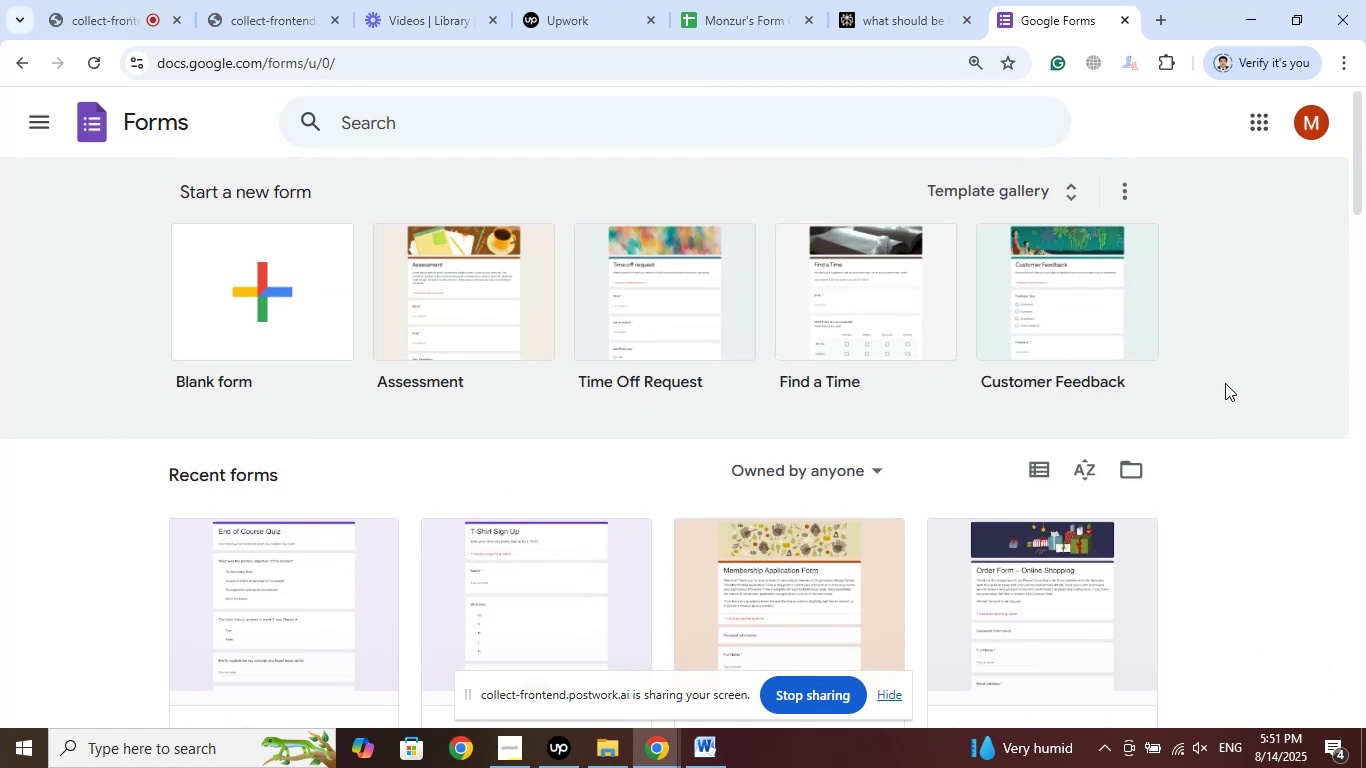 
scroll: coordinate [1225, 383], scroll_direction: down, amount: 2.0
 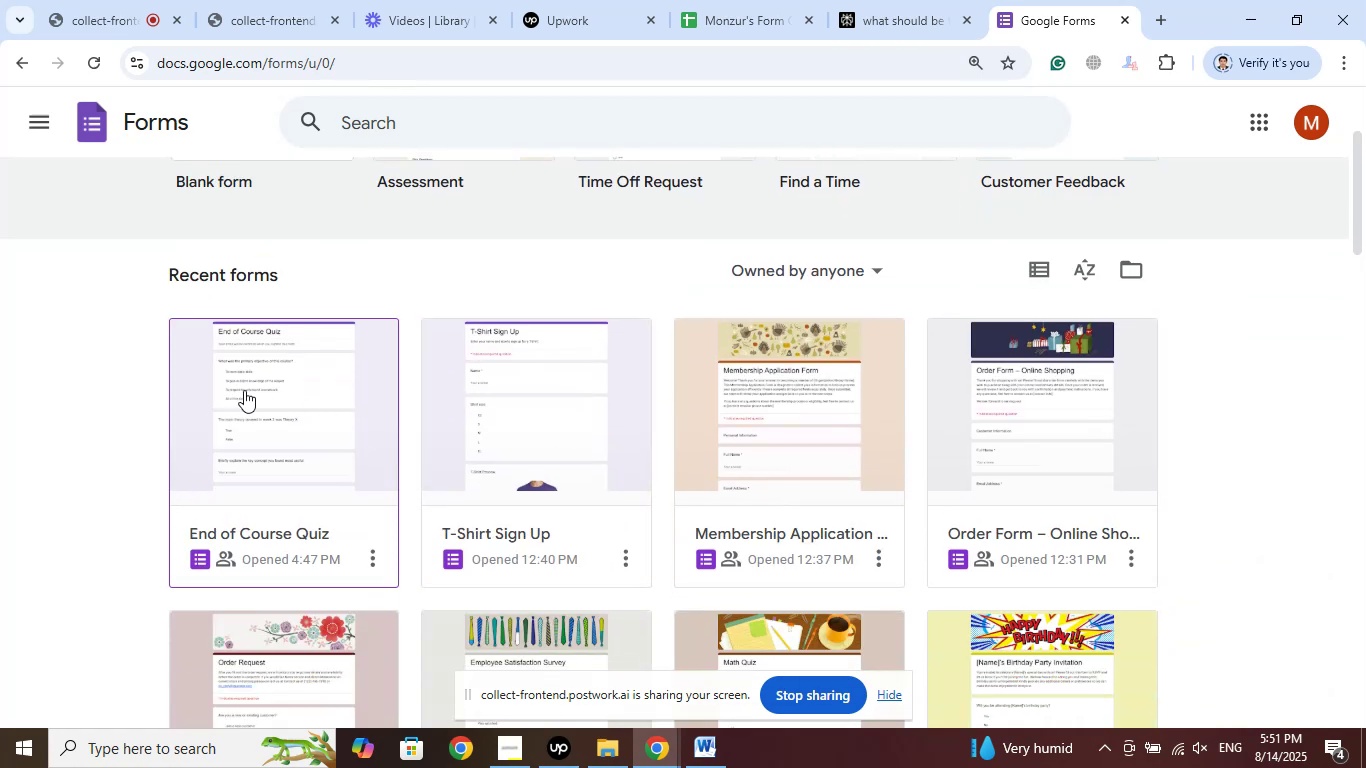 
left_click([263, 394])
 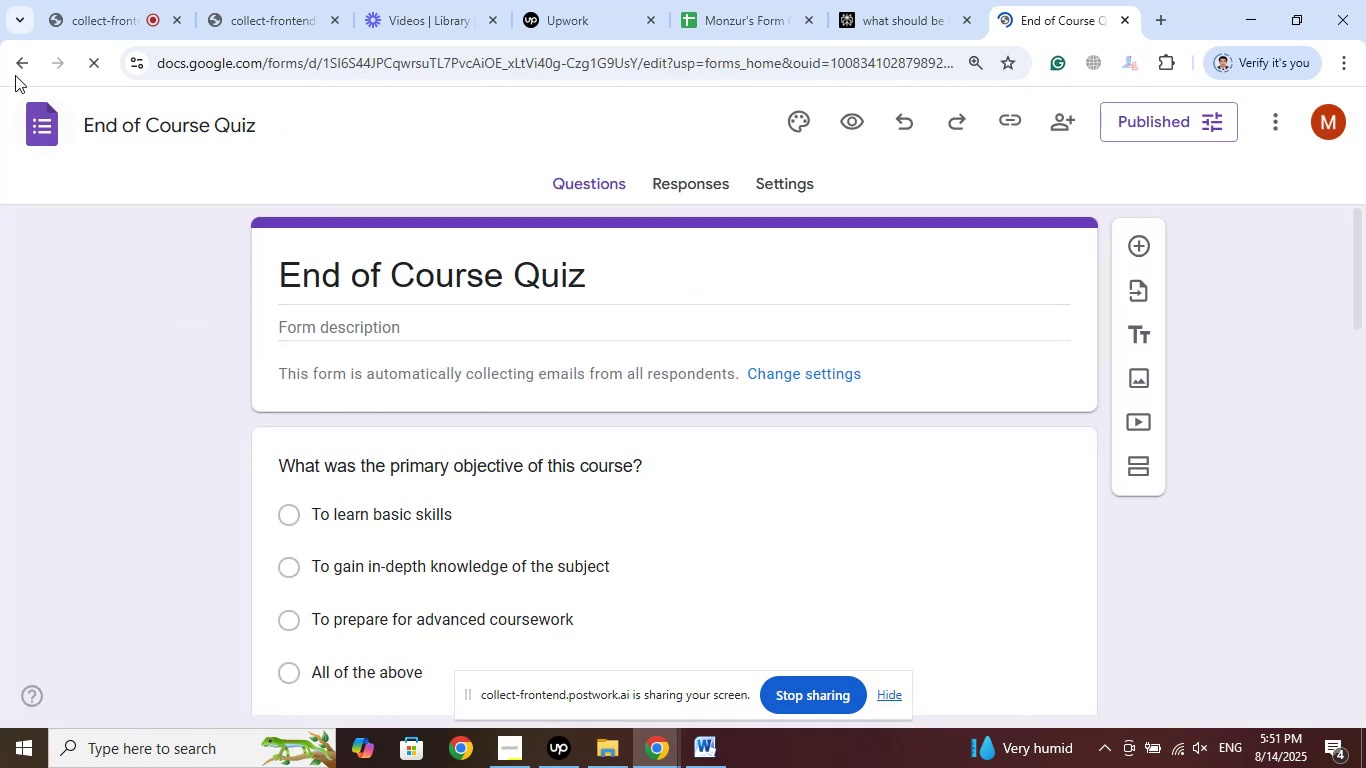 
left_click([16, 66])
 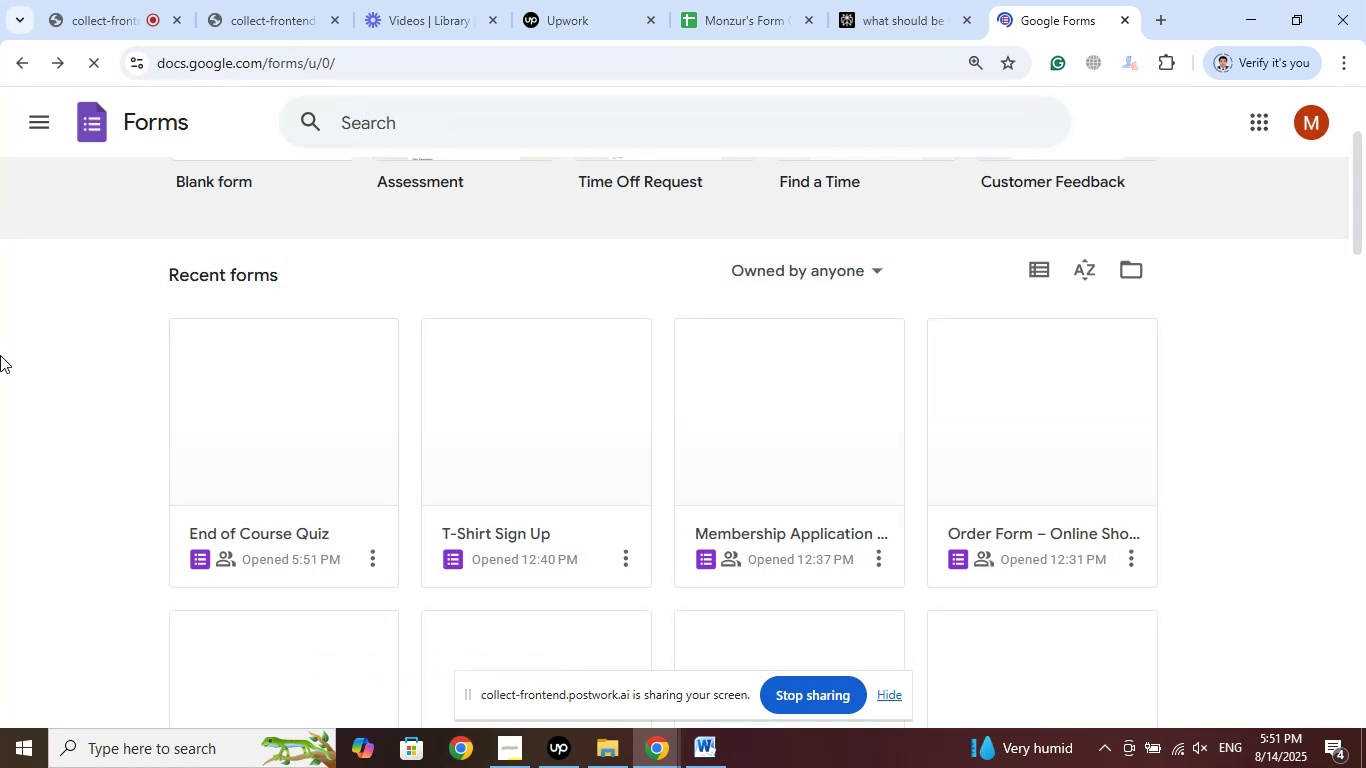 
wait(7.25)
 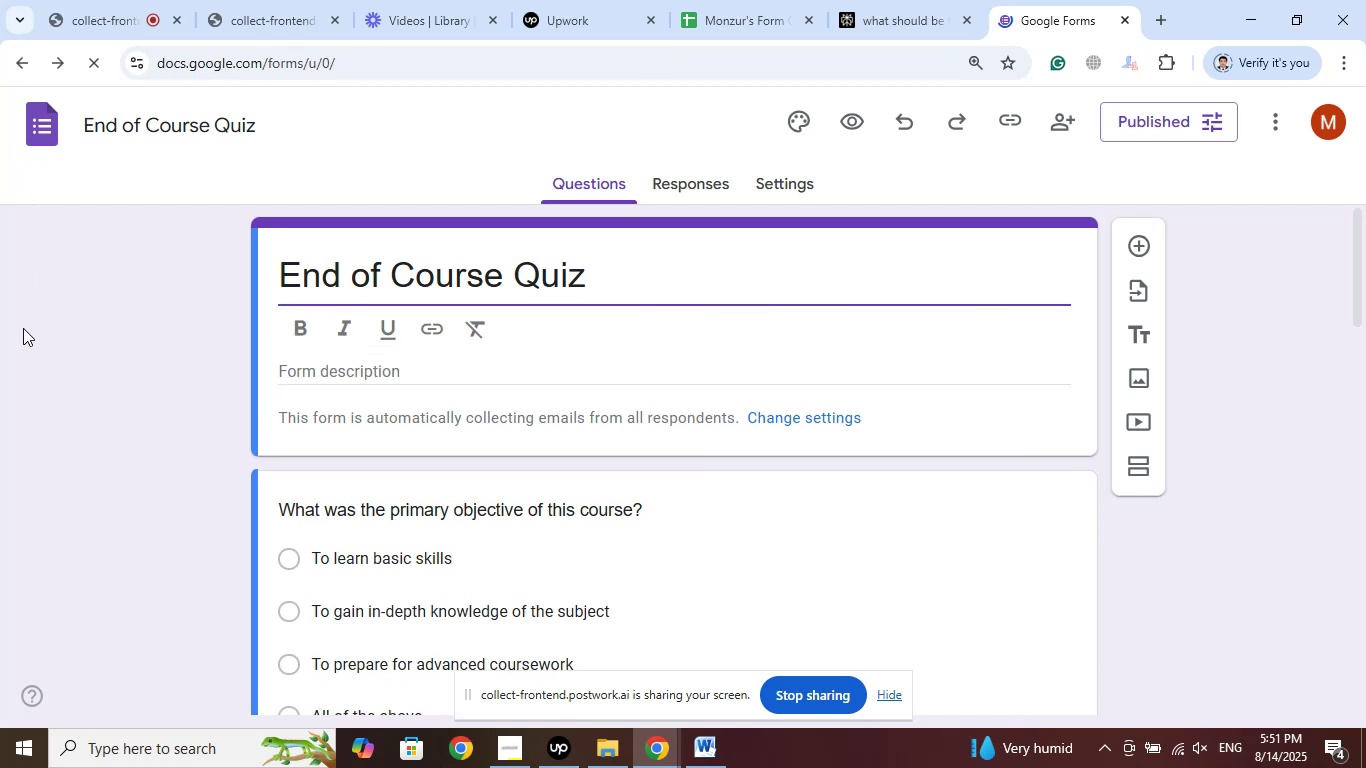 
left_click([347, 385])
 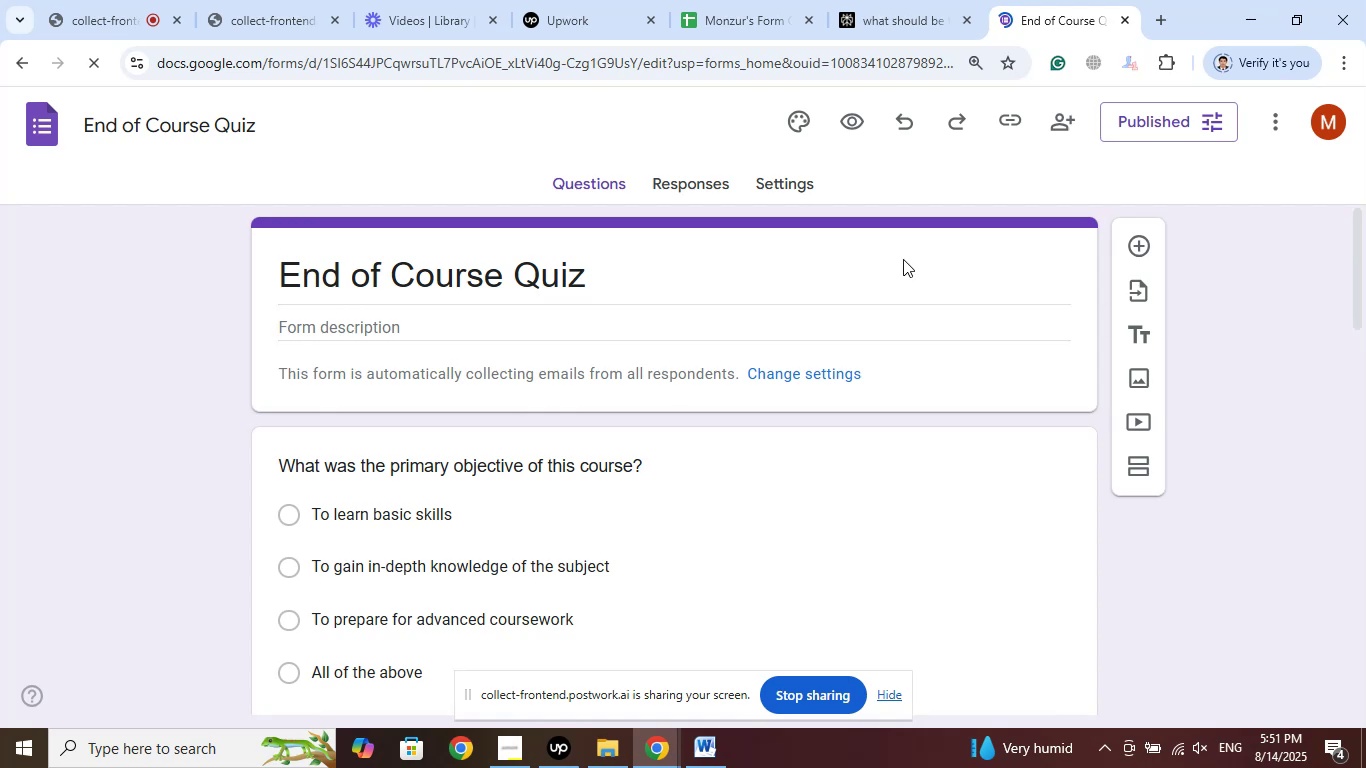 
left_click([796, 124])
 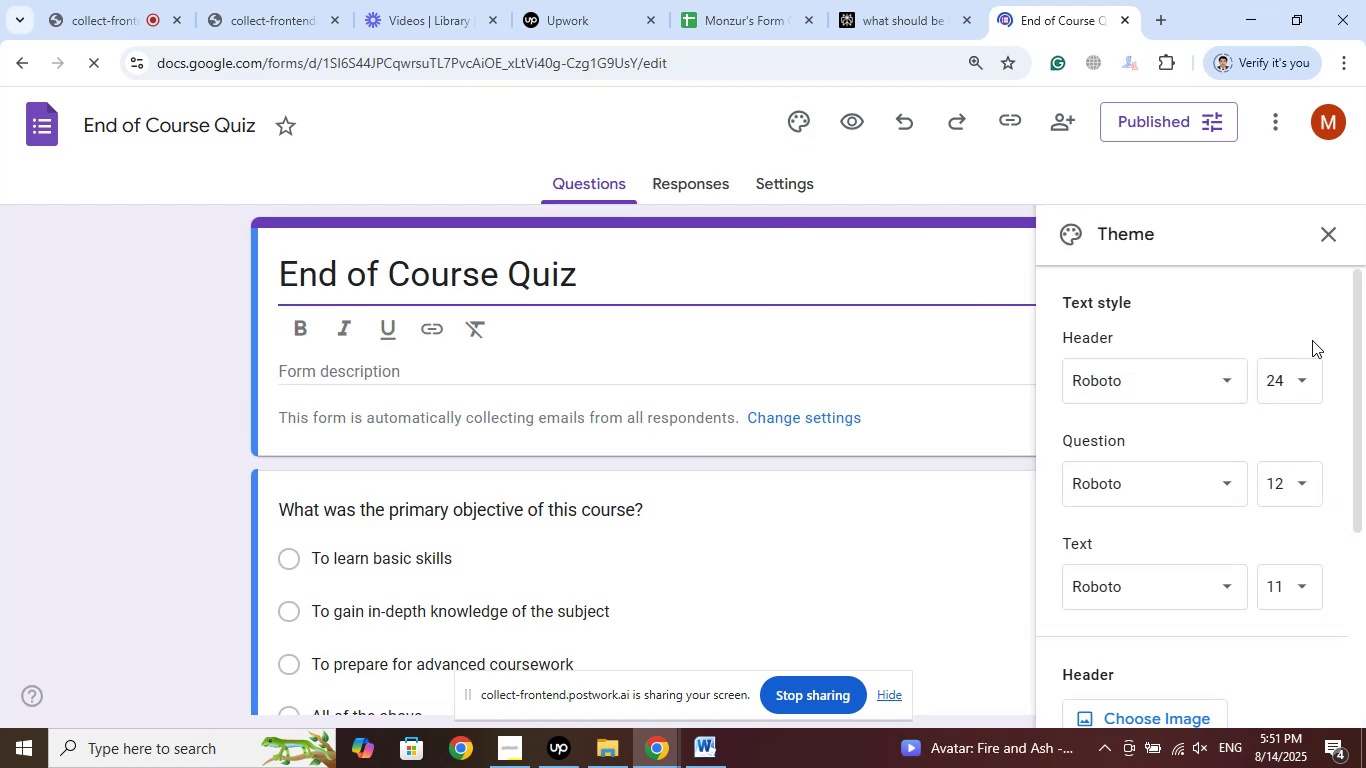 
left_click([573, 0])
 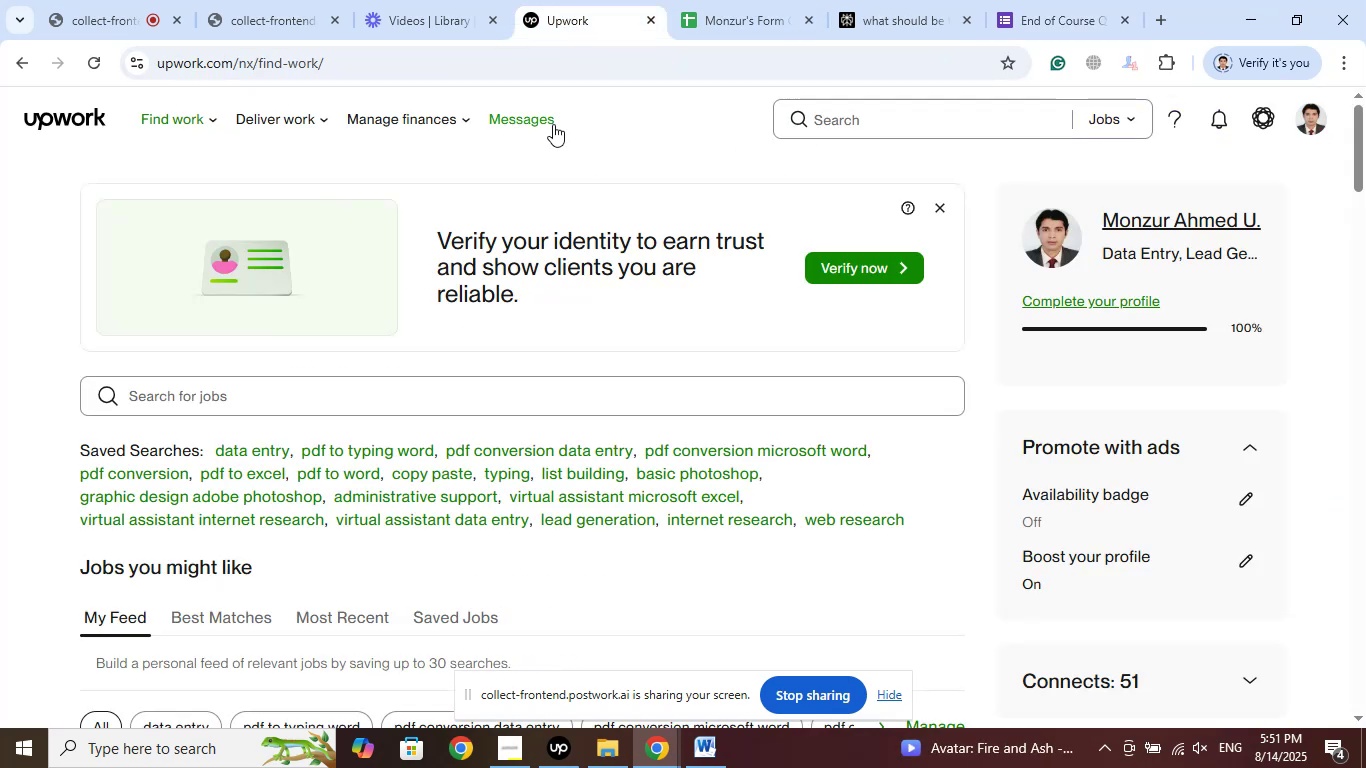 
left_click([552, 124])
 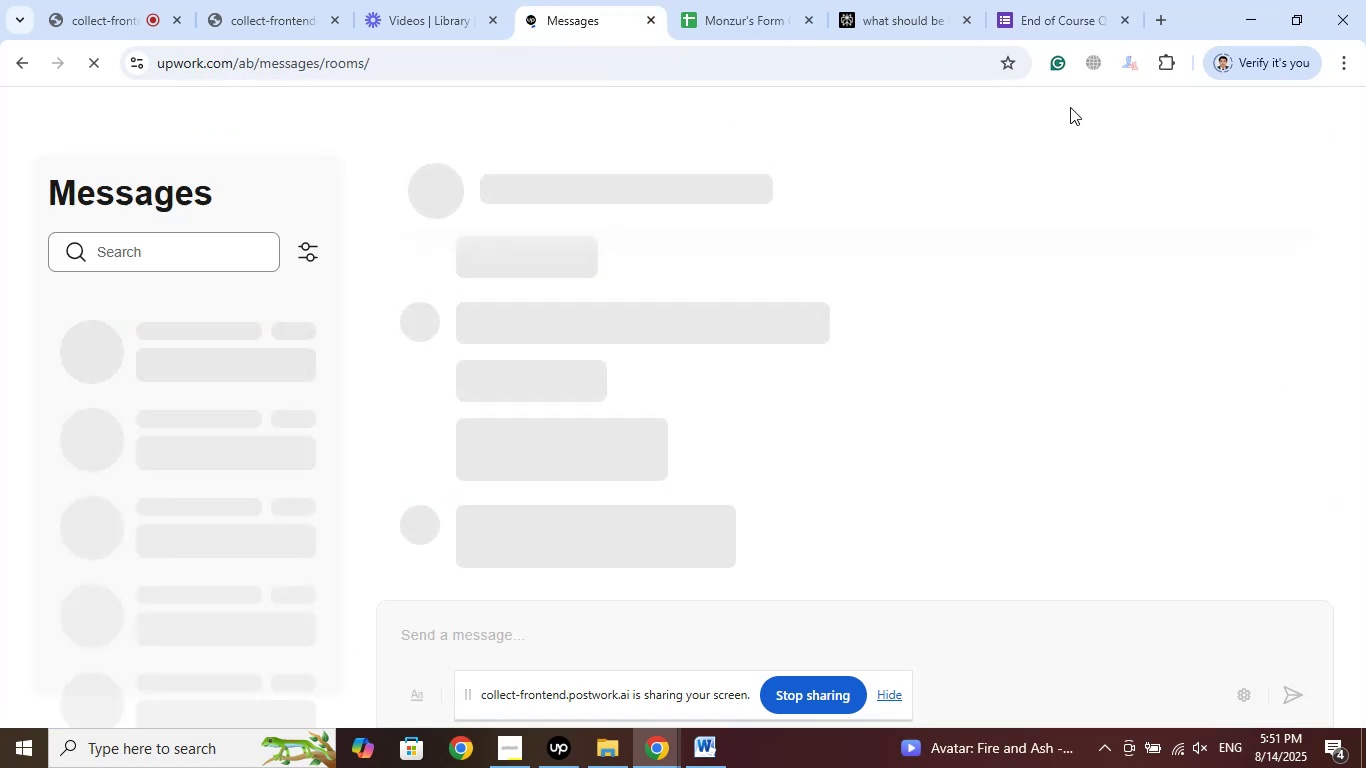 
left_click([1052, 7])
 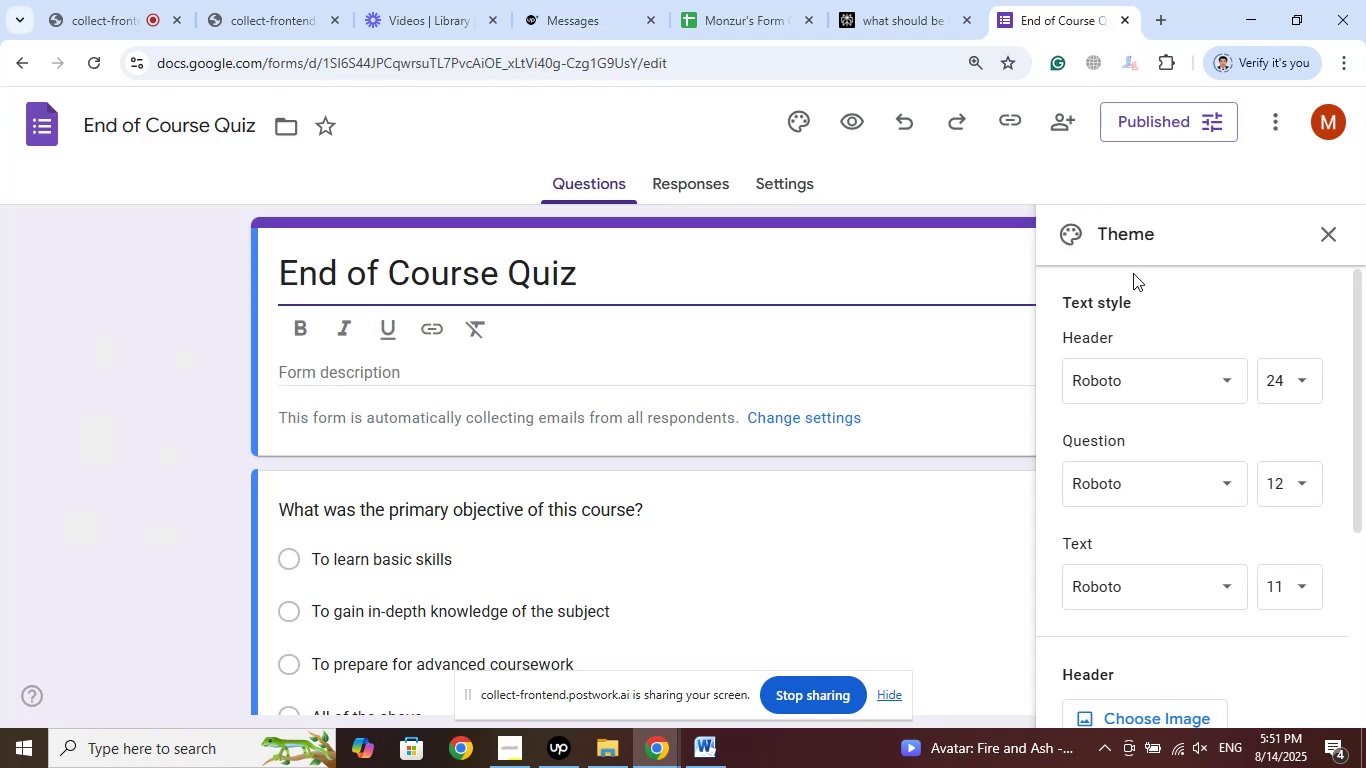 
scroll: coordinate [1175, 345], scroll_direction: down, amount: 3.0
 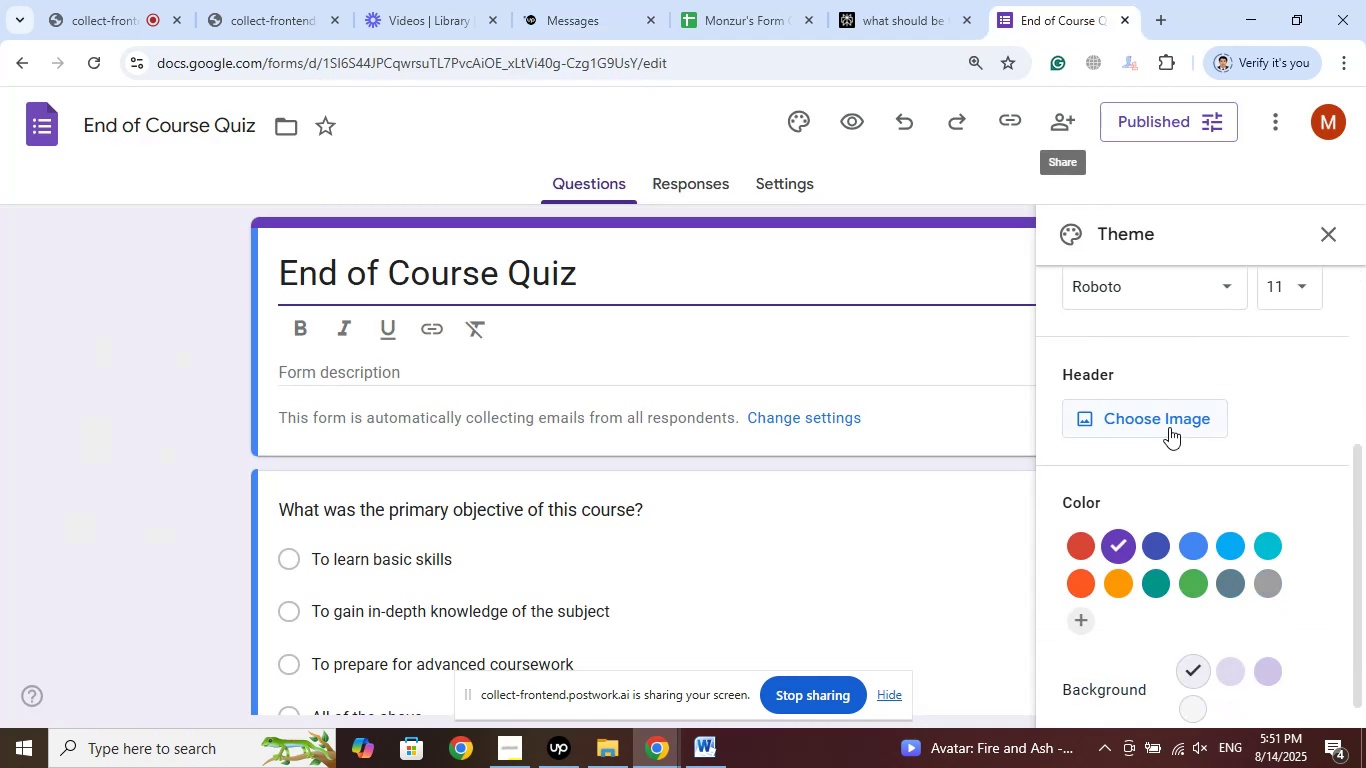 
left_click([1173, 421])
 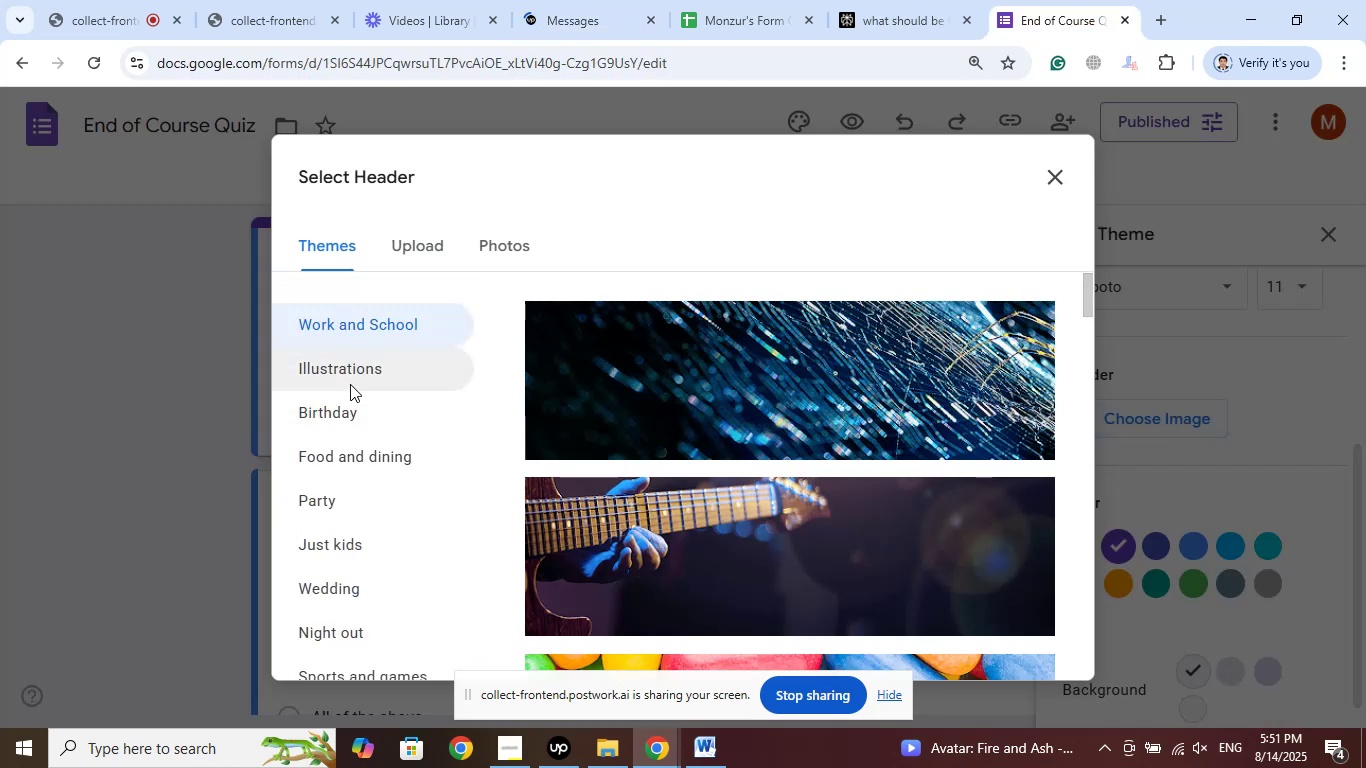 
wait(6.14)
 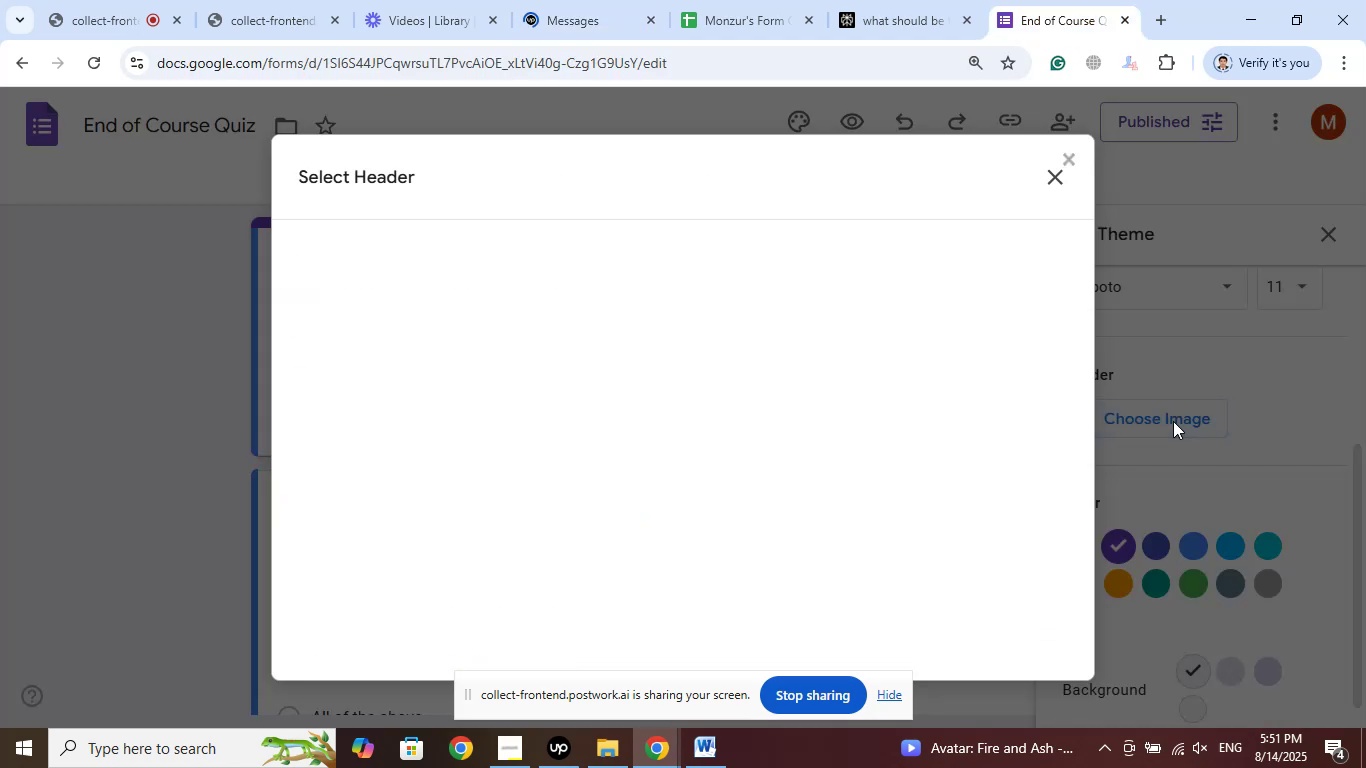 
scroll: coordinate [847, 433], scroll_direction: down, amount: 14.0
 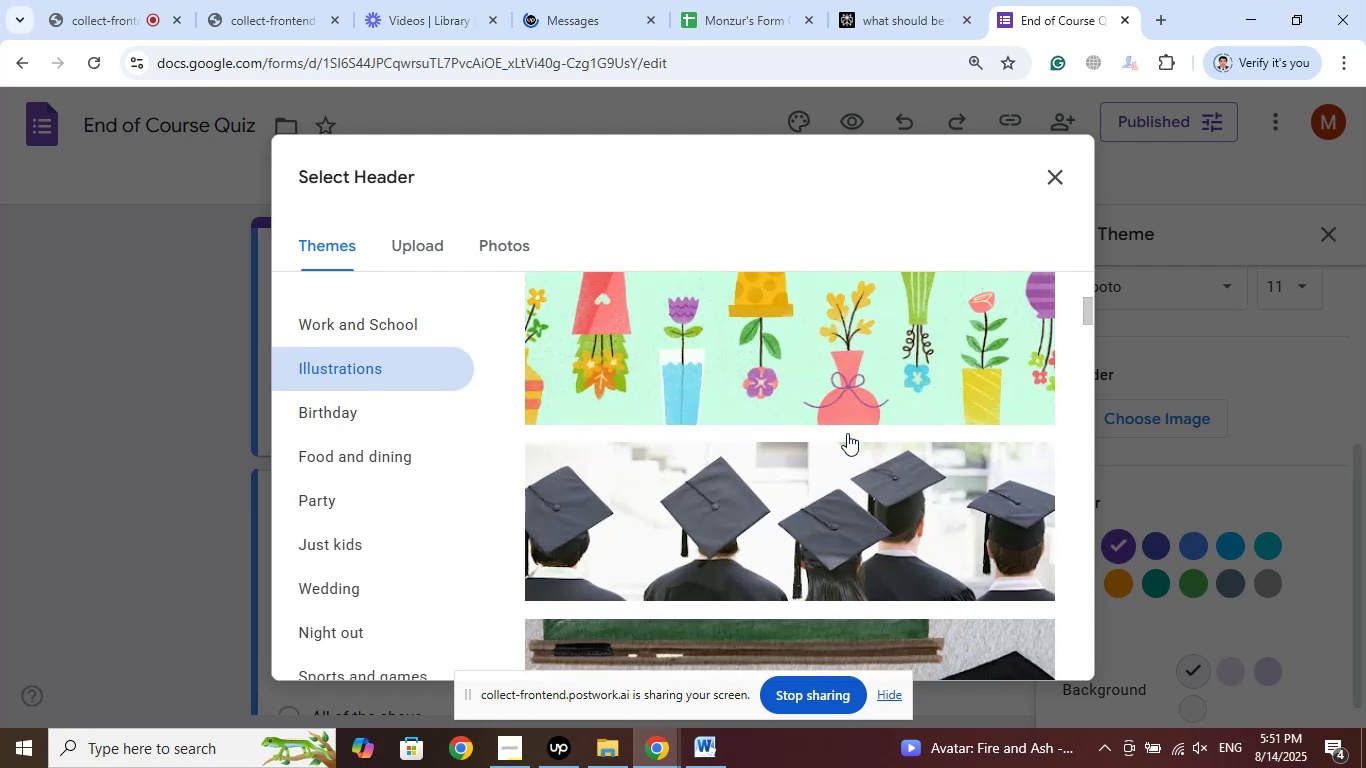 
scroll: coordinate [847, 433], scroll_direction: up, amount: 3.0
 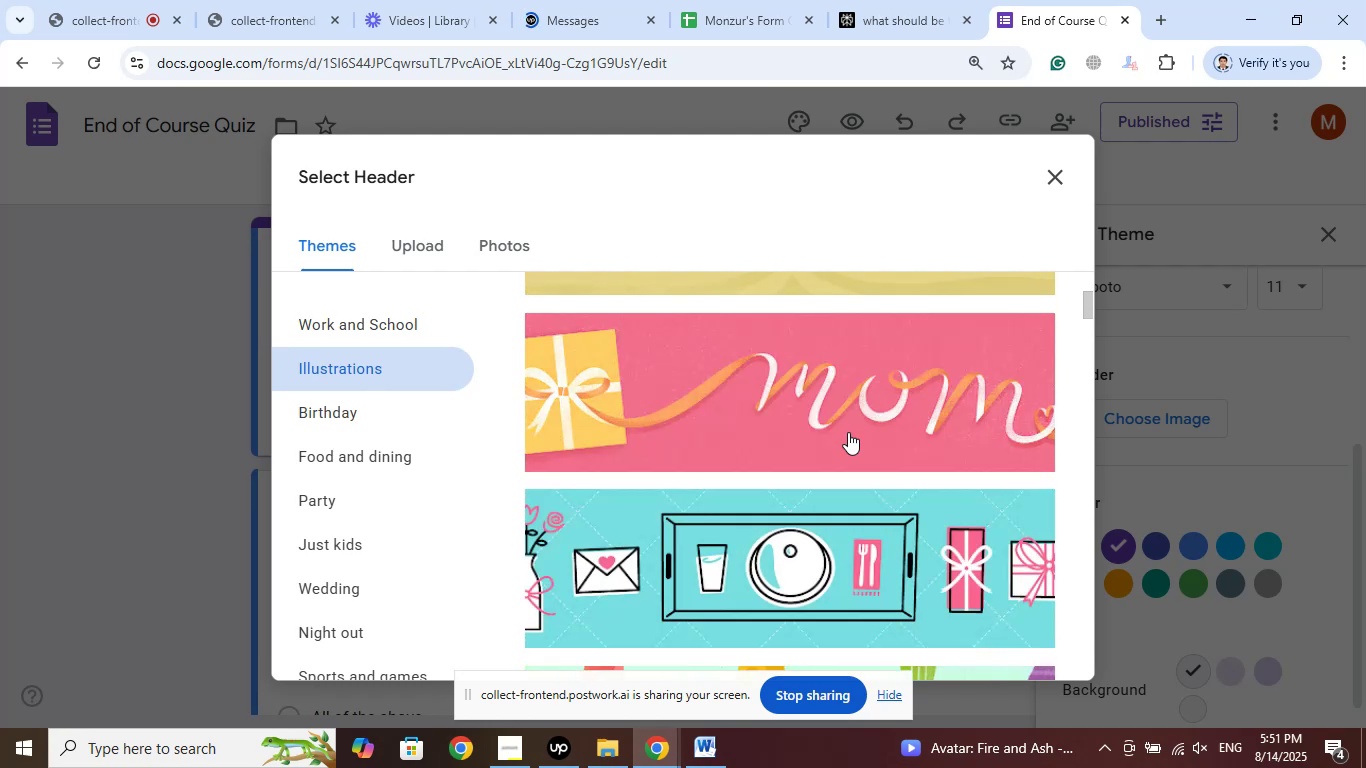 
scroll: coordinate [846, 430], scroll_direction: down, amount: 66.0
 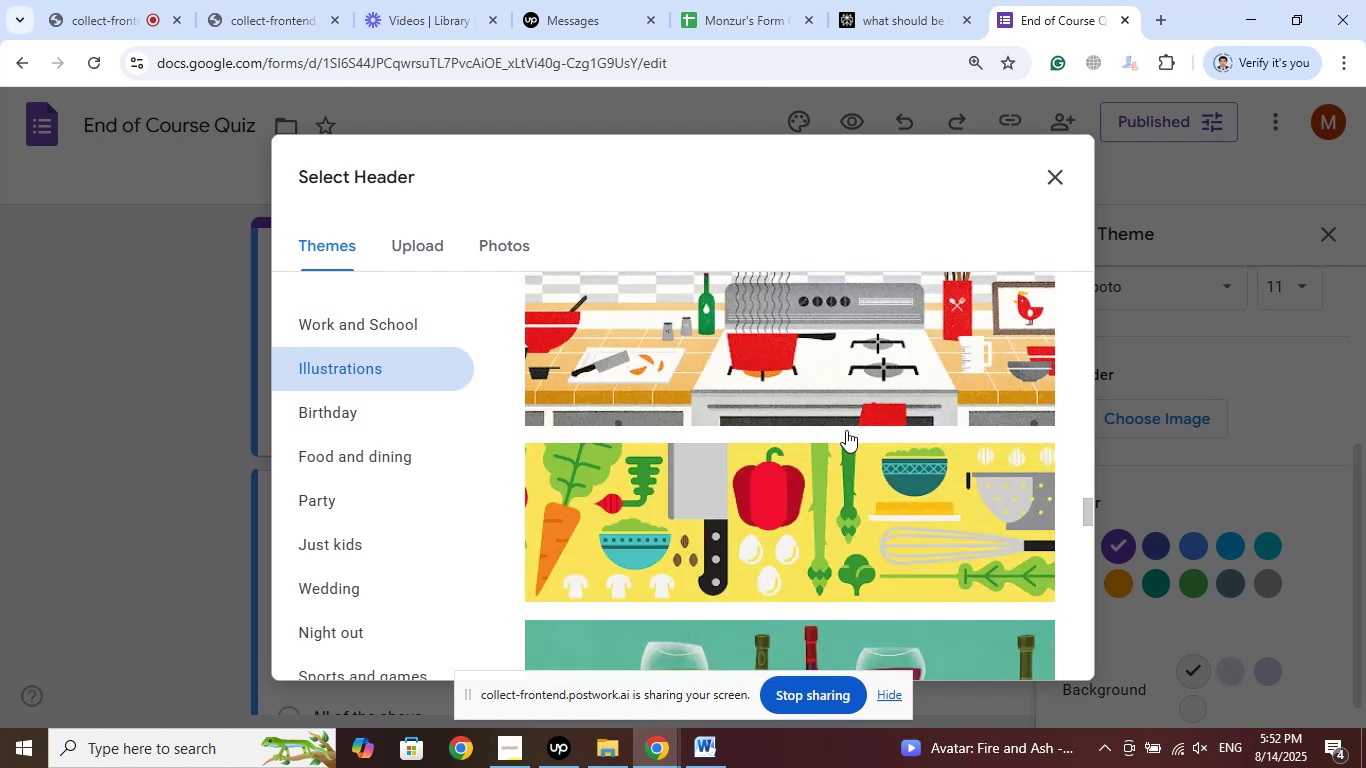 
scroll: coordinate [834, 410], scroll_direction: down, amount: 41.0
 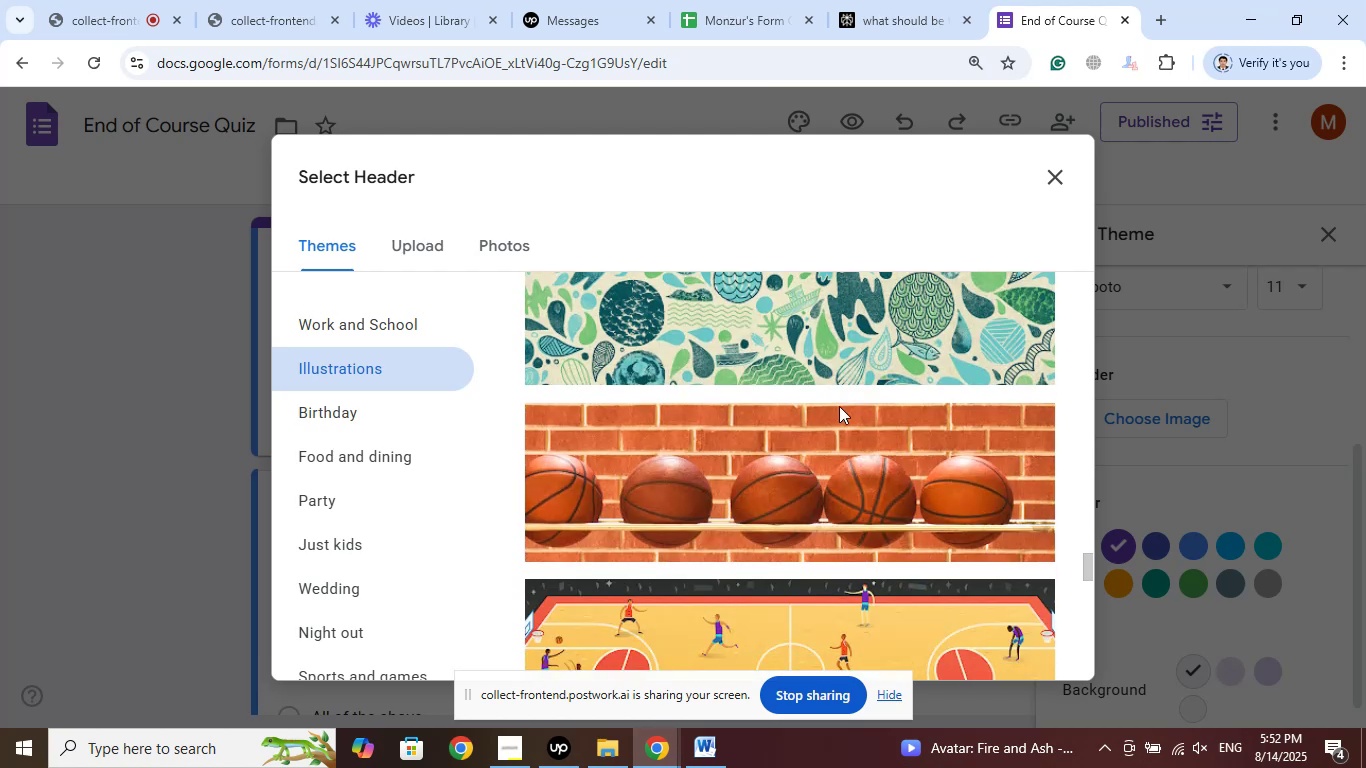 
scroll: coordinate [849, 409], scroll_direction: down, amount: 23.0
 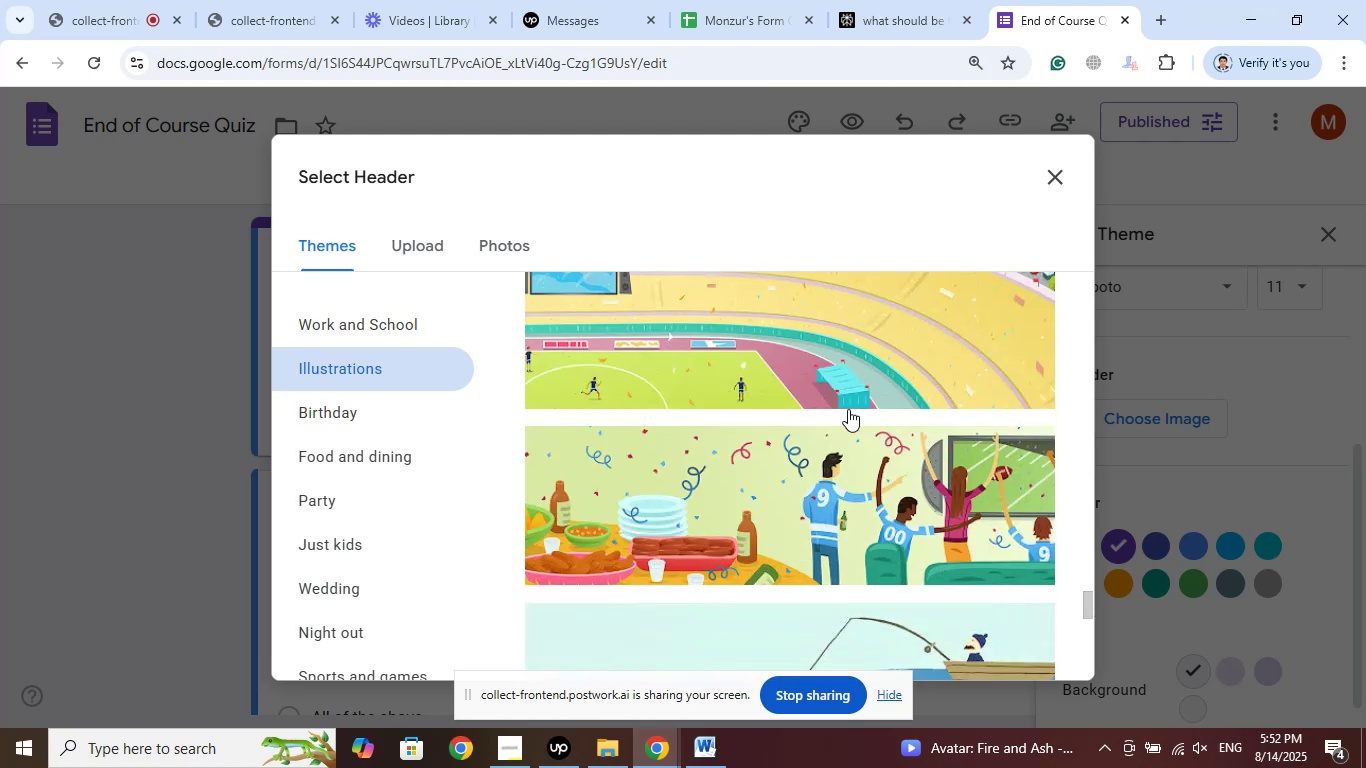 
scroll: coordinate [841, 403], scroll_direction: up, amount: 4.0
 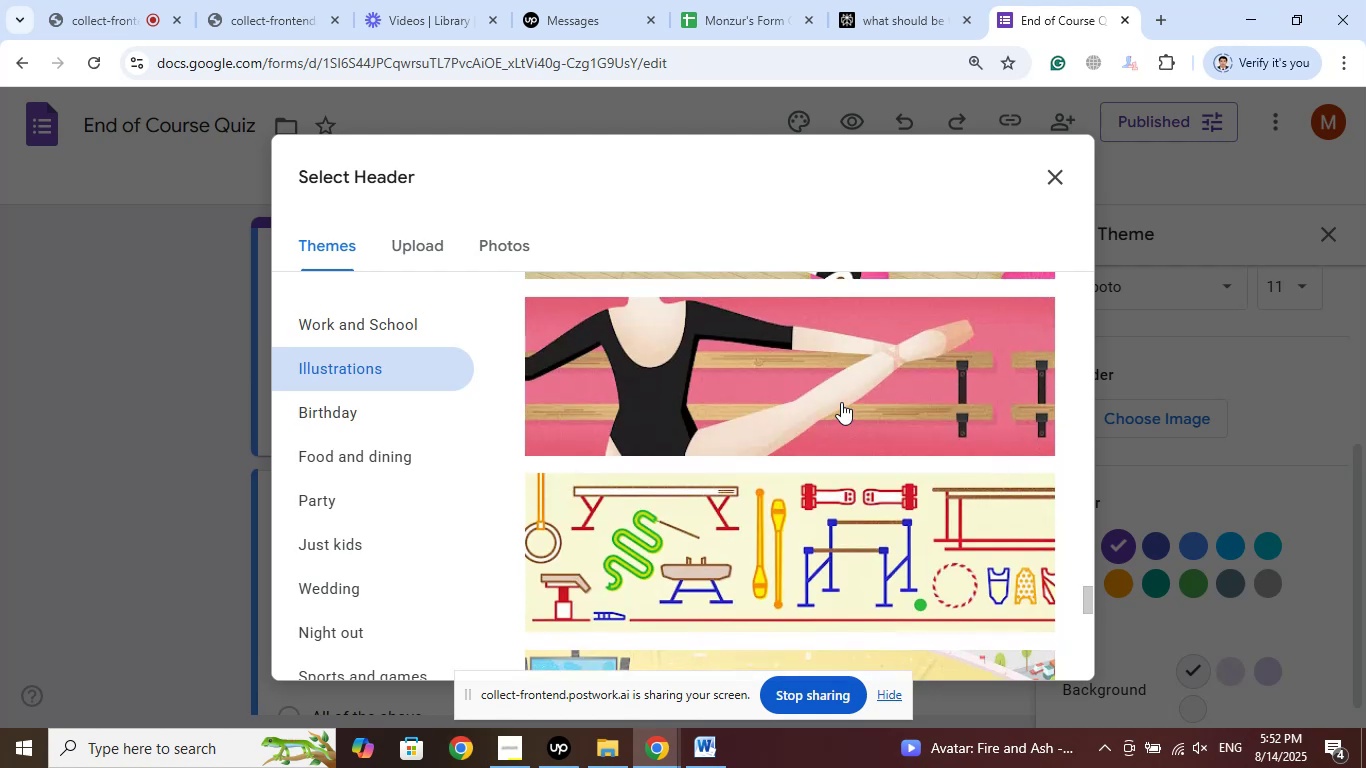 
scroll: coordinate [841, 402], scroll_direction: down, amount: 4.0
 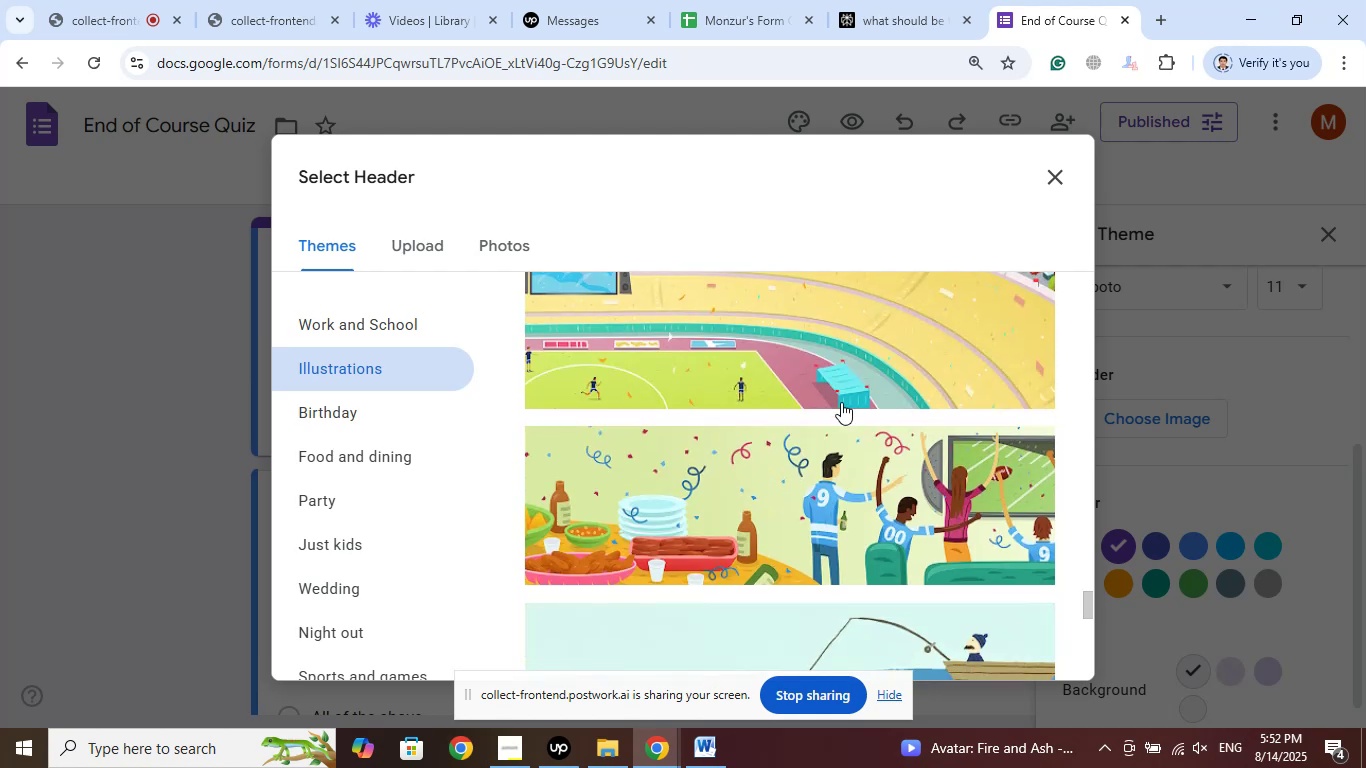 
scroll: coordinate [841, 402], scroll_direction: up, amount: 4.0
 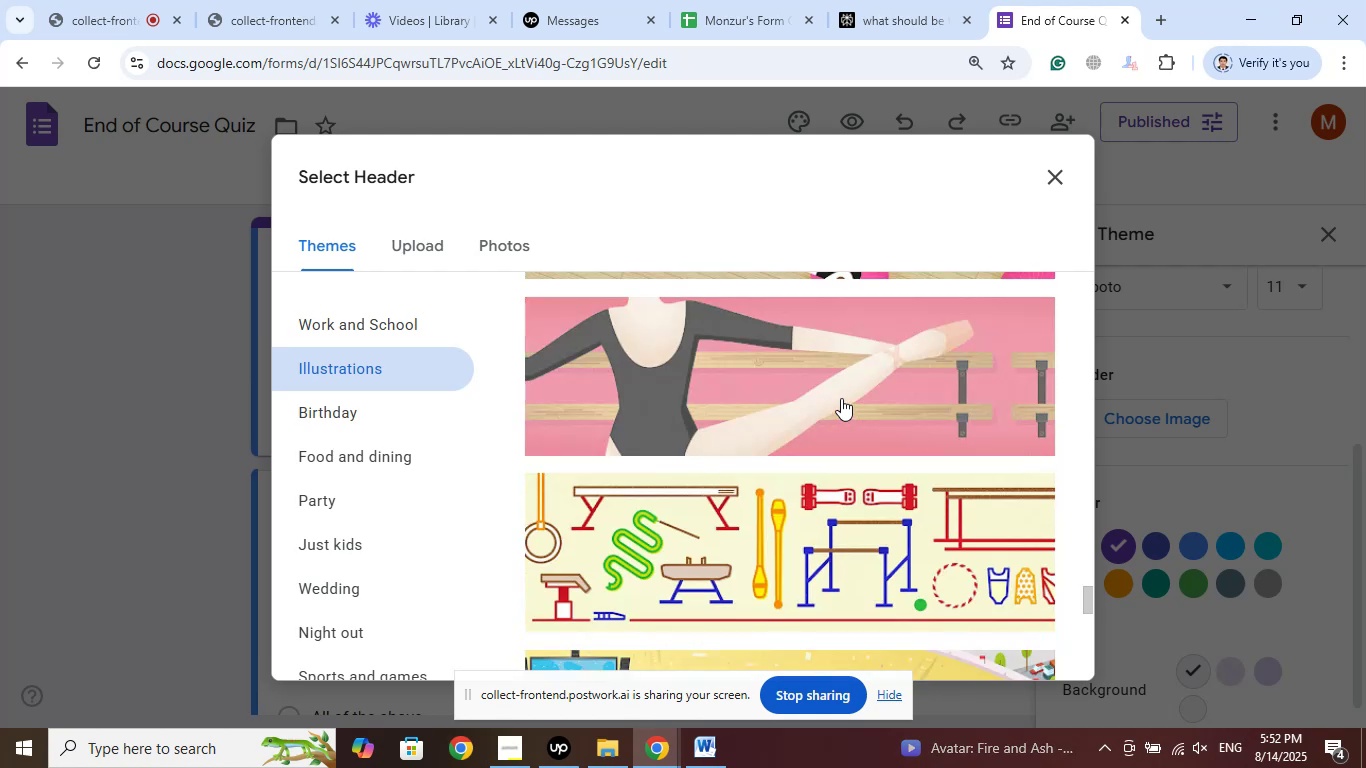 
scroll: coordinate [826, 383], scroll_direction: down, amount: 43.0
 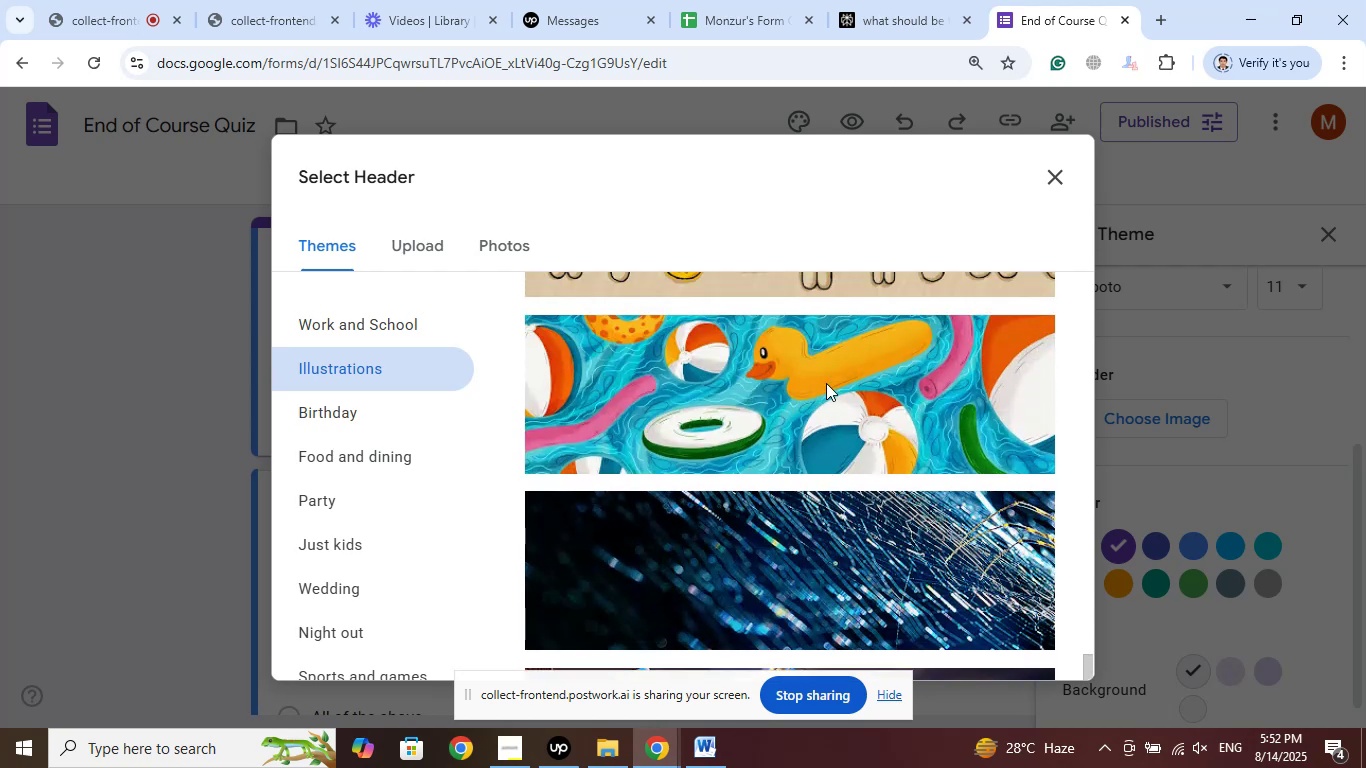 
scroll: coordinate [826, 383], scroll_direction: up, amount: 3.0
 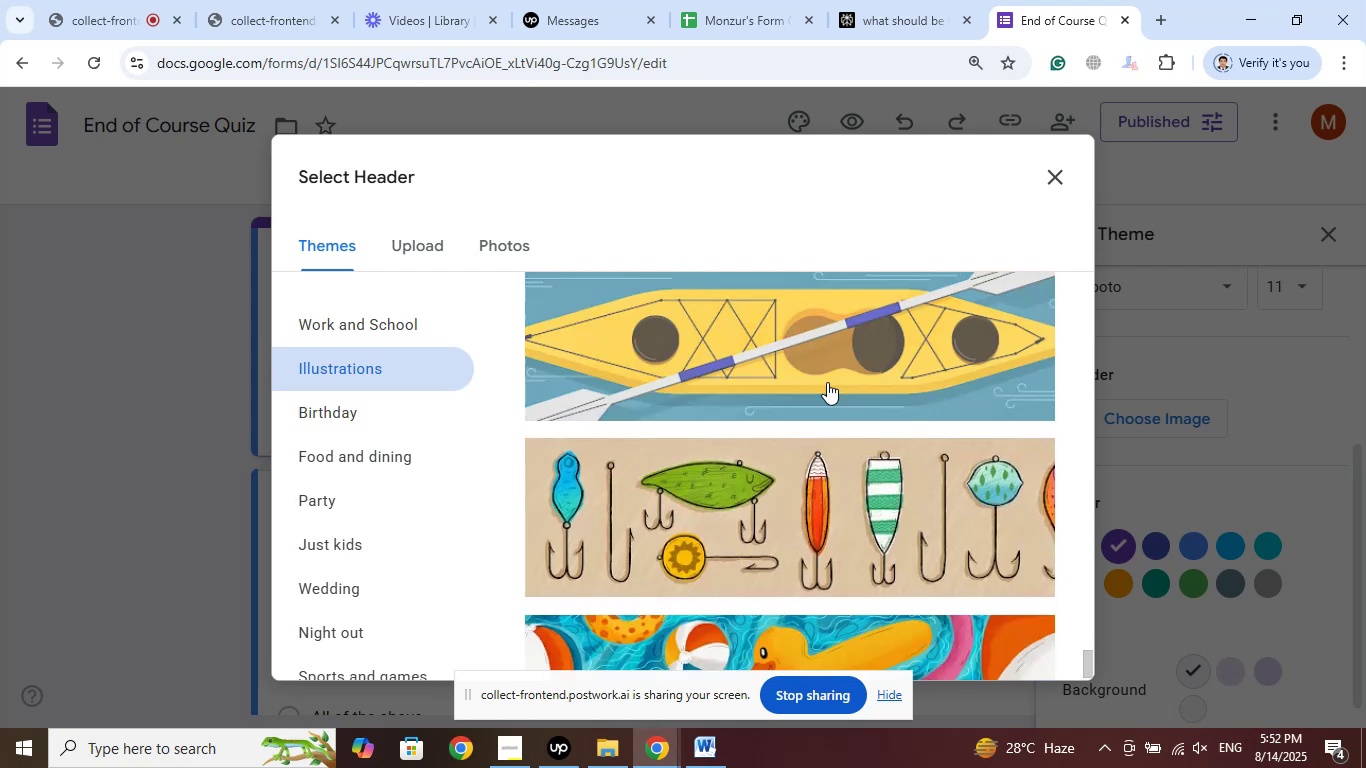 
scroll: coordinate [823, 394], scroll_direction: down, amount: 45.0
 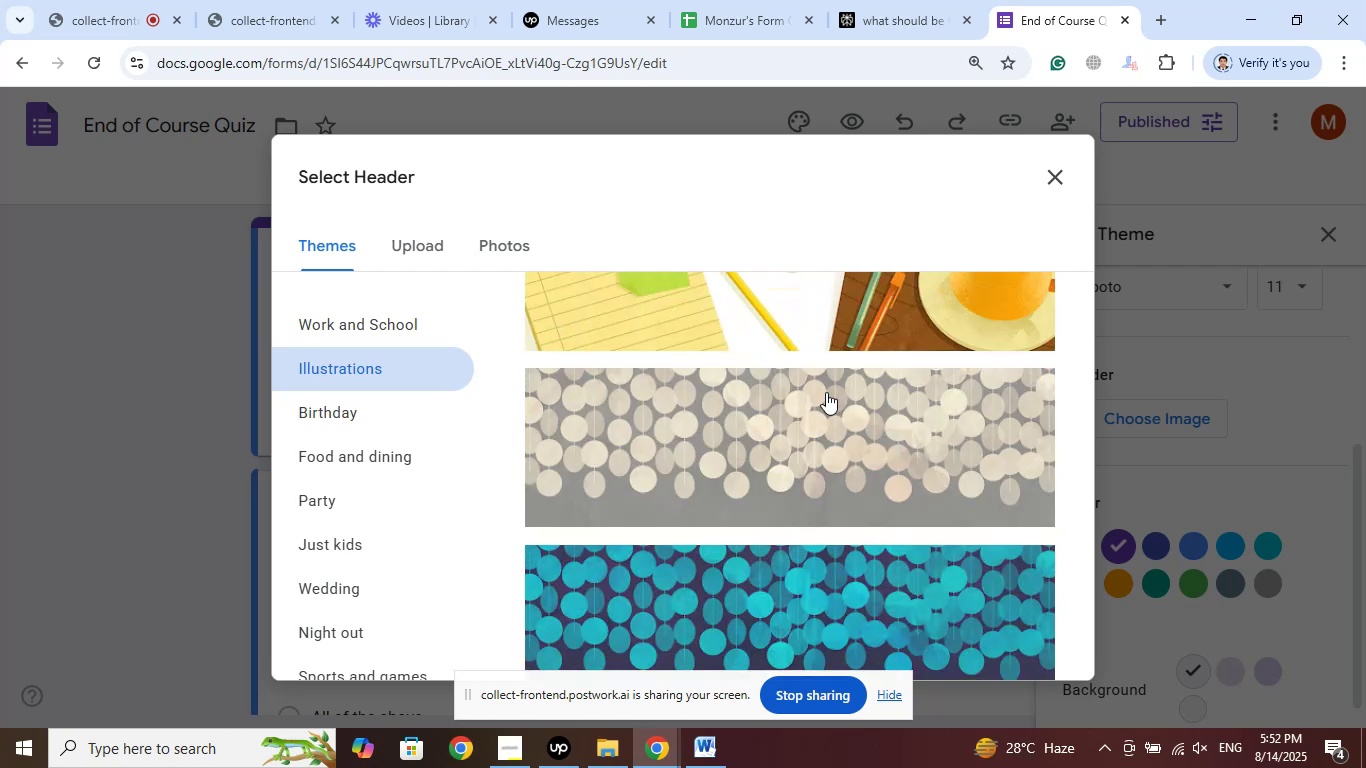 
scroll: coordinate [826, 391], scroll_direction: up, amount: 3.0
 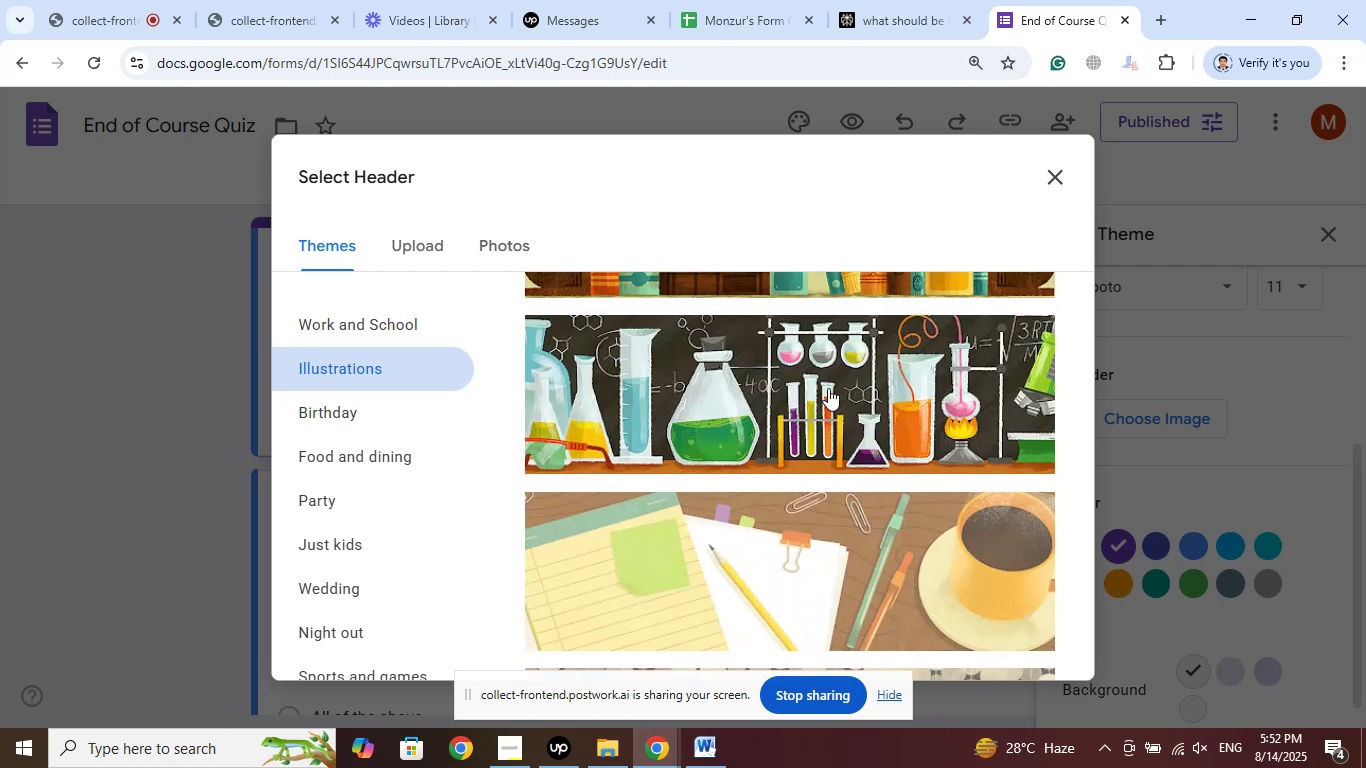 
scroll: coordinate [828, 388], scroll_direction: down, amount: 8.0
 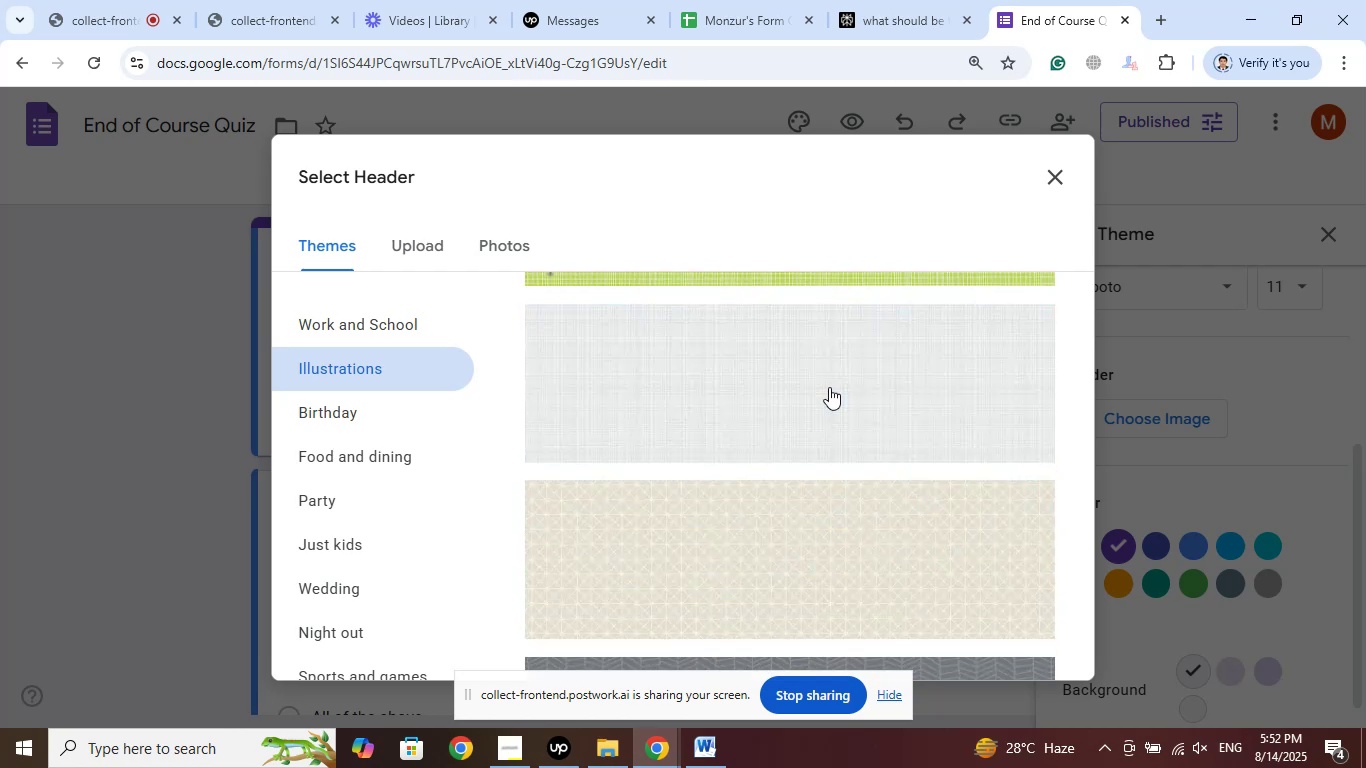 
scroll: coordinate [829, 387], scroll_direction: up, amount: 1.0
 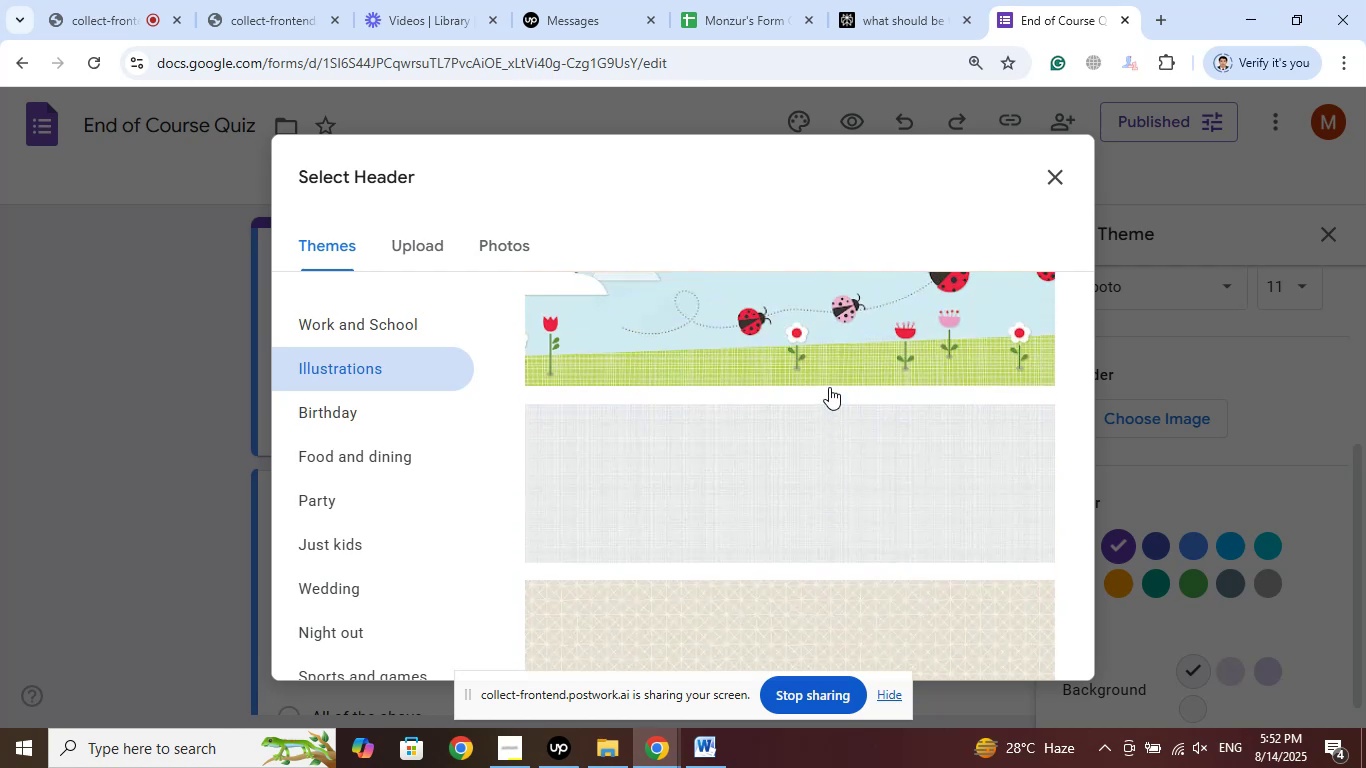 
scroll: coordinate [828, 383], scroll_direction: down, amount: 18.0
 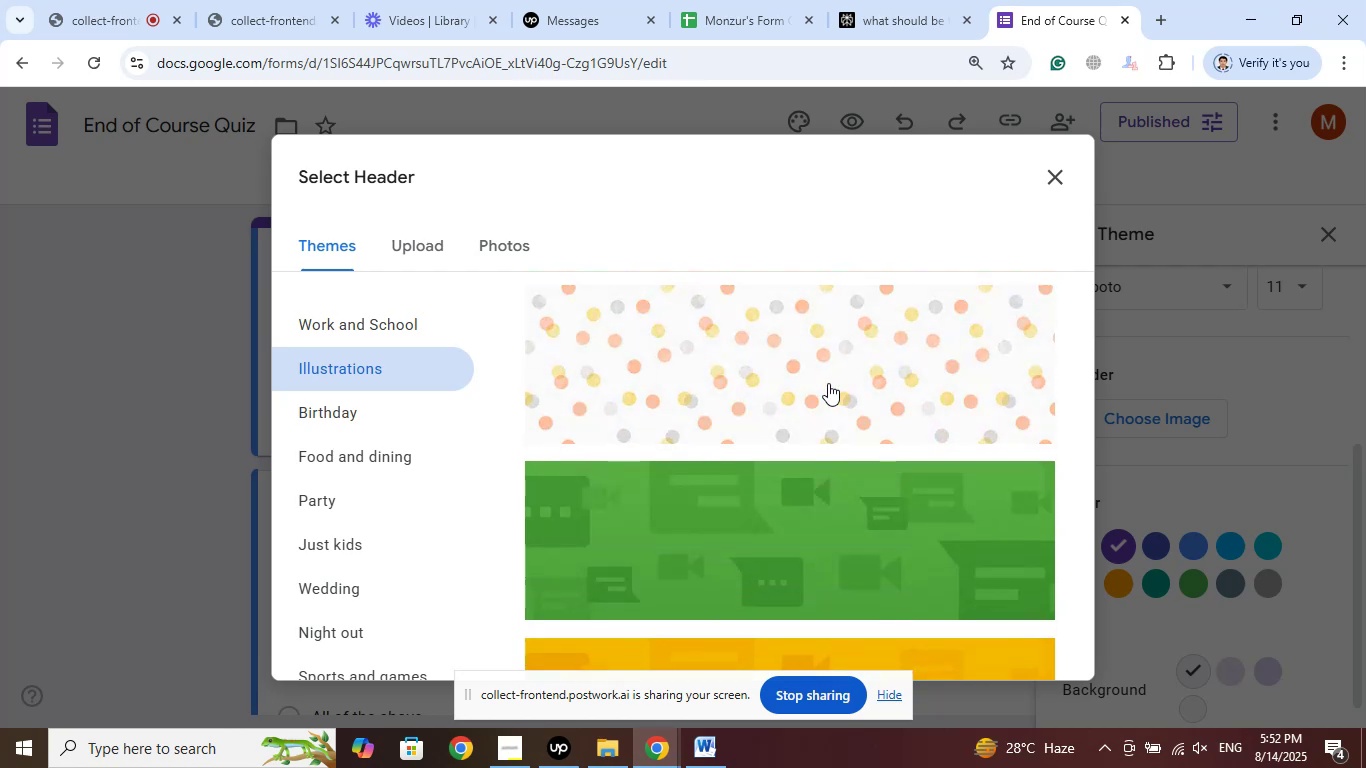 
scroll: coordinate [845, 336], scroll_direction: up, amount: 78.0
 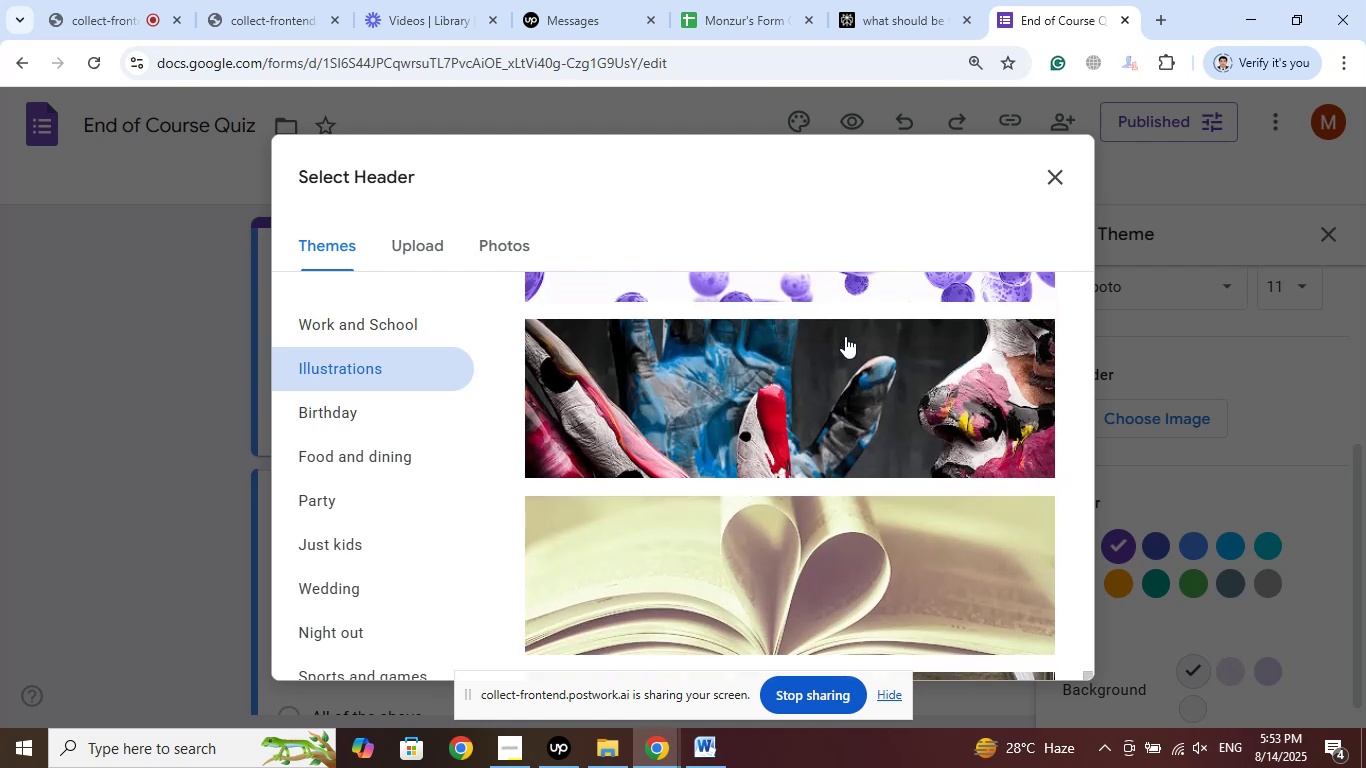 
scroll: coordinate [845, 339], scroll_direction: down, amount: 5.0
 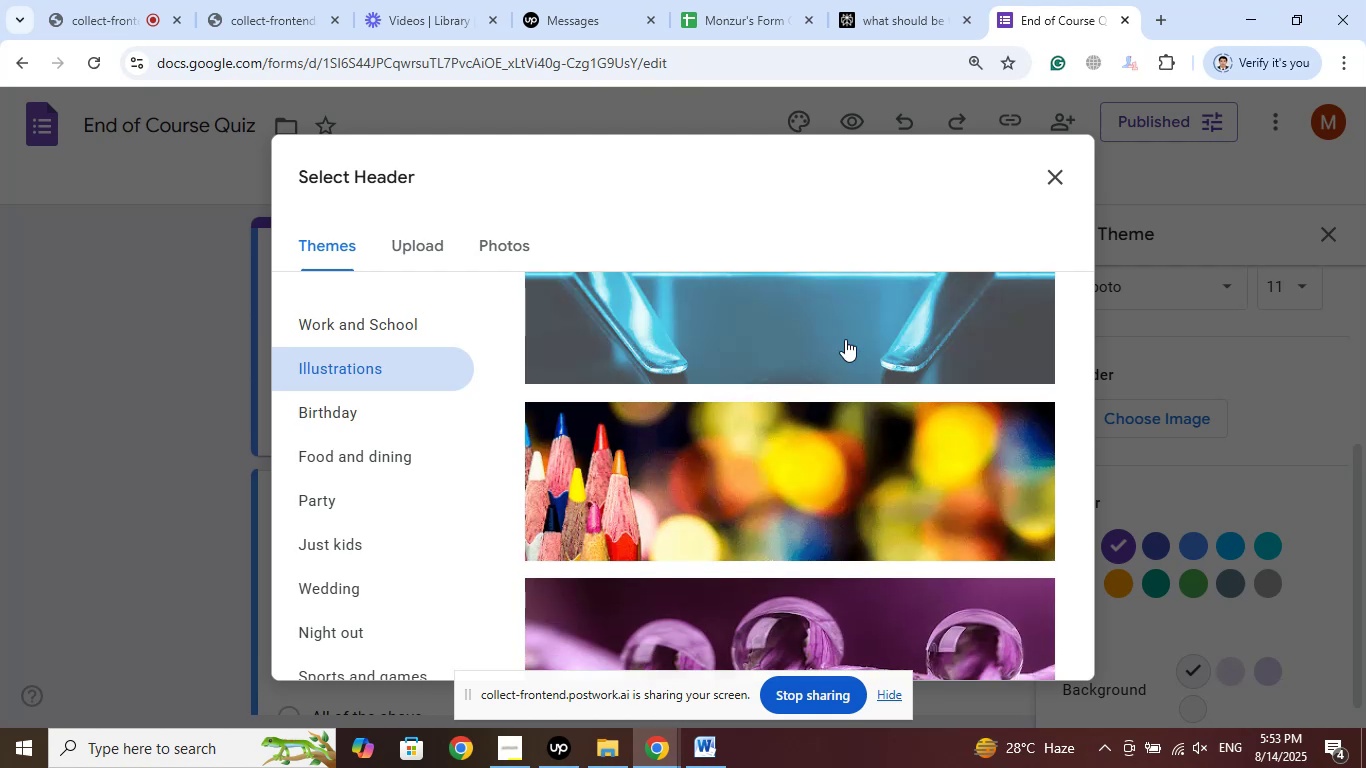 
scroll: coordinate [839, 340], scroll_direction: up, amount: 23.0
 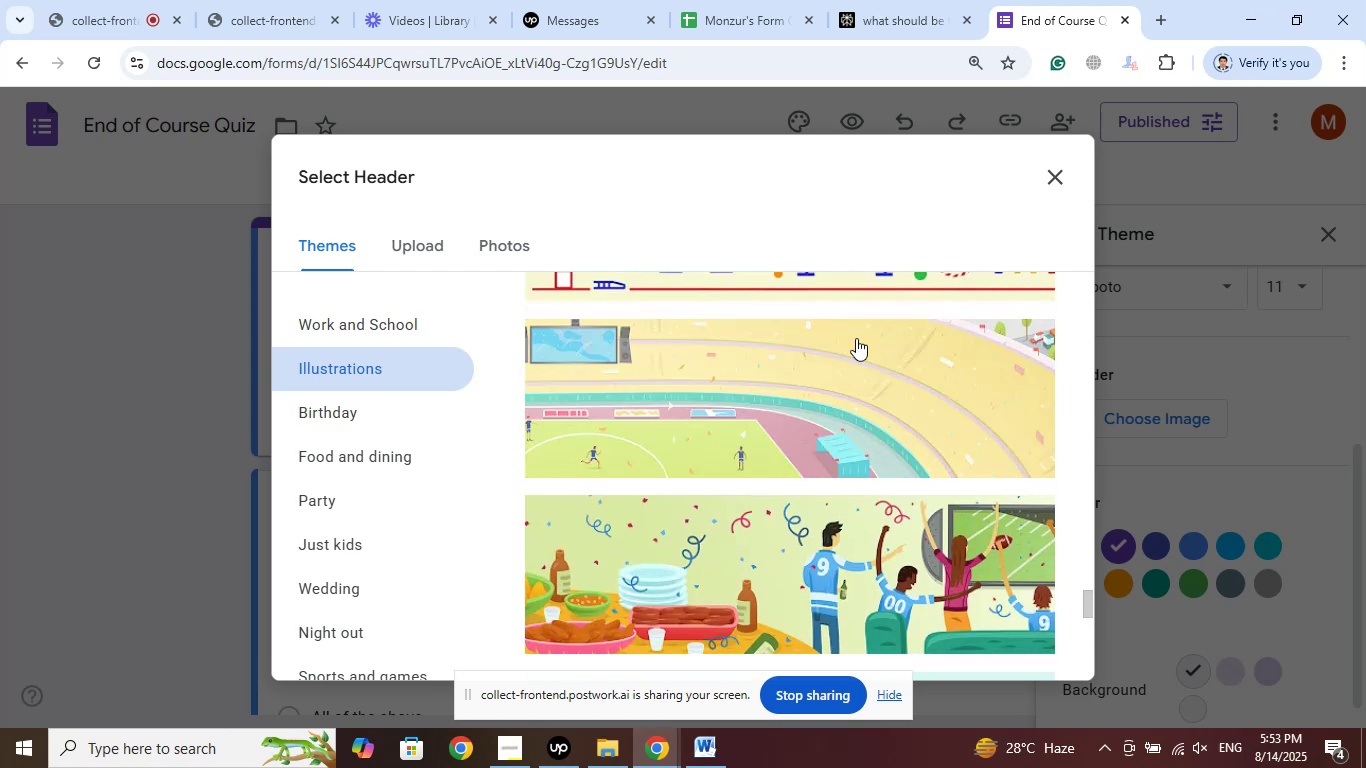 
scroll: coordinate [862, 323], scroll_direction: up, amount: 1.0
 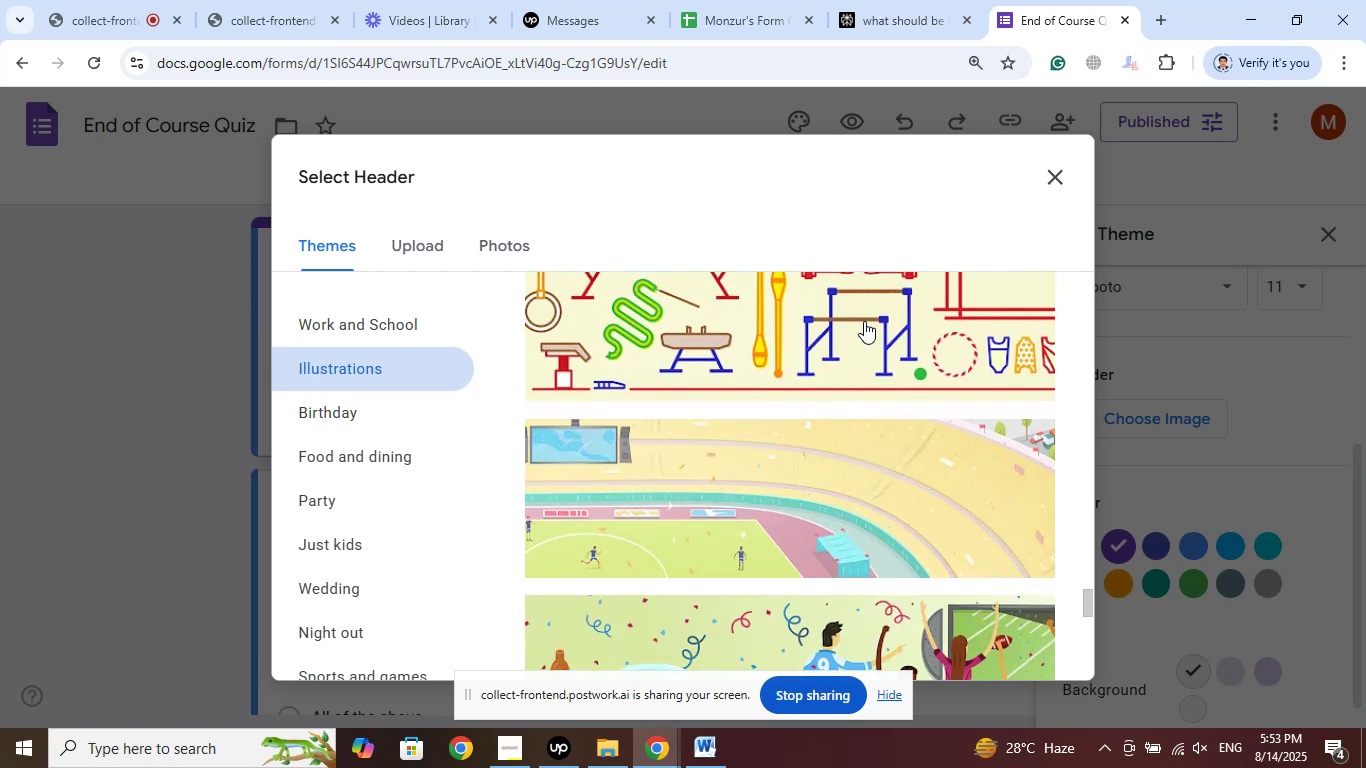 
scroll: coordinate [864, 321], scroll_direction: down, amount: 3.0
 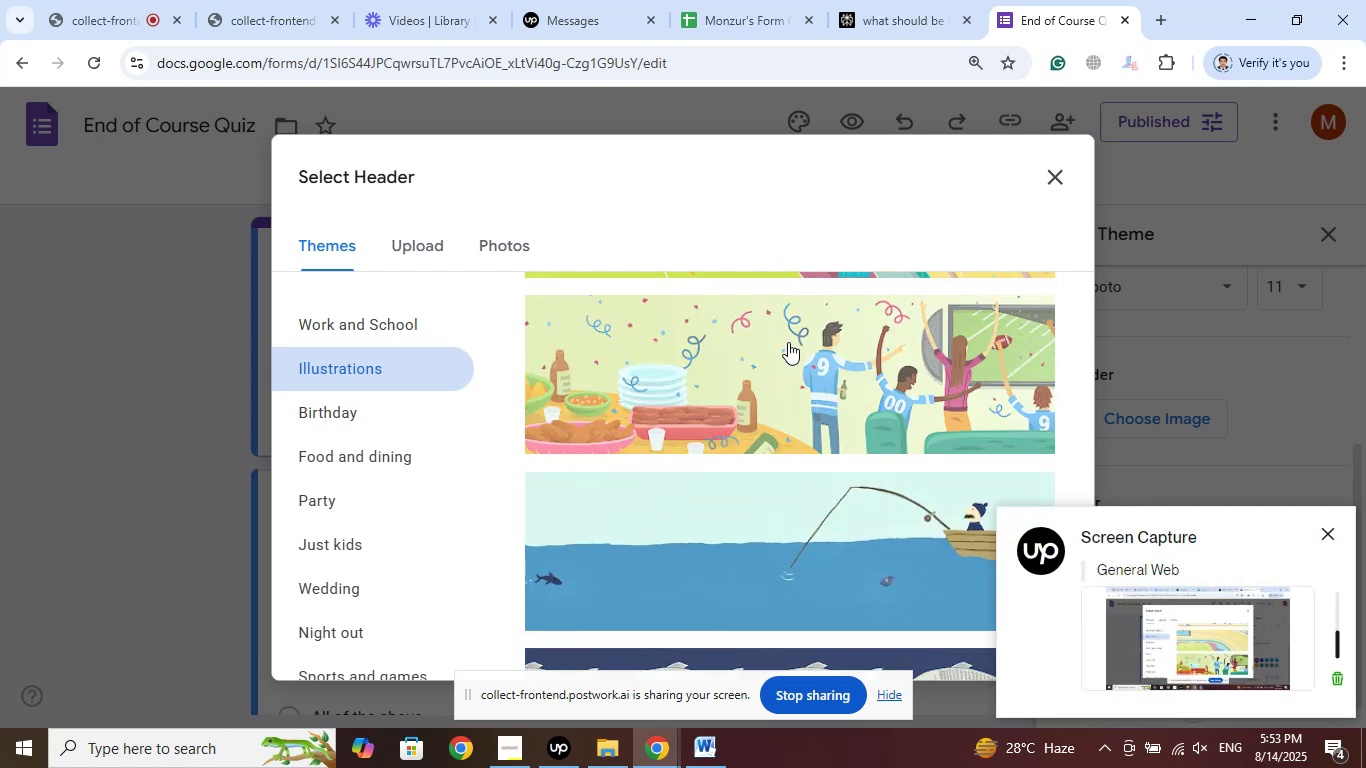 
wait(6.06)
 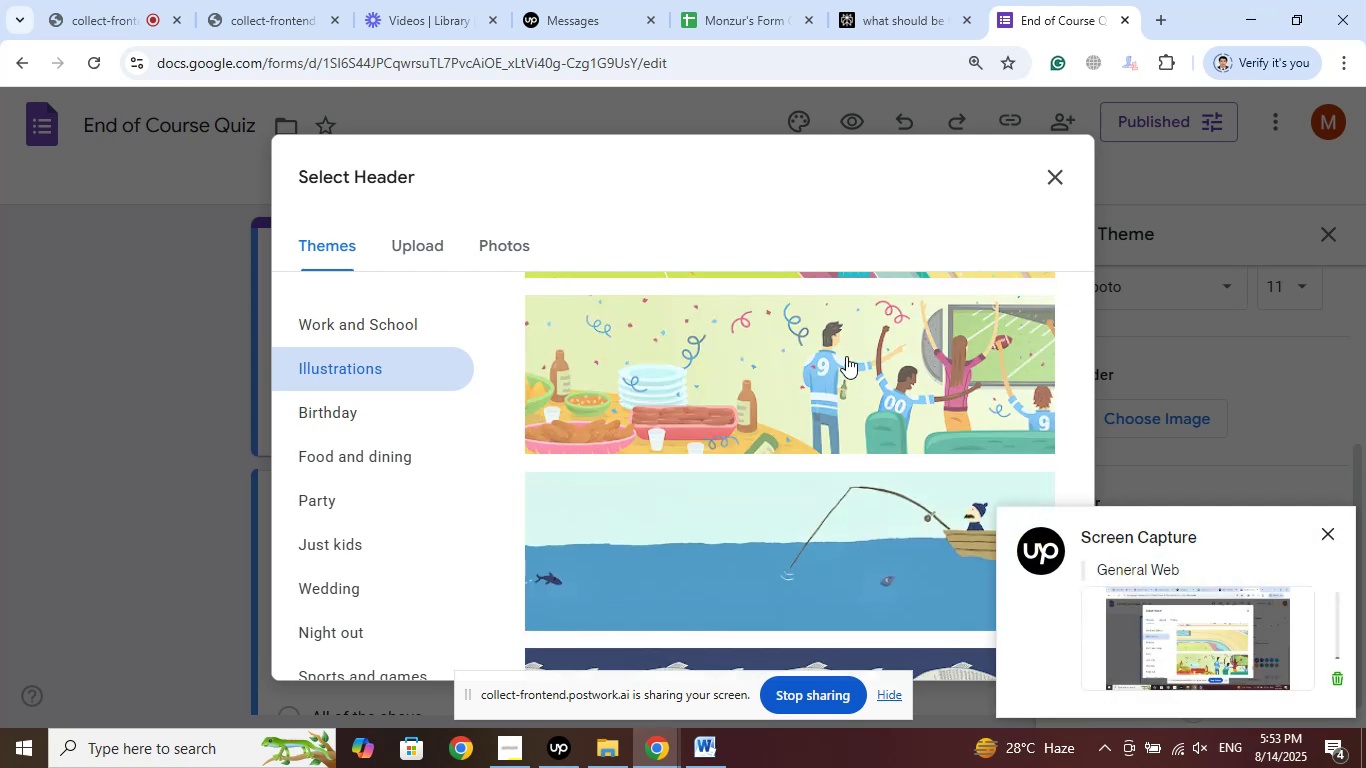 
scroll: coordinate [792, 327], scroll_direction: up, amount: 25.0
 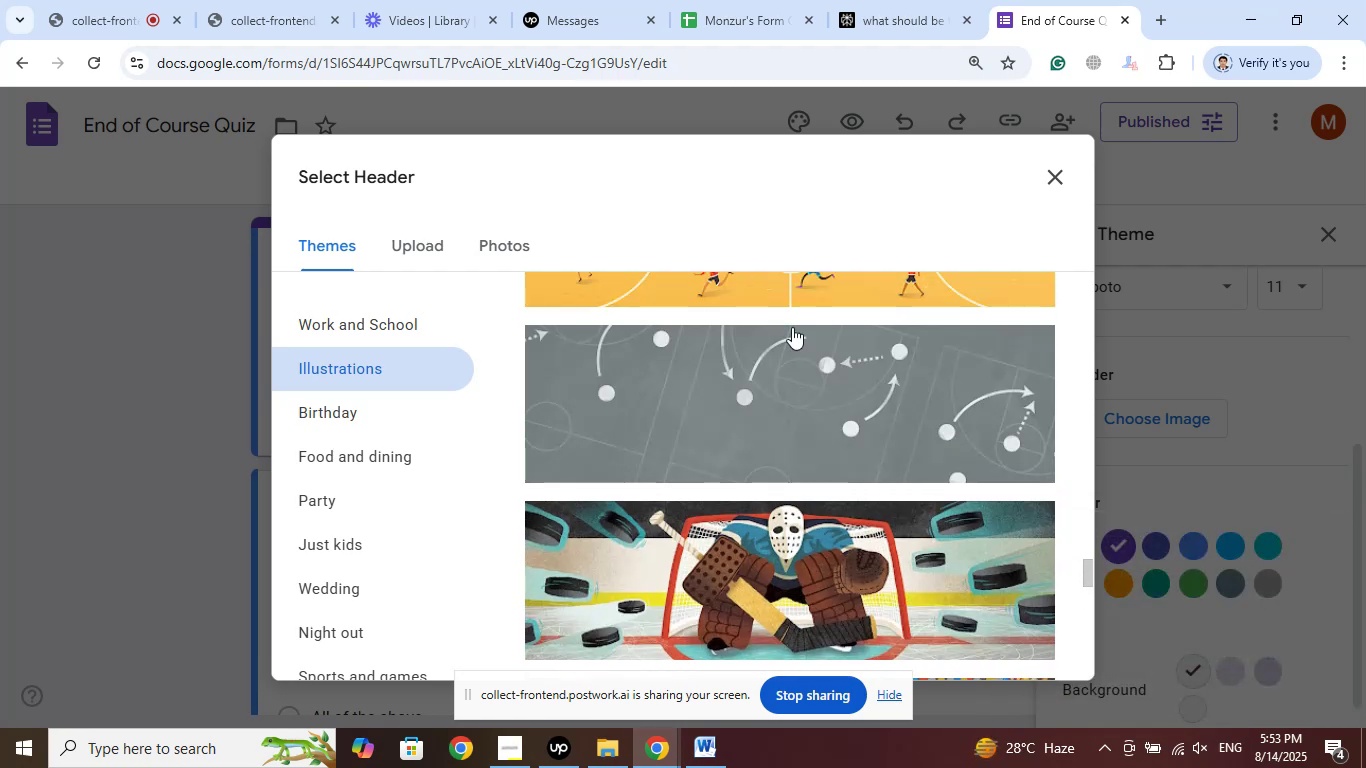 
scroll: coordinate [790, 329], scroll_direction: down, amount: 3.0
 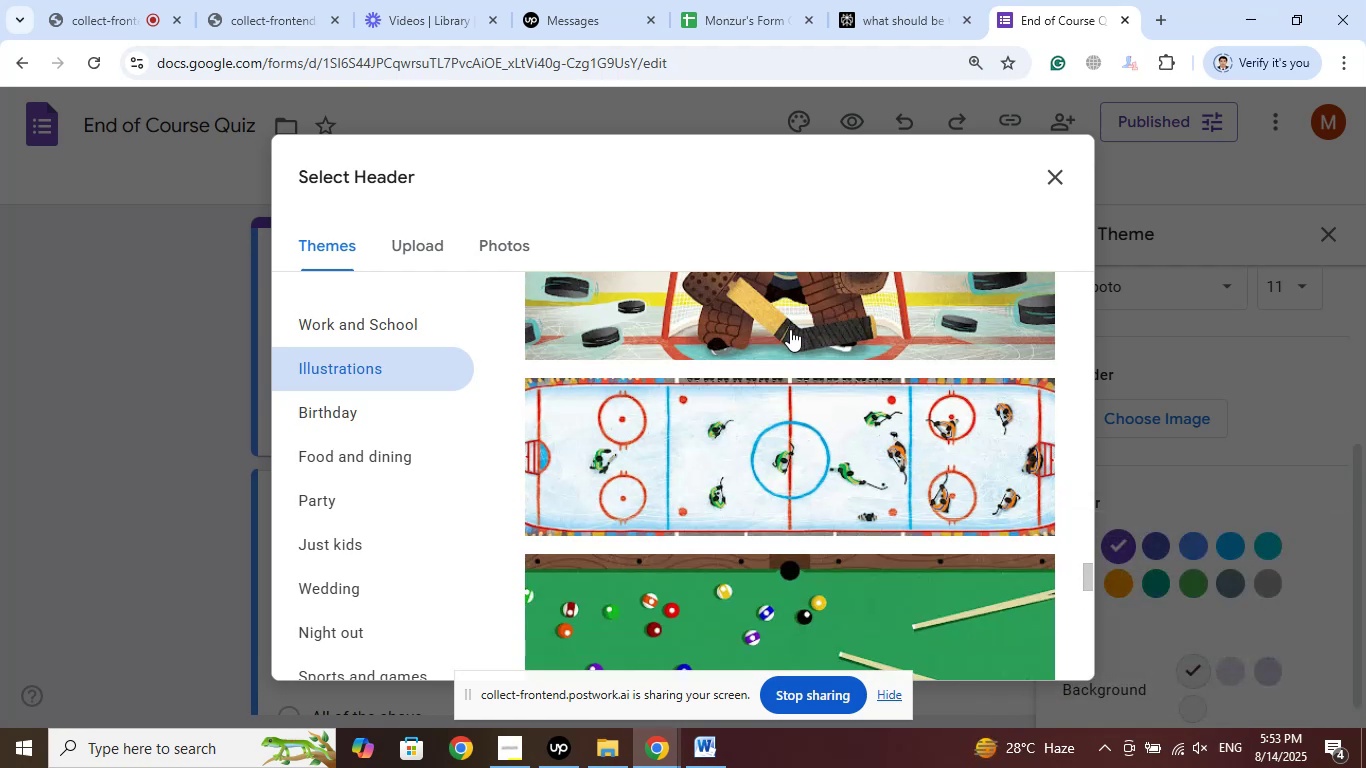 
scroll: coordinate [788, 334], scroll_direction: none, amount: 0.0
 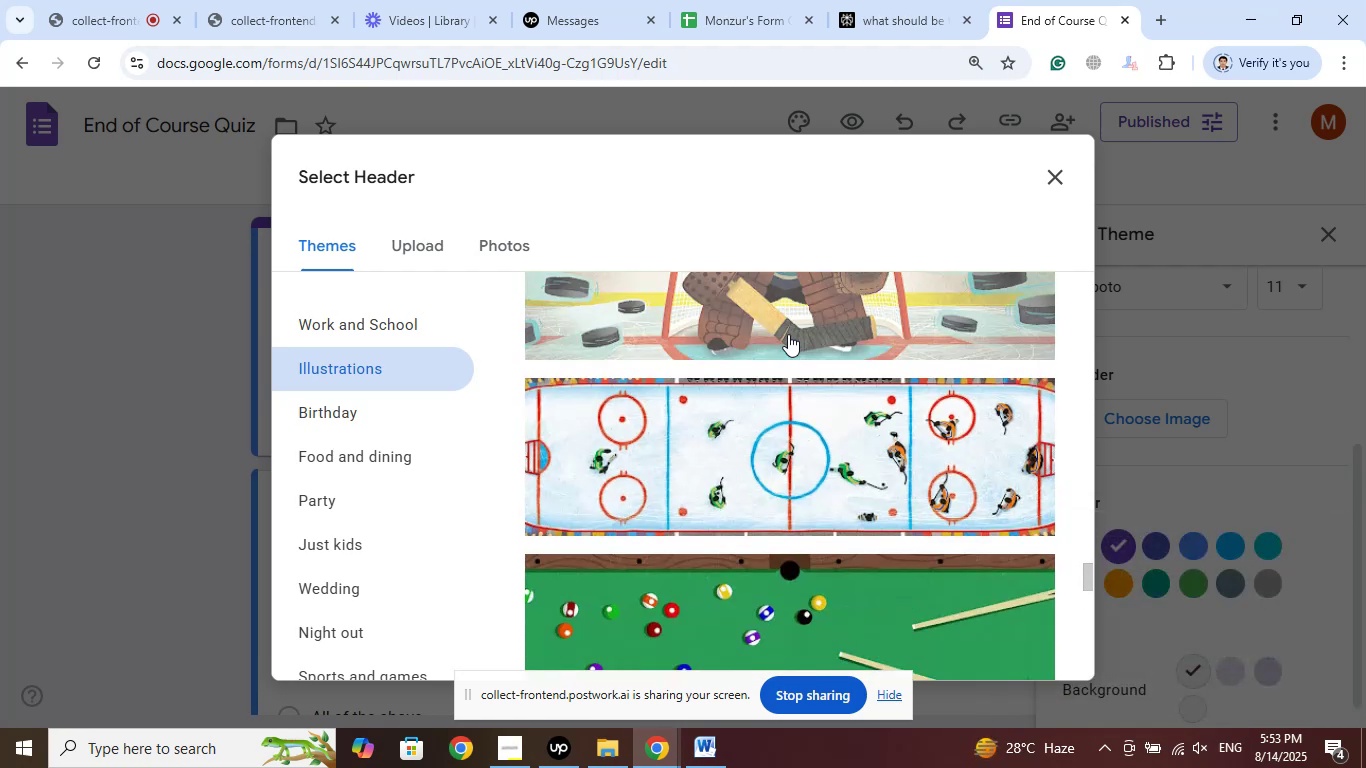 
scroll: coordinate [796, 439], scroll_direction: up, amount: 34.0
 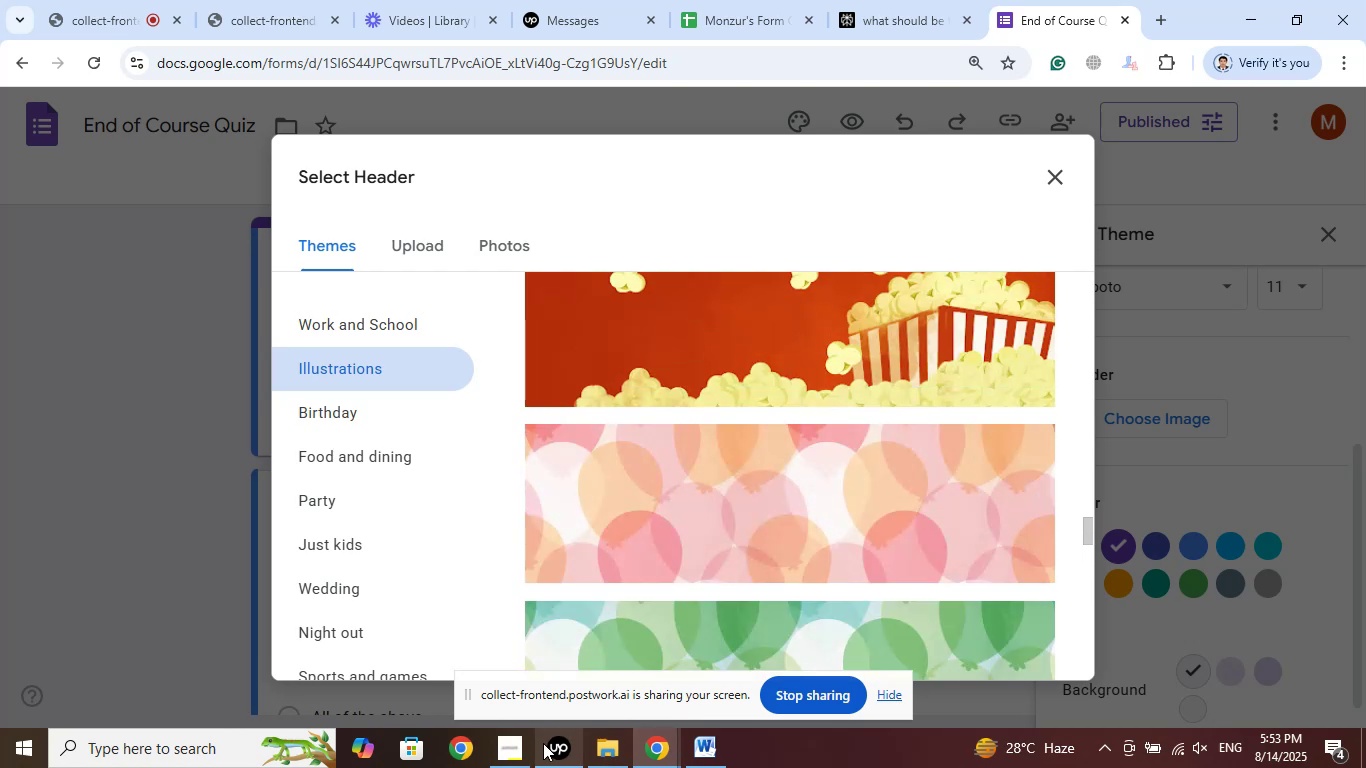 
left_click([546, 747])
 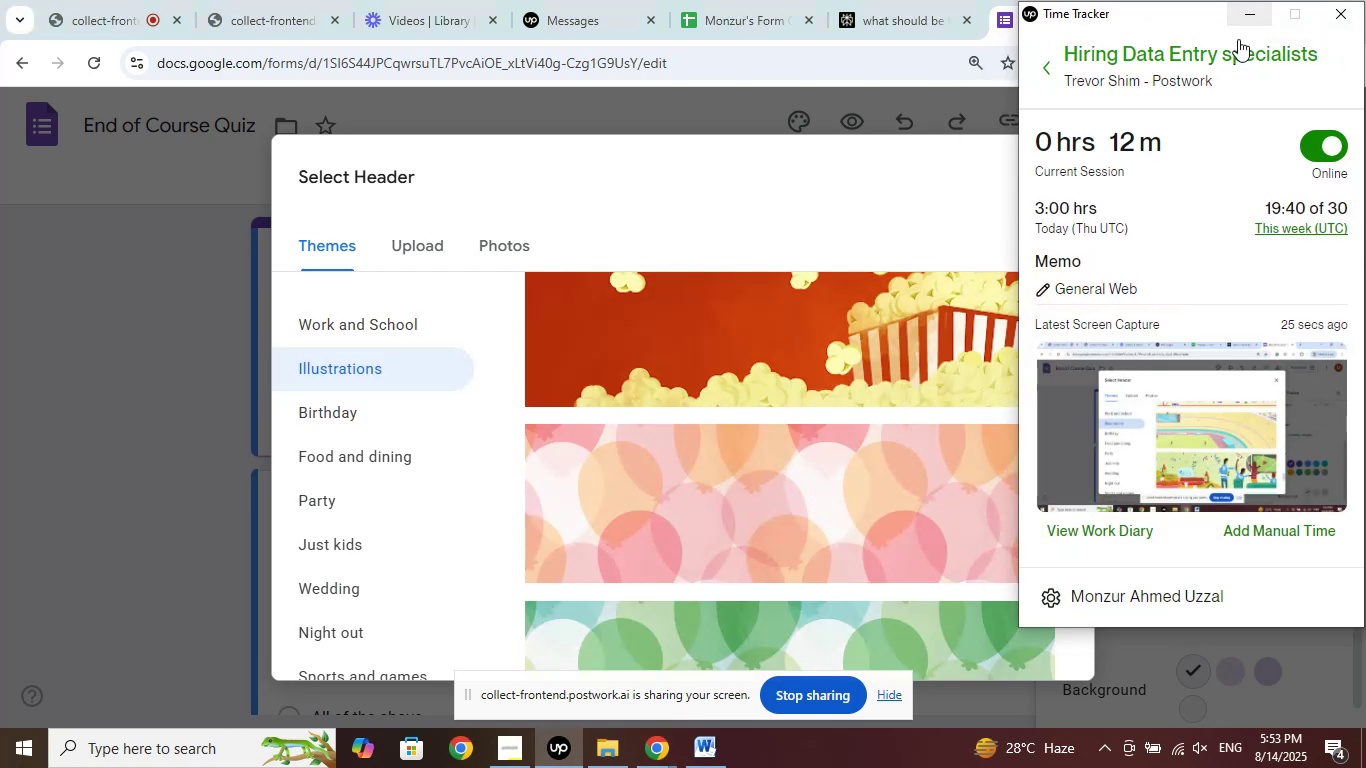 
left_click([1245, 14])
 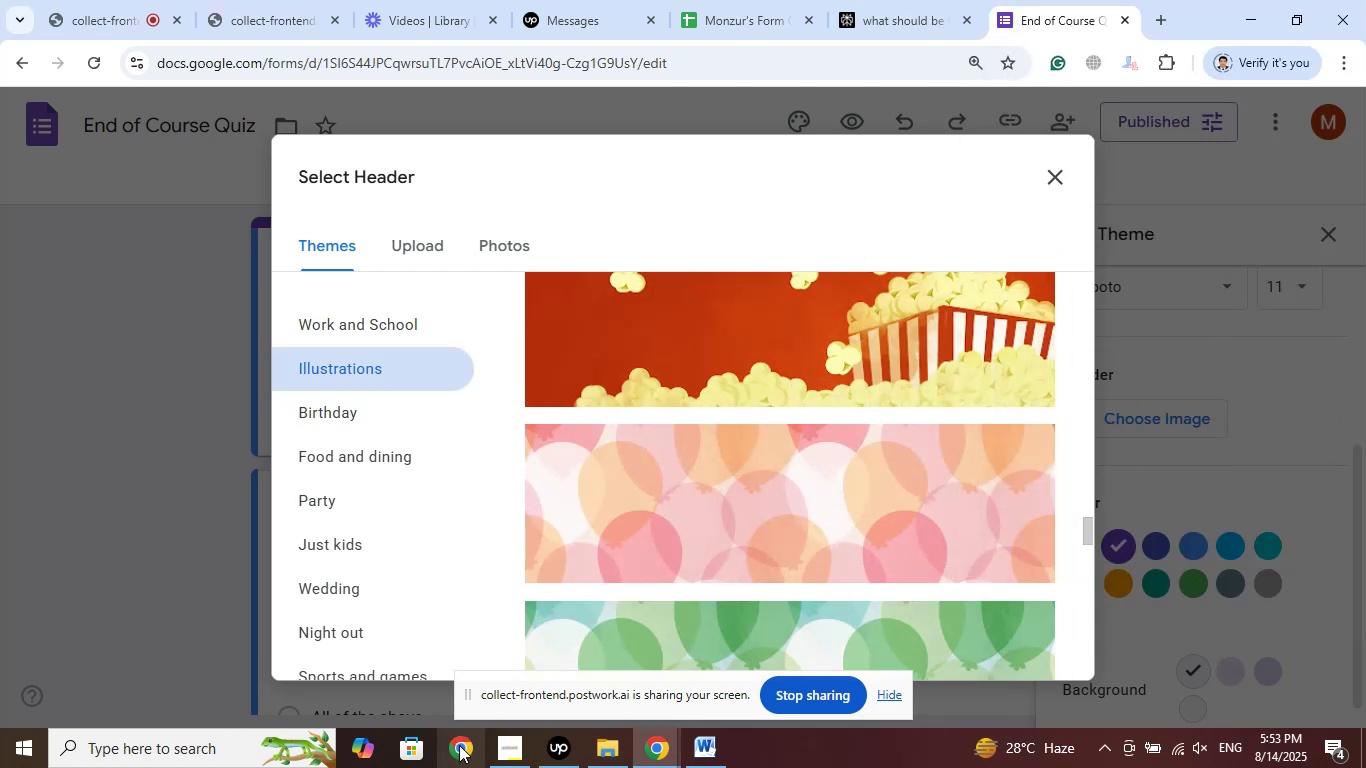 
left_click([512, 745])
 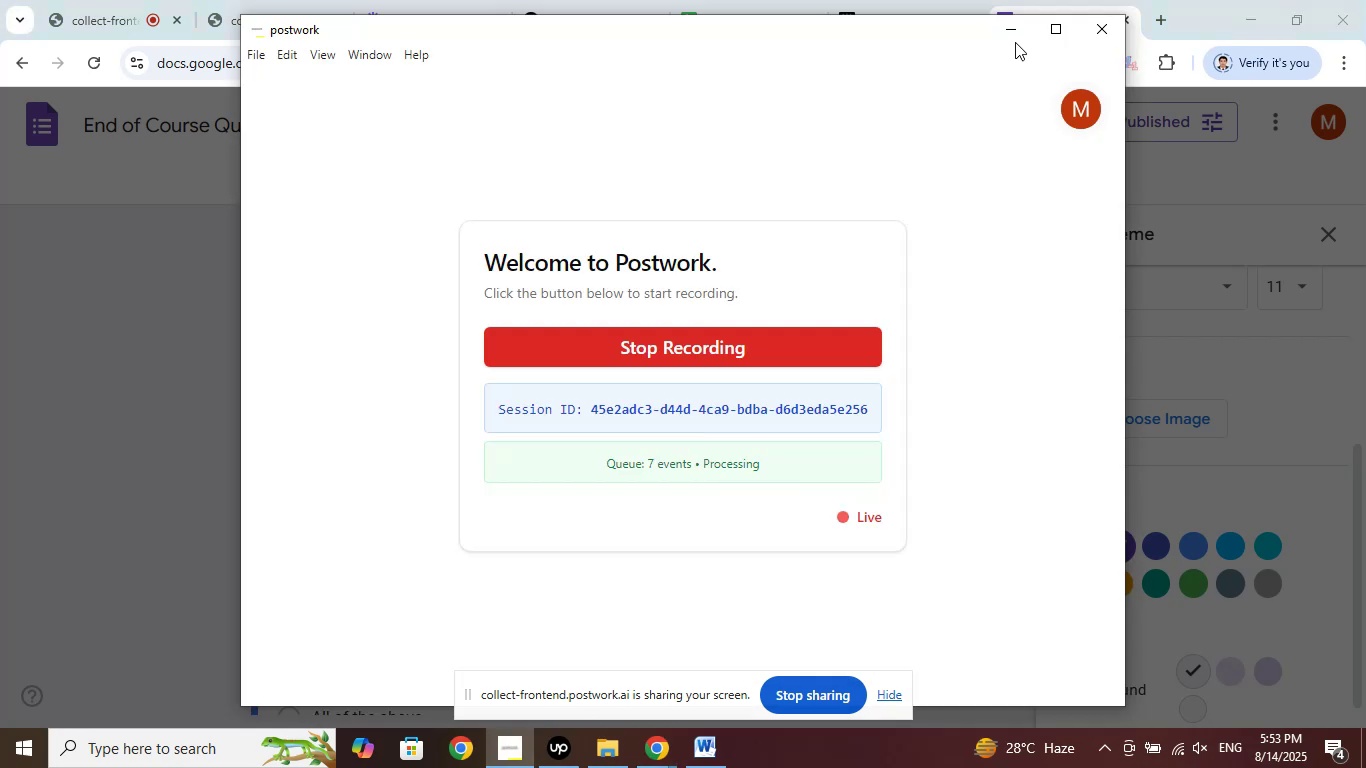 
left_click([1015, 37])
 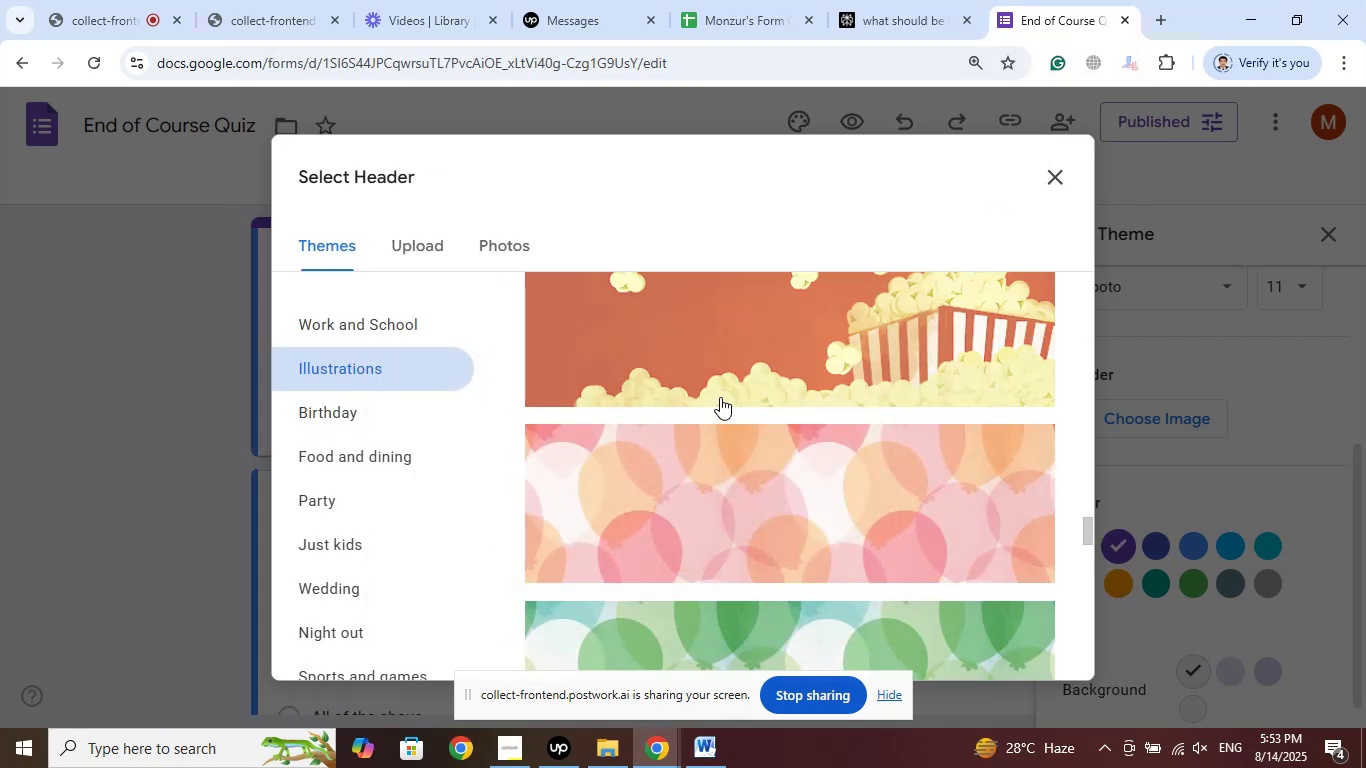 
wait(9.23)
 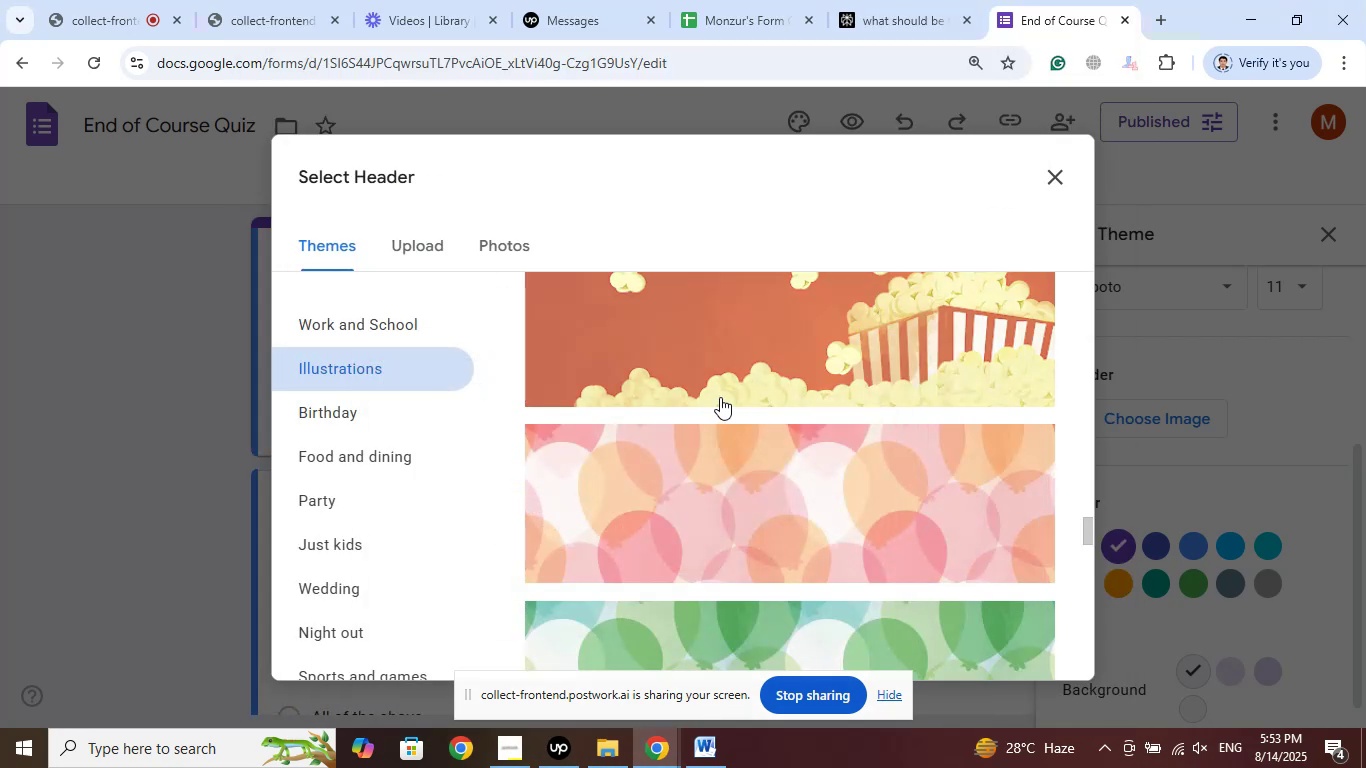 
left_click([554, 743])
 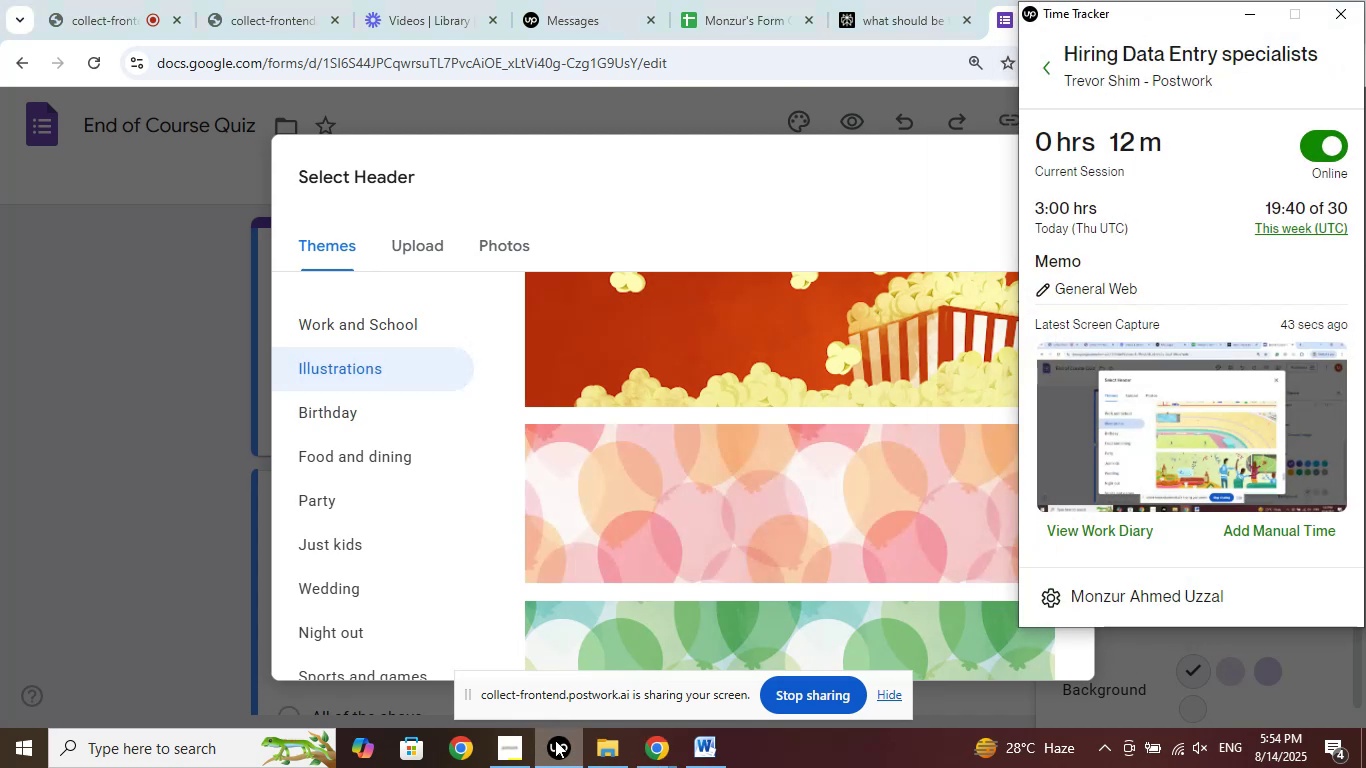 
wait(5.43)
 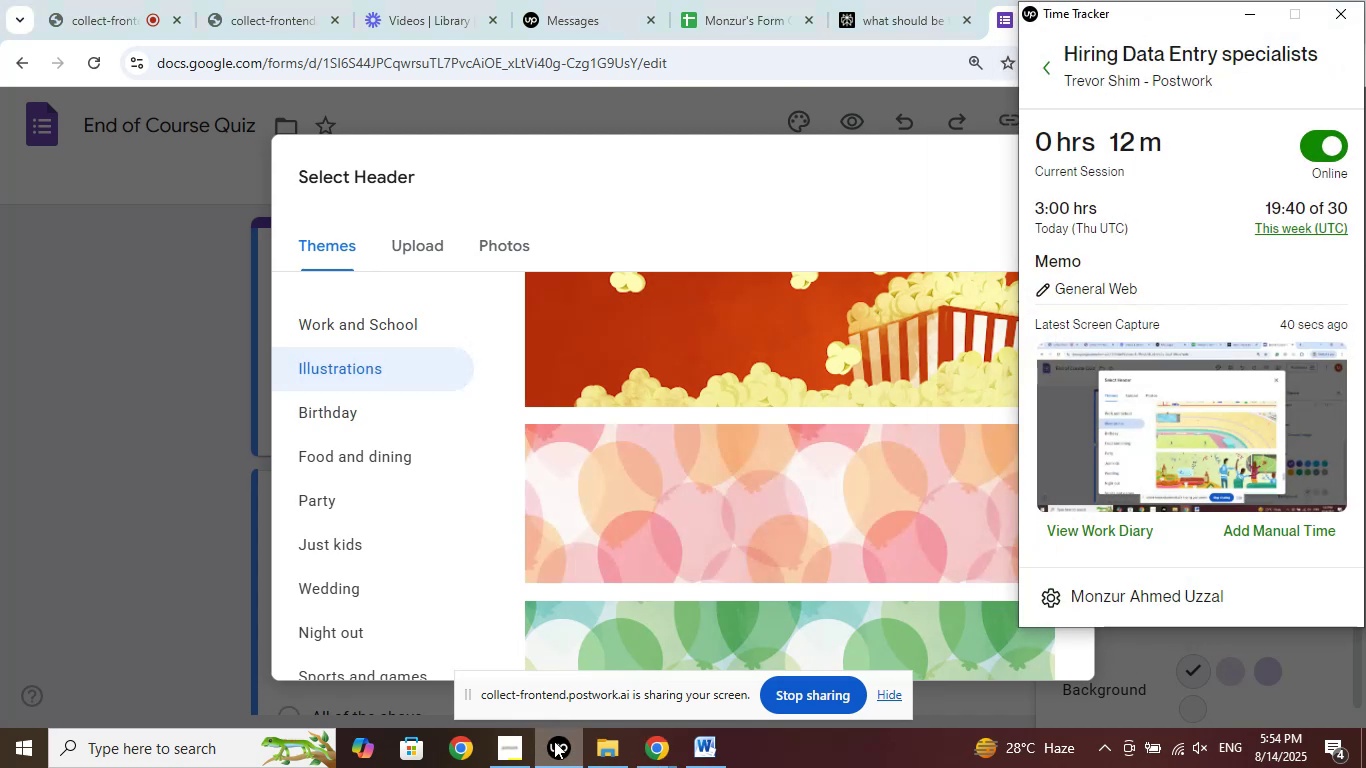 
left_click([555, 740])
 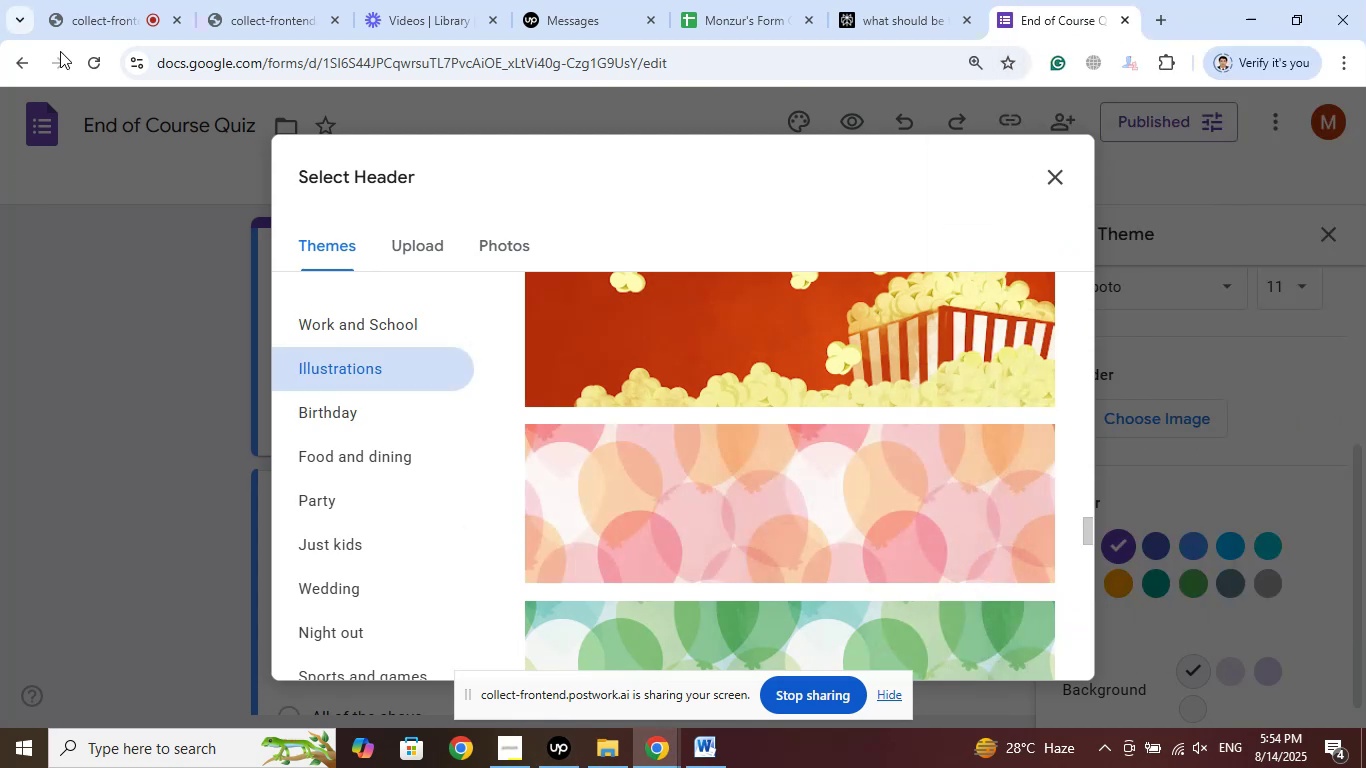 
left_click([80, 21])
 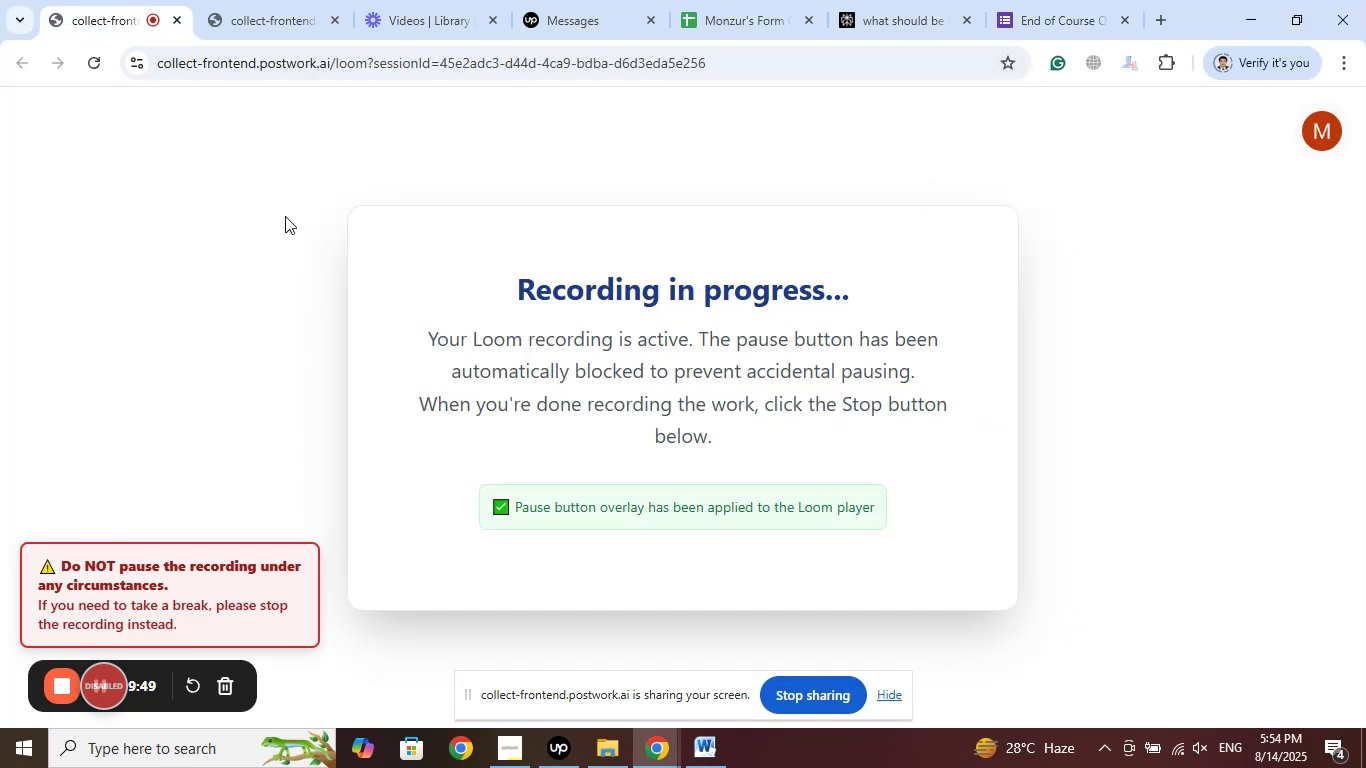 
left_click([271, 0])
 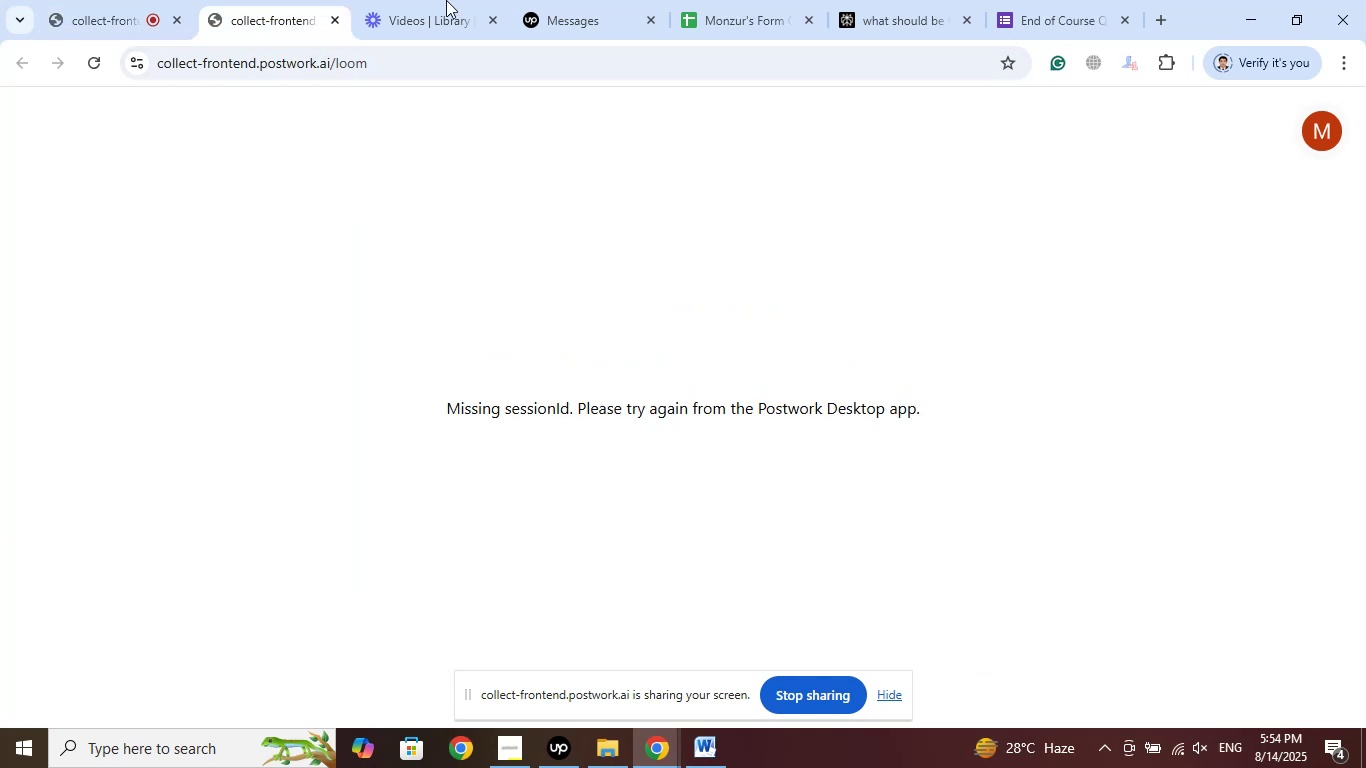 
left_click([454, 0])
 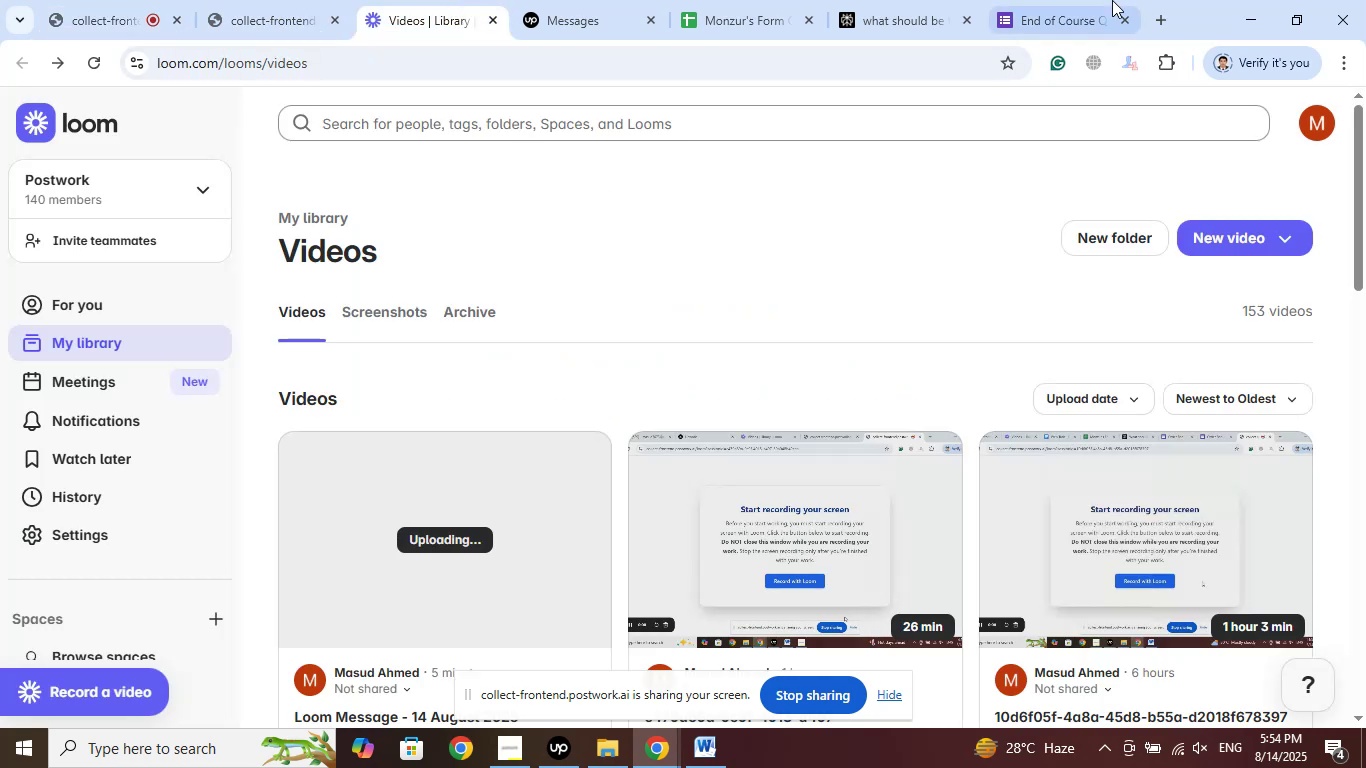 
left_click([1064, 0])
 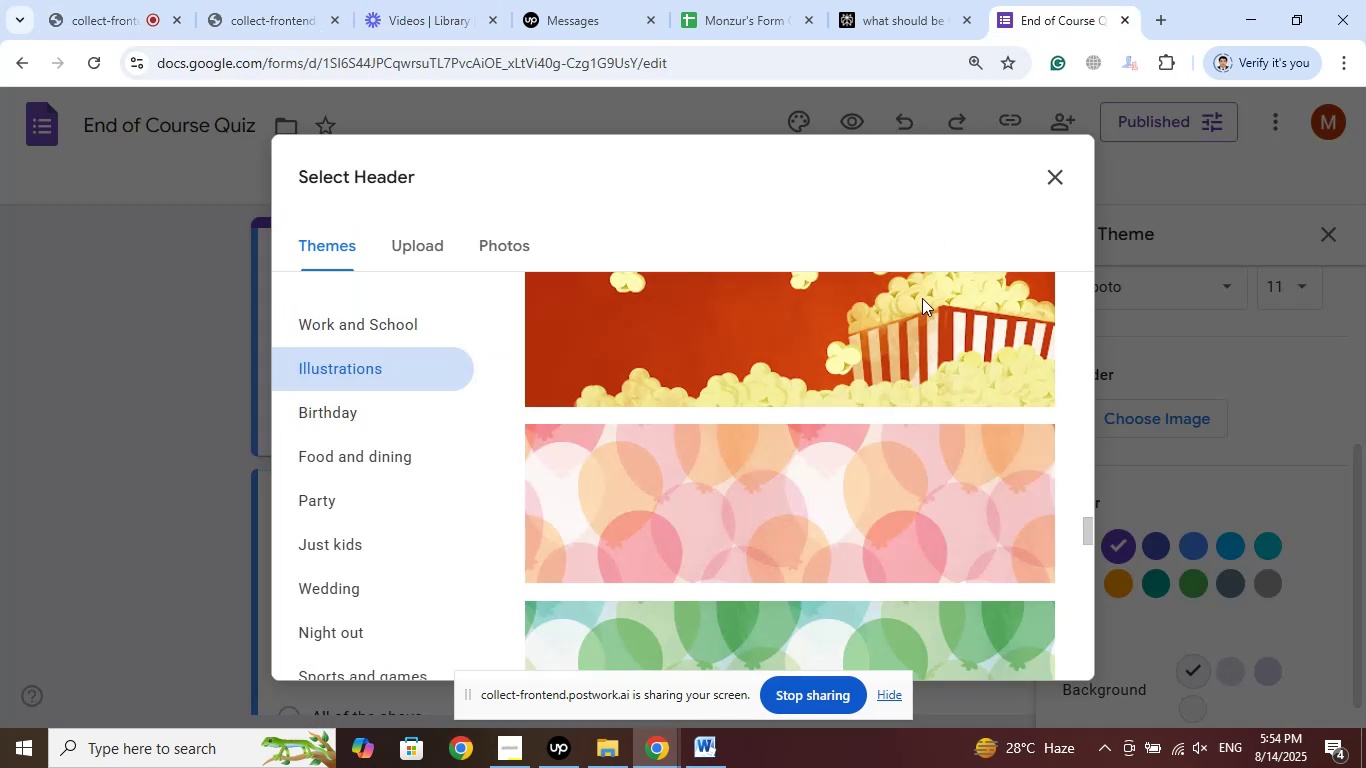 
scroll: coordinate [882, 447], scroll_direction: up, amount: 29.0
 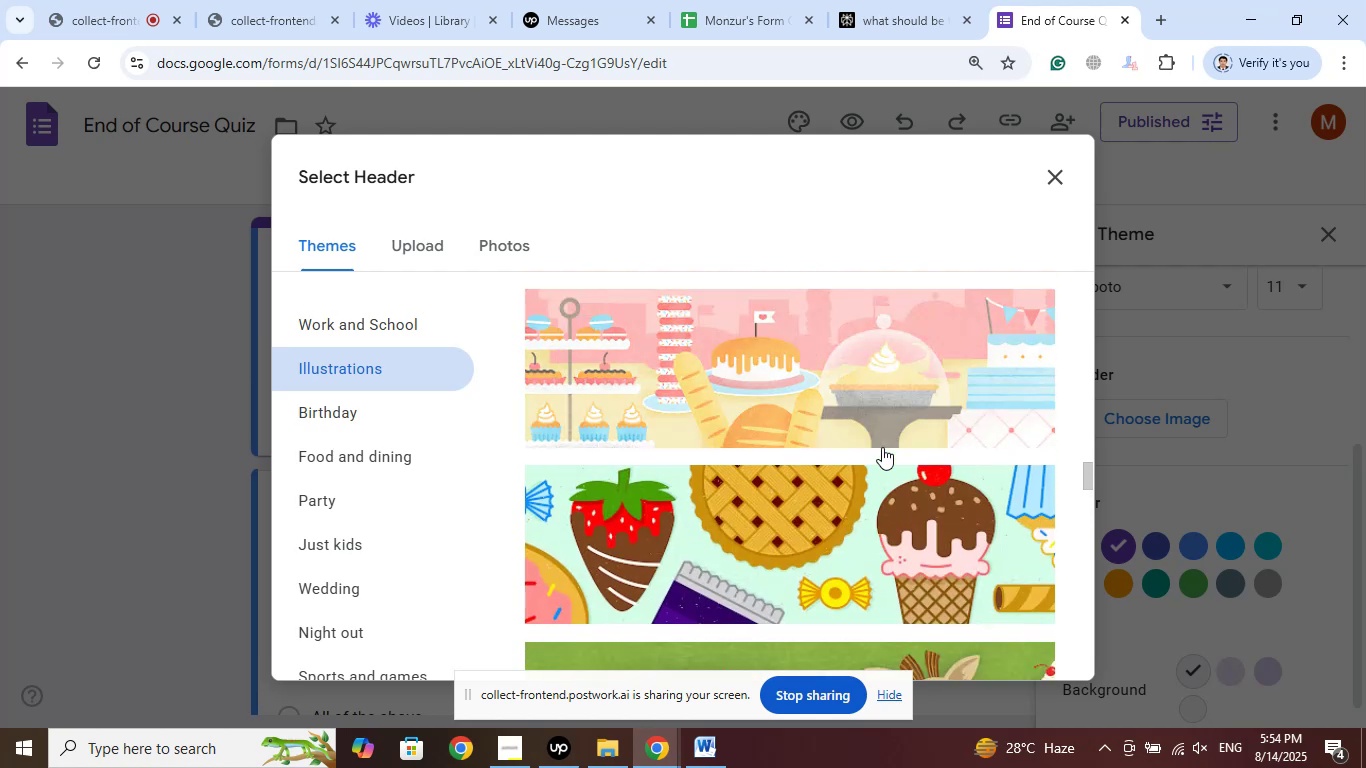 
scroll: coordinate [882, 447], scroll_direction: down, amount: 2.0
 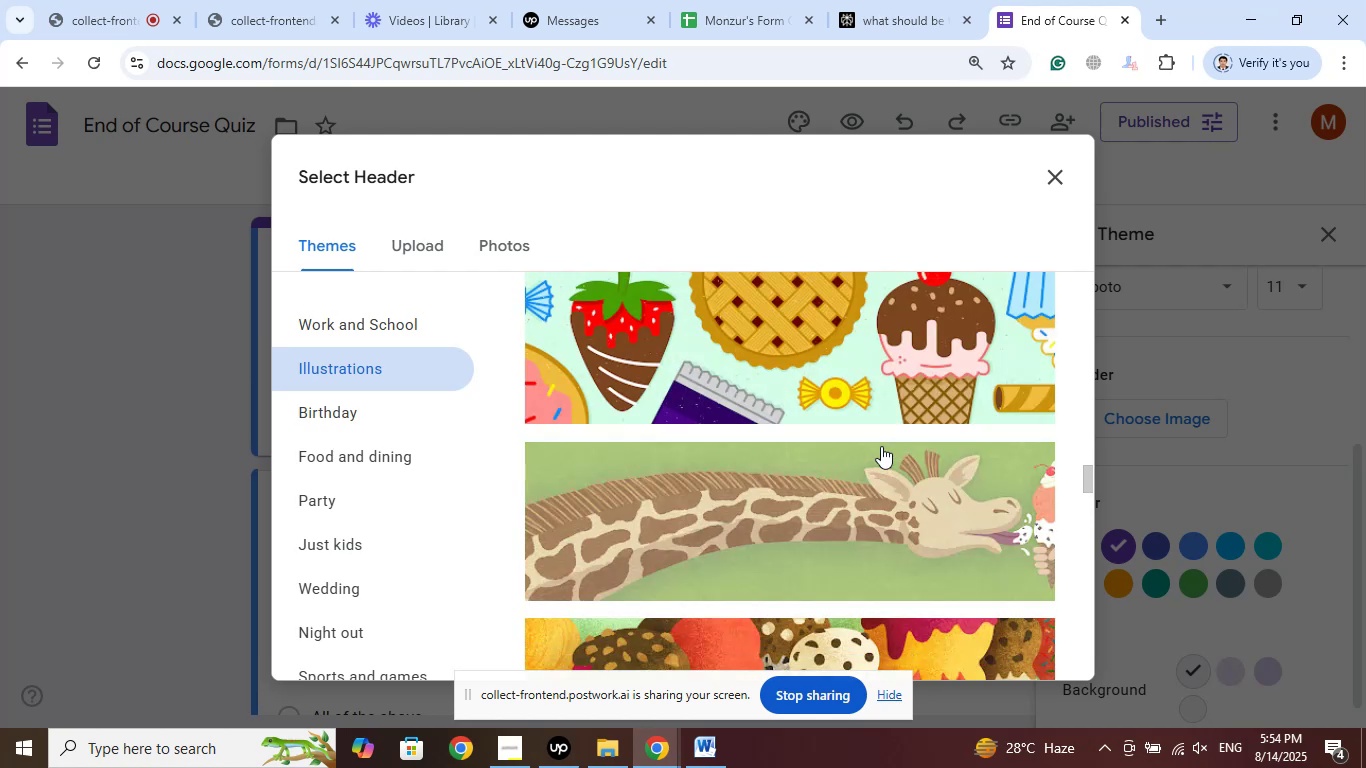 
scroll: coordinate [881, 444], scroll_direction: up, amount: 5.0
 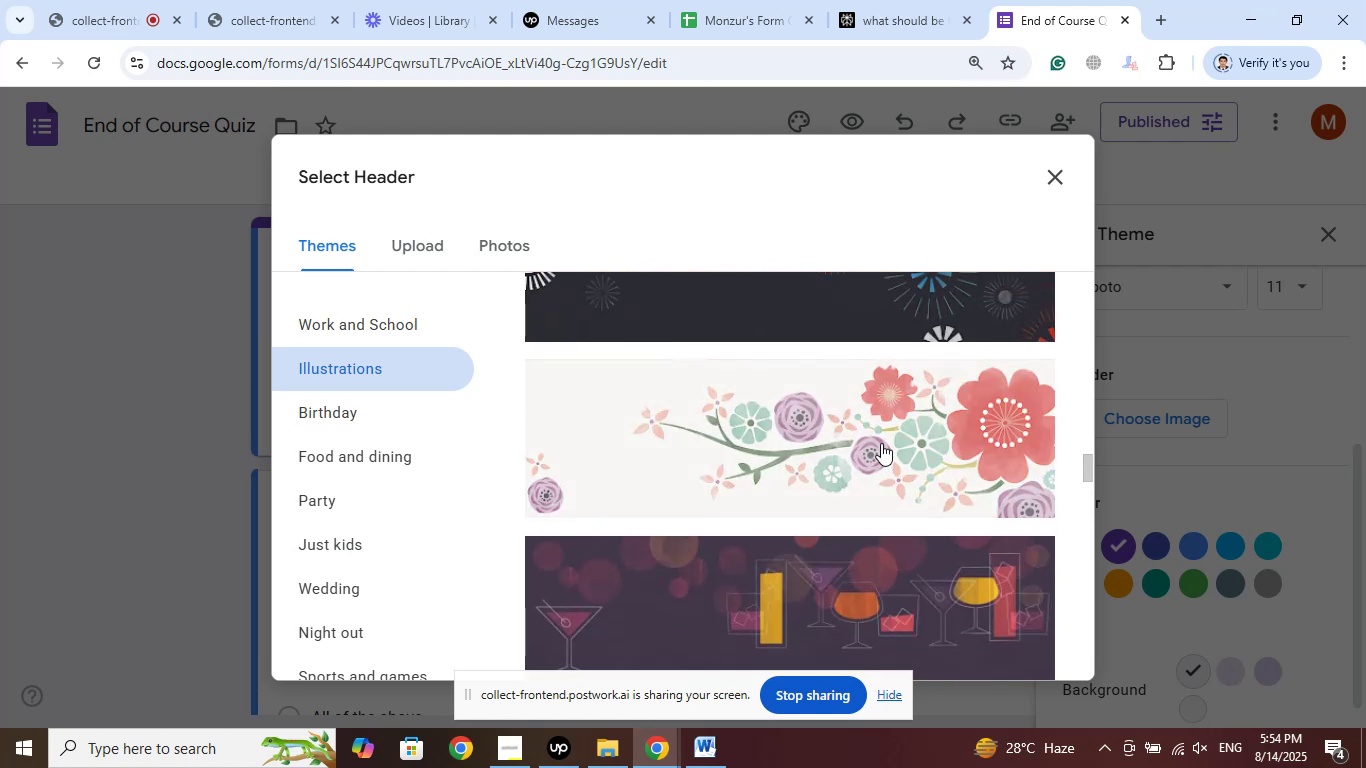 
scroll: coordinate [881, 445], scroll_direction: down, amount: 8.0
 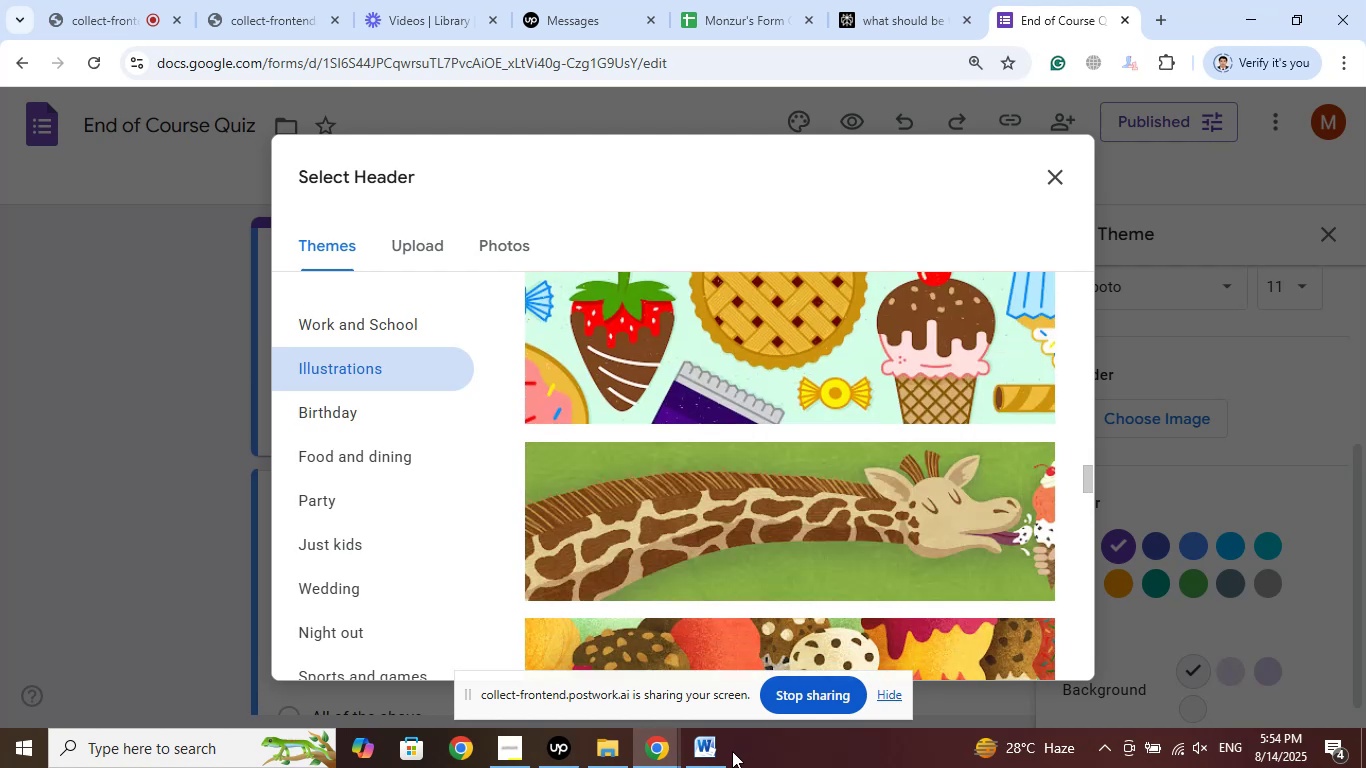 
left_click([714, 753])
 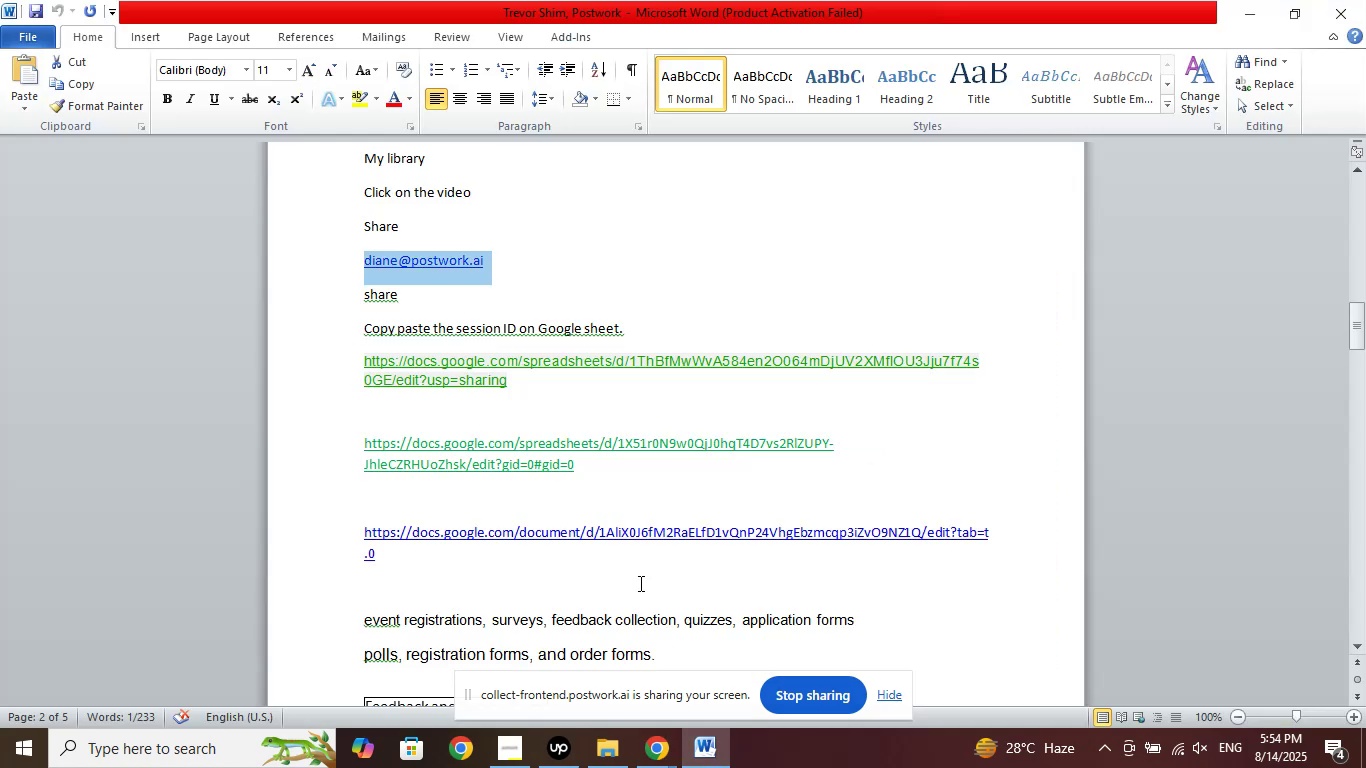 
scroll: coordinate [614, 500], scroll_direction: down, amount: 4.0
 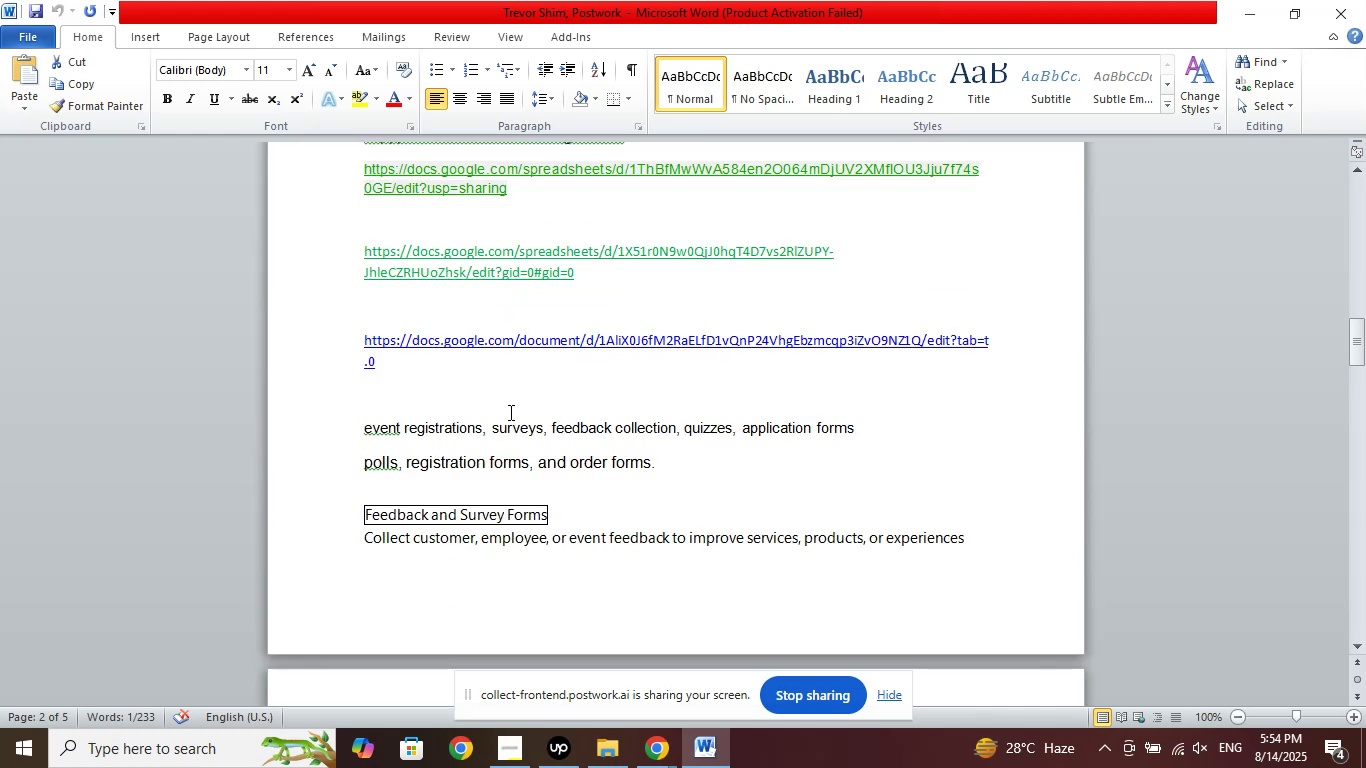 
left_click([466, 387])
 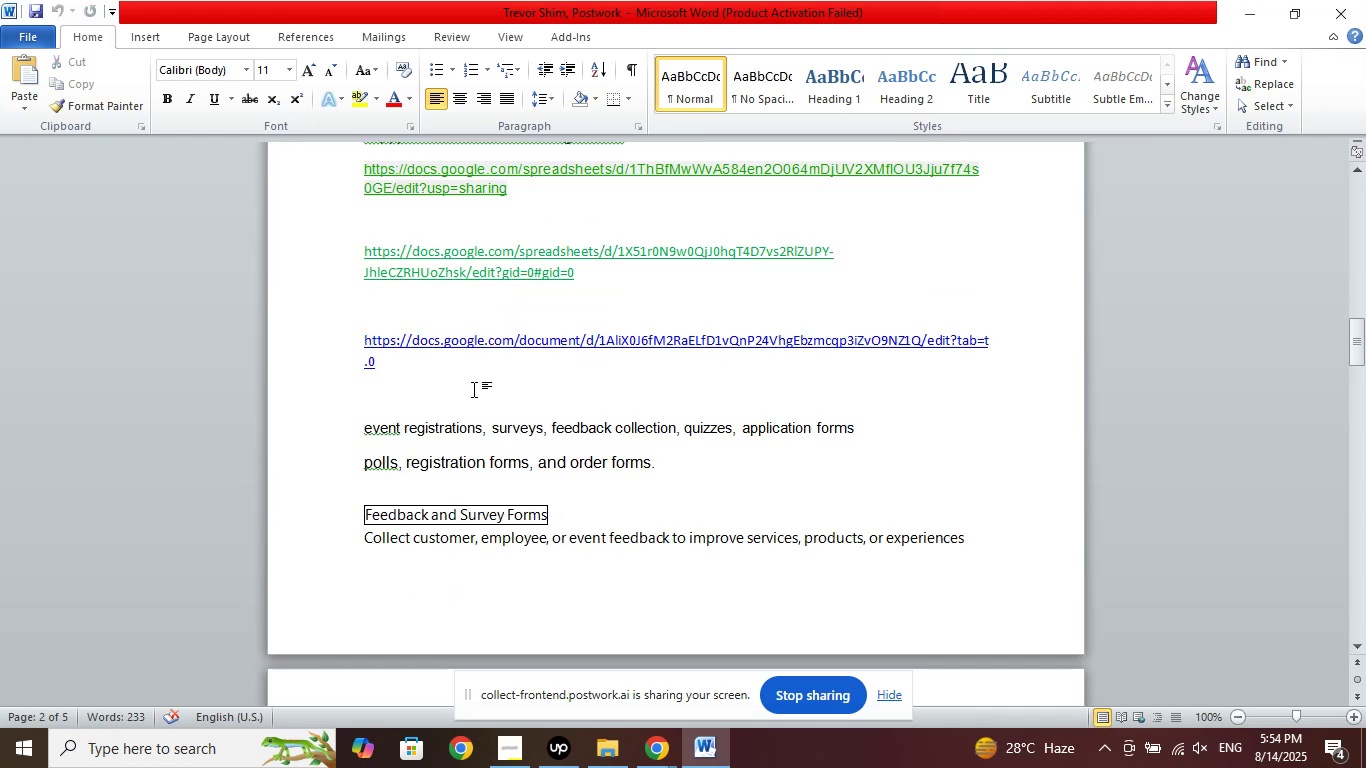 
type(Zoo)
 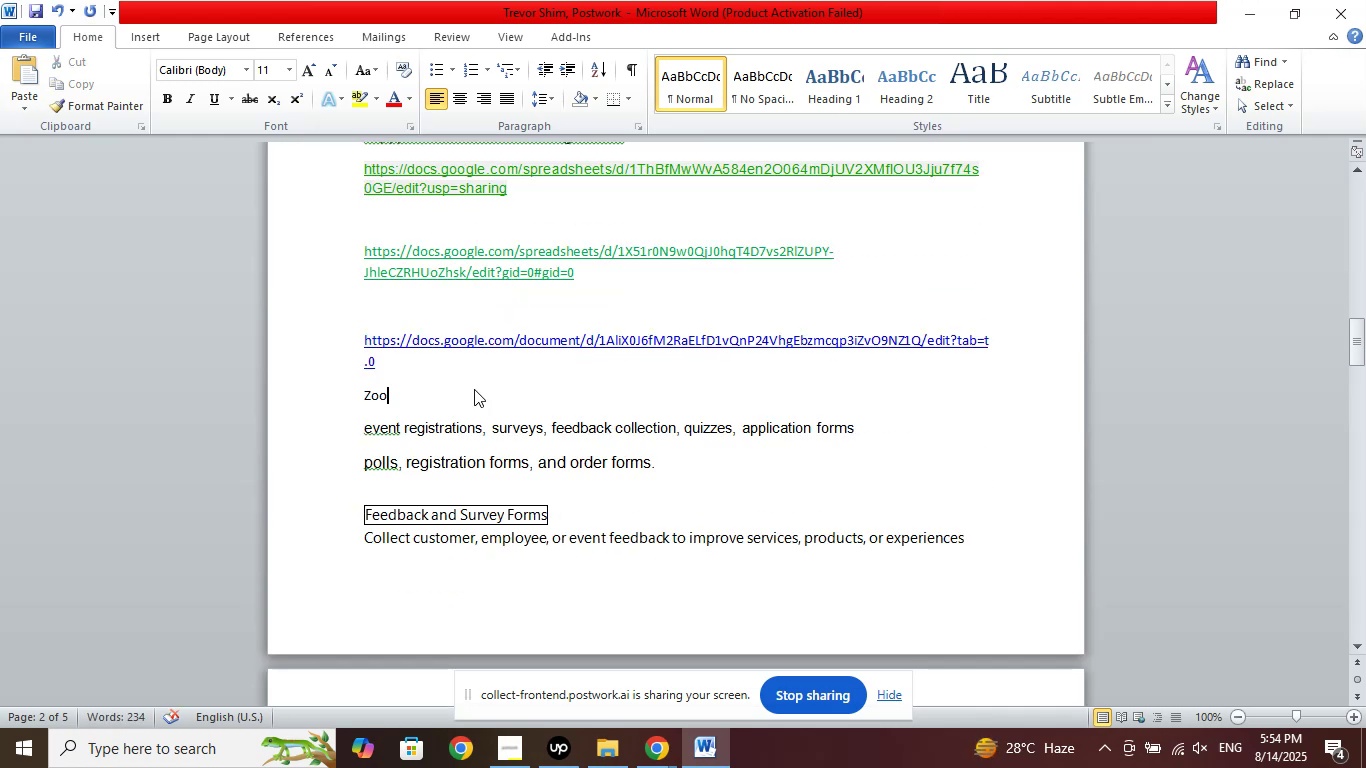 
key(Enter)
 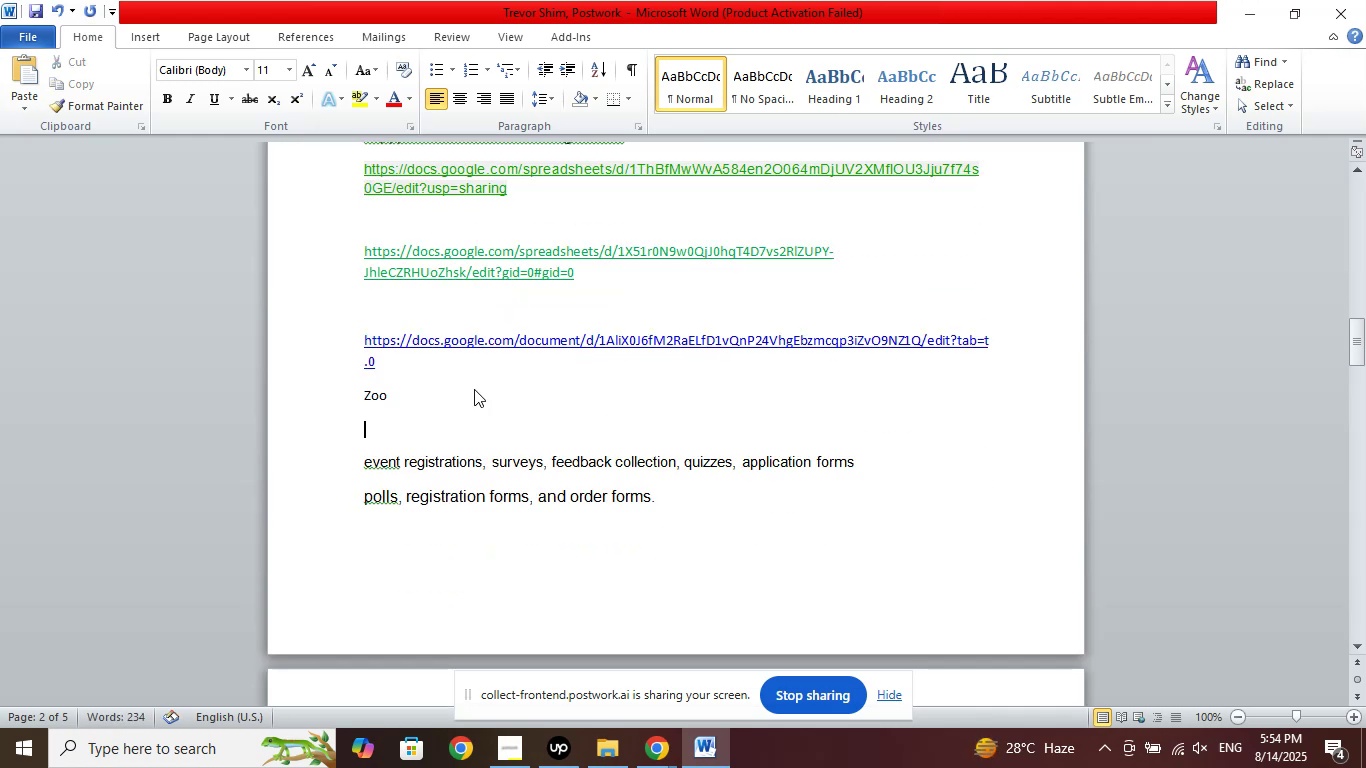 
type(BBQ)
 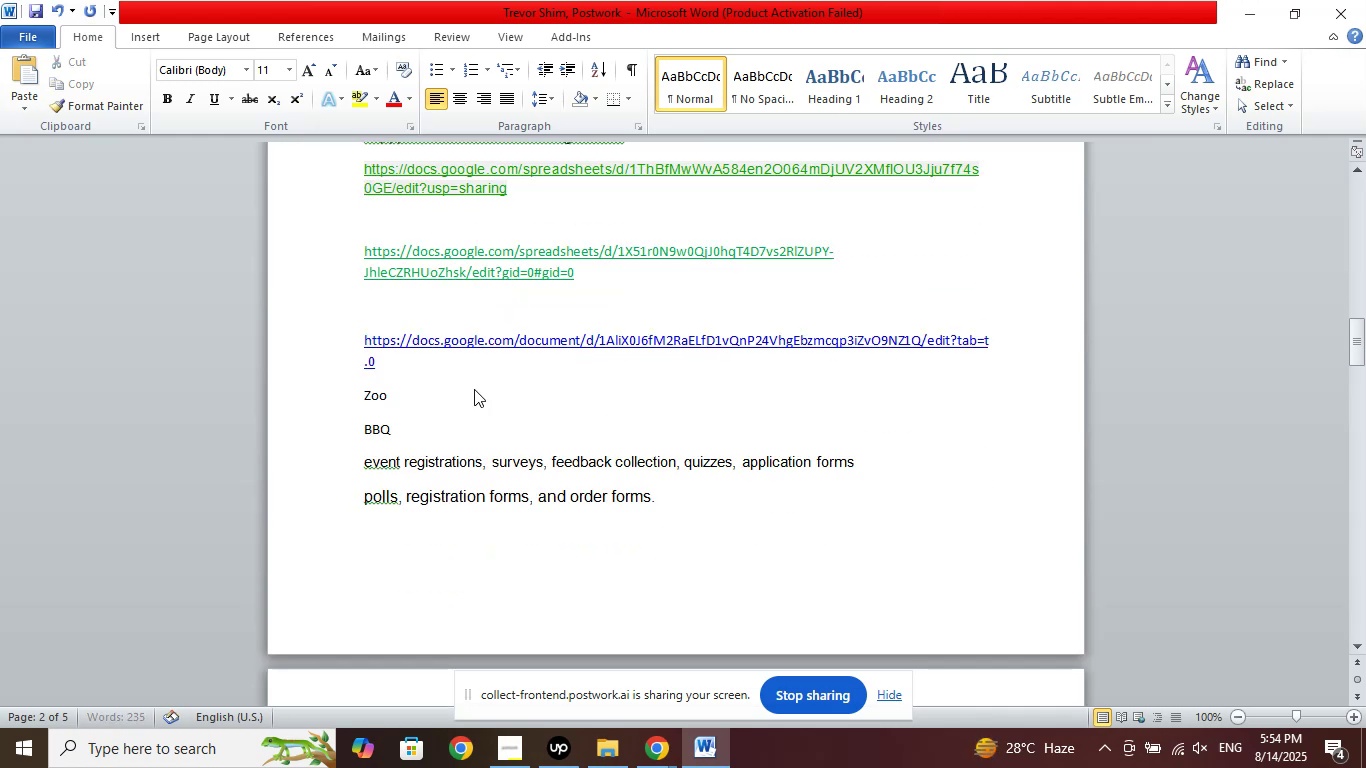 
left_click([671, 757])
 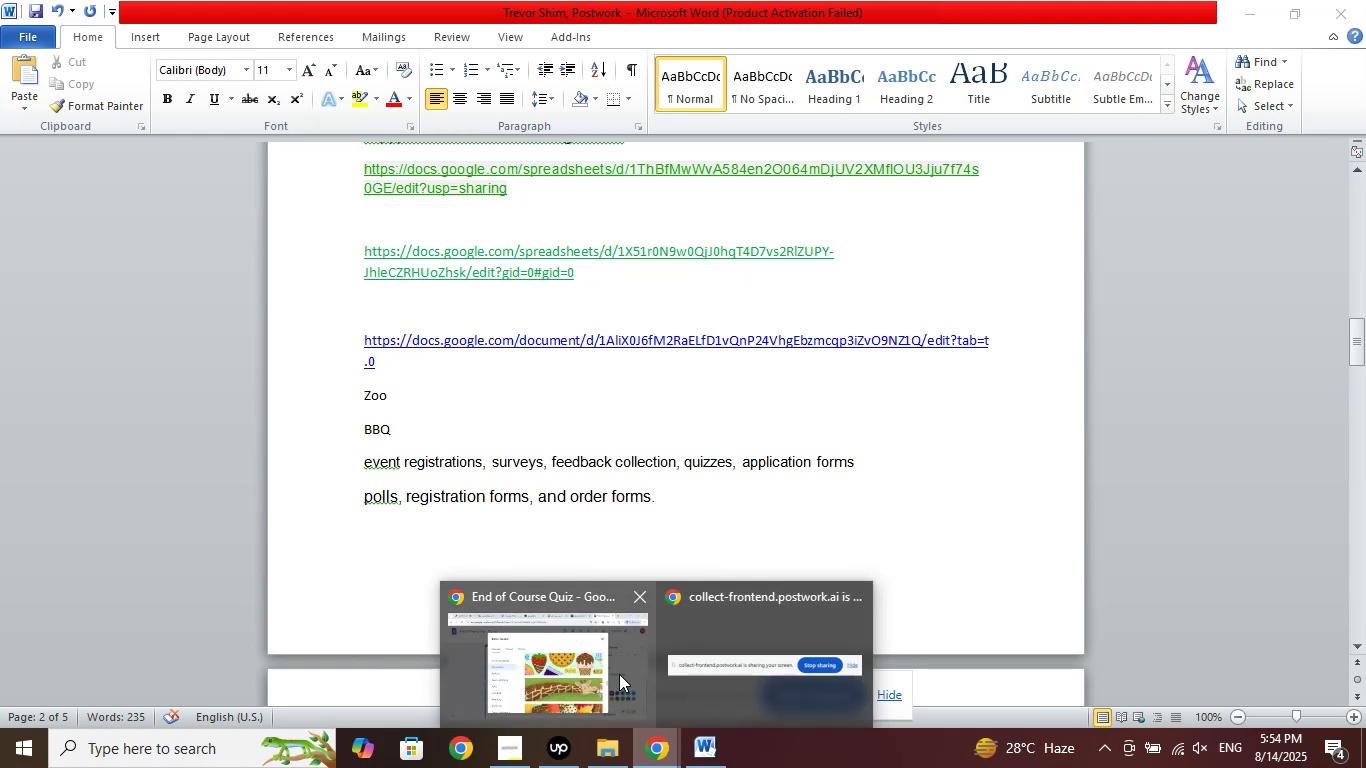 
left_click([604, 658])
 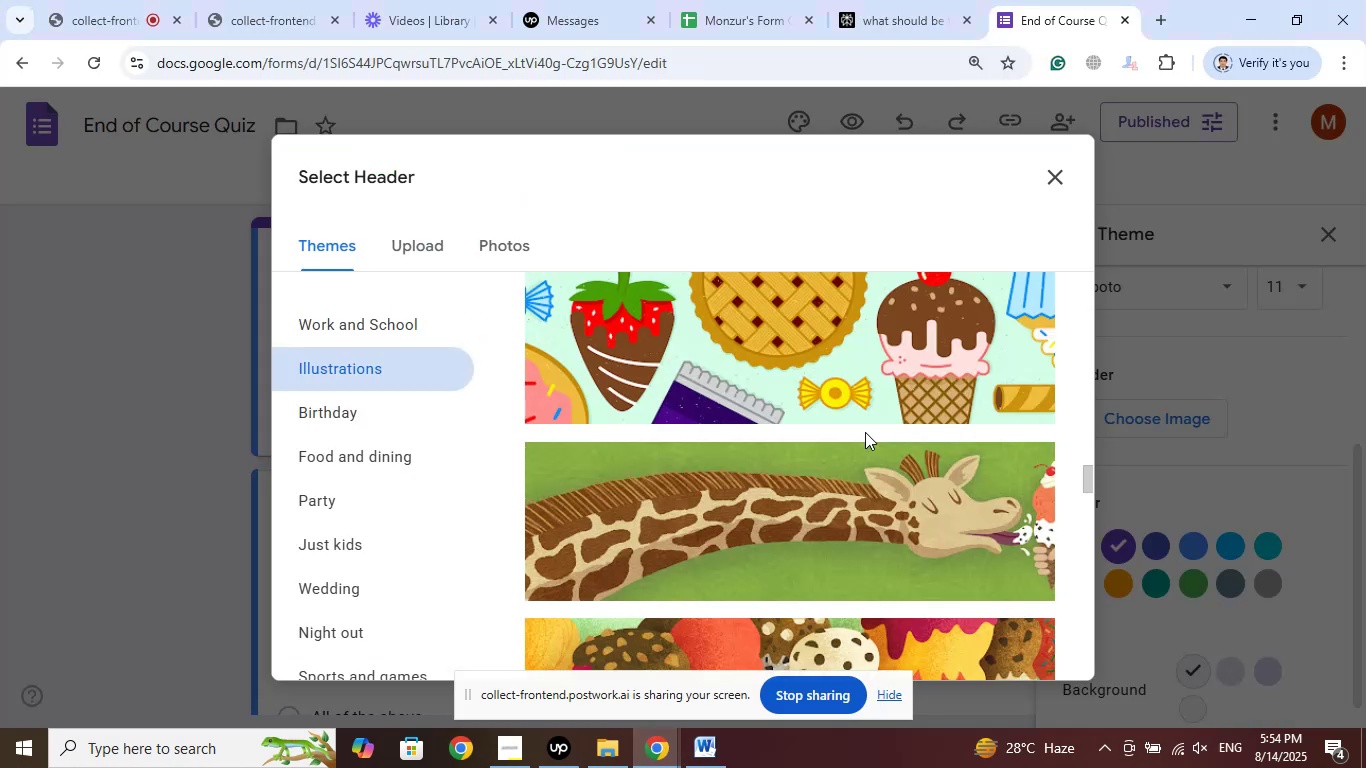 
scroll: coordinate [869, 416], scroll_direction: up, amount: 12.0
 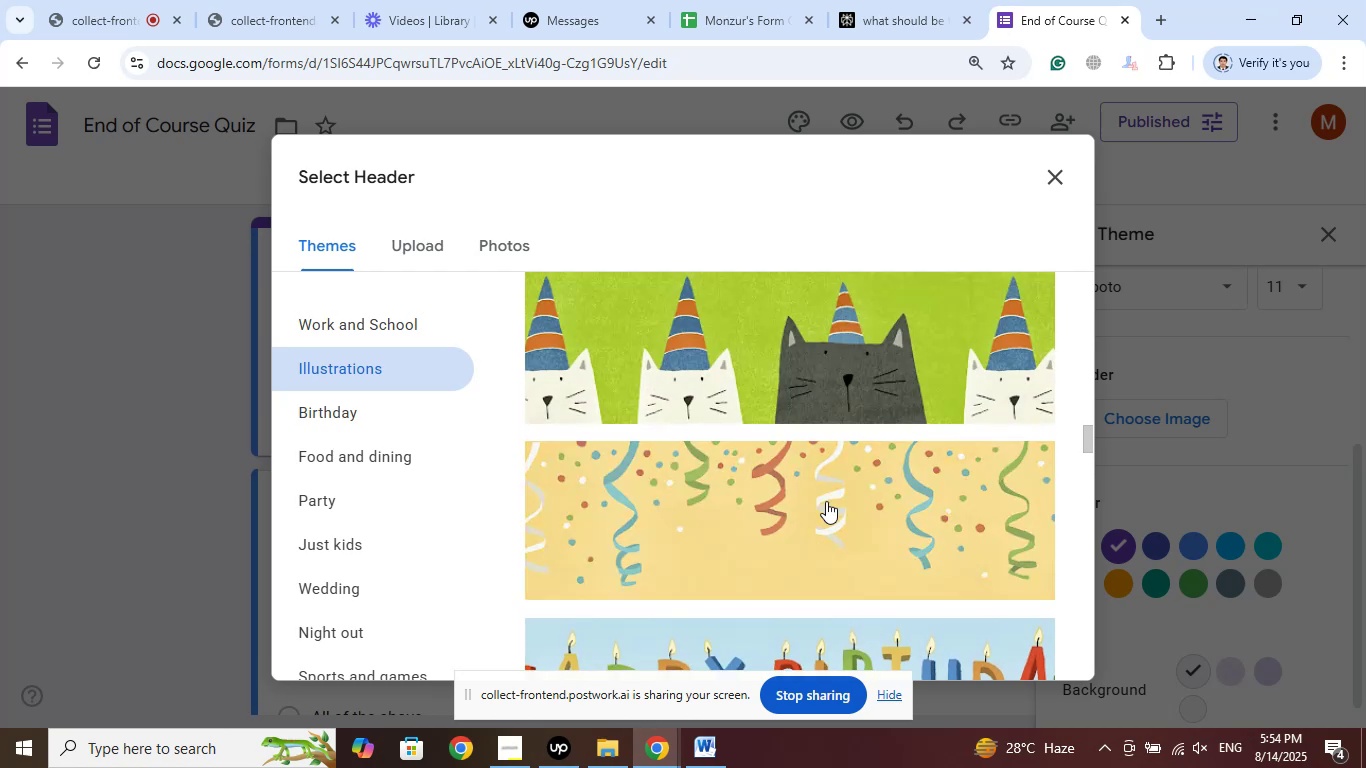 
left_click([877, 495])
 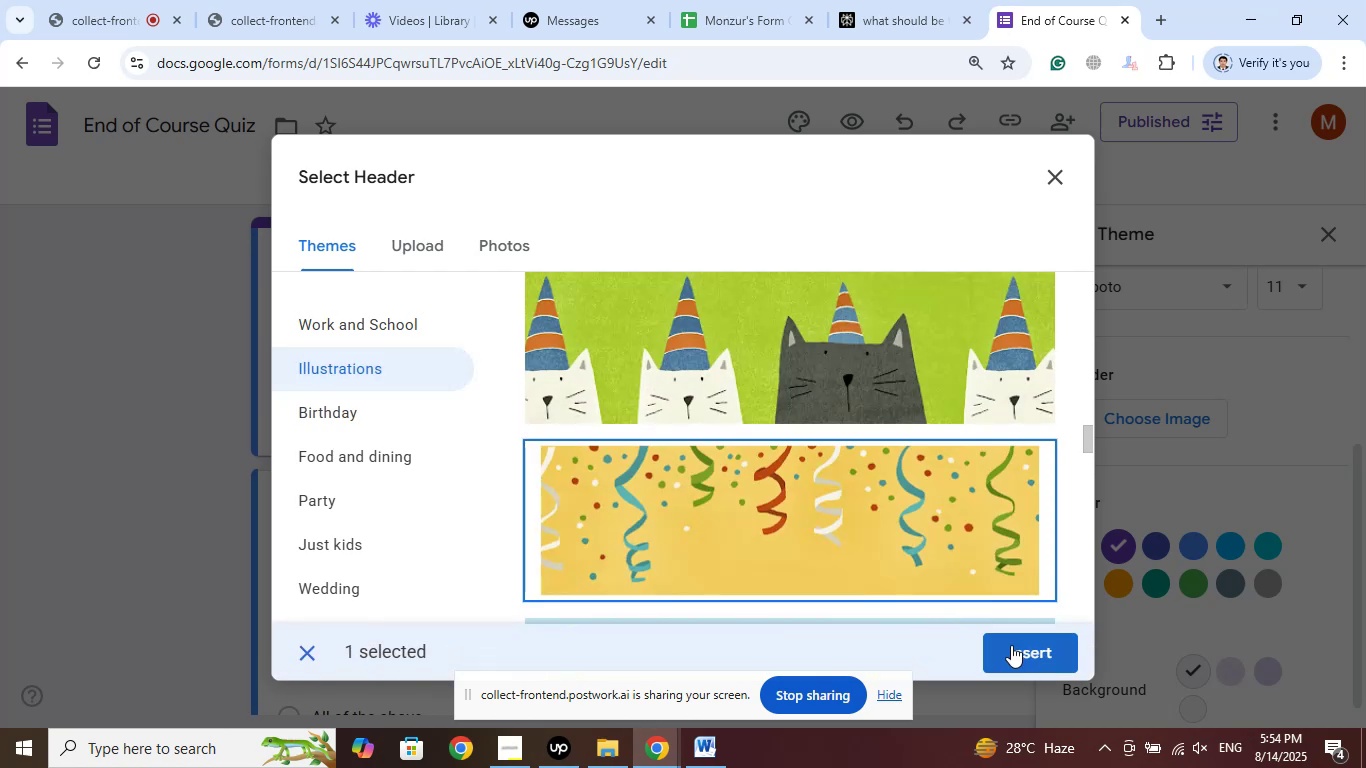 
left_click([1019, 649])
 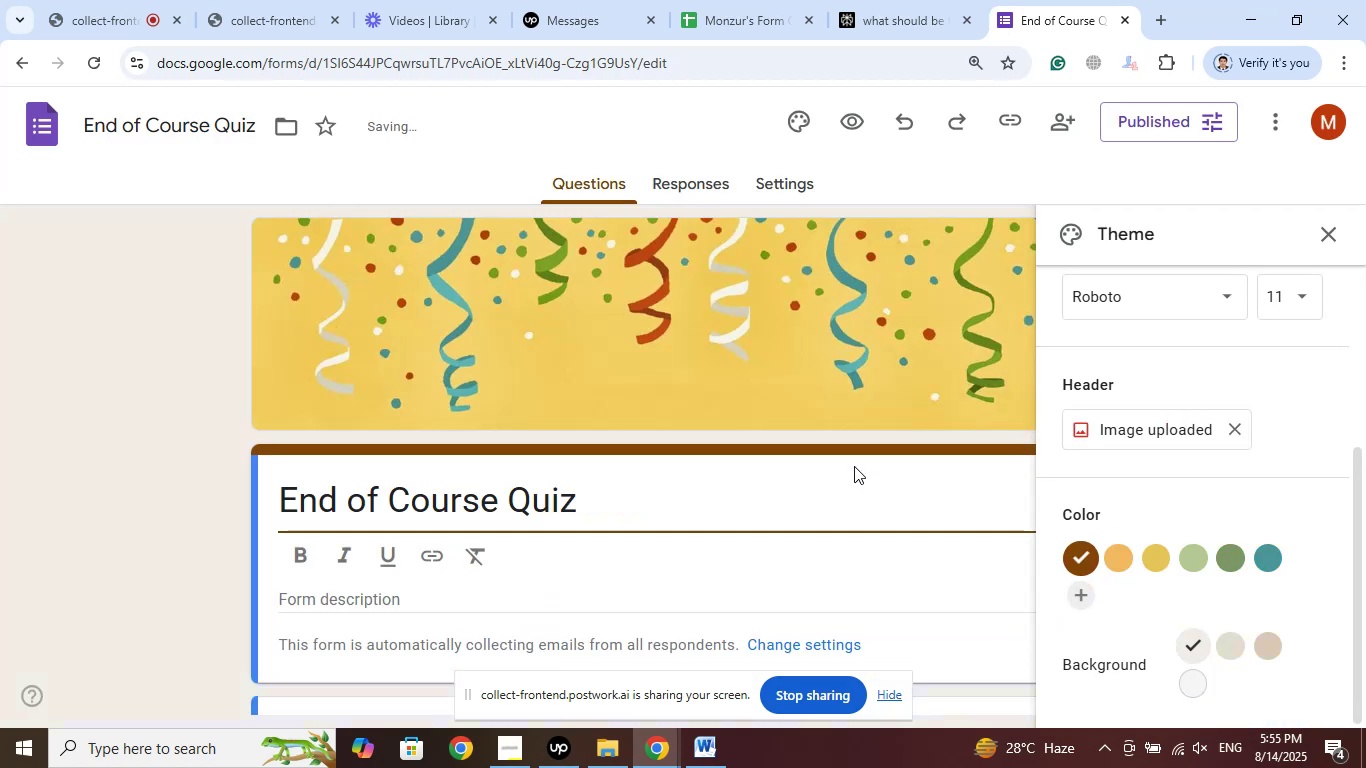 
wait(5.6)
 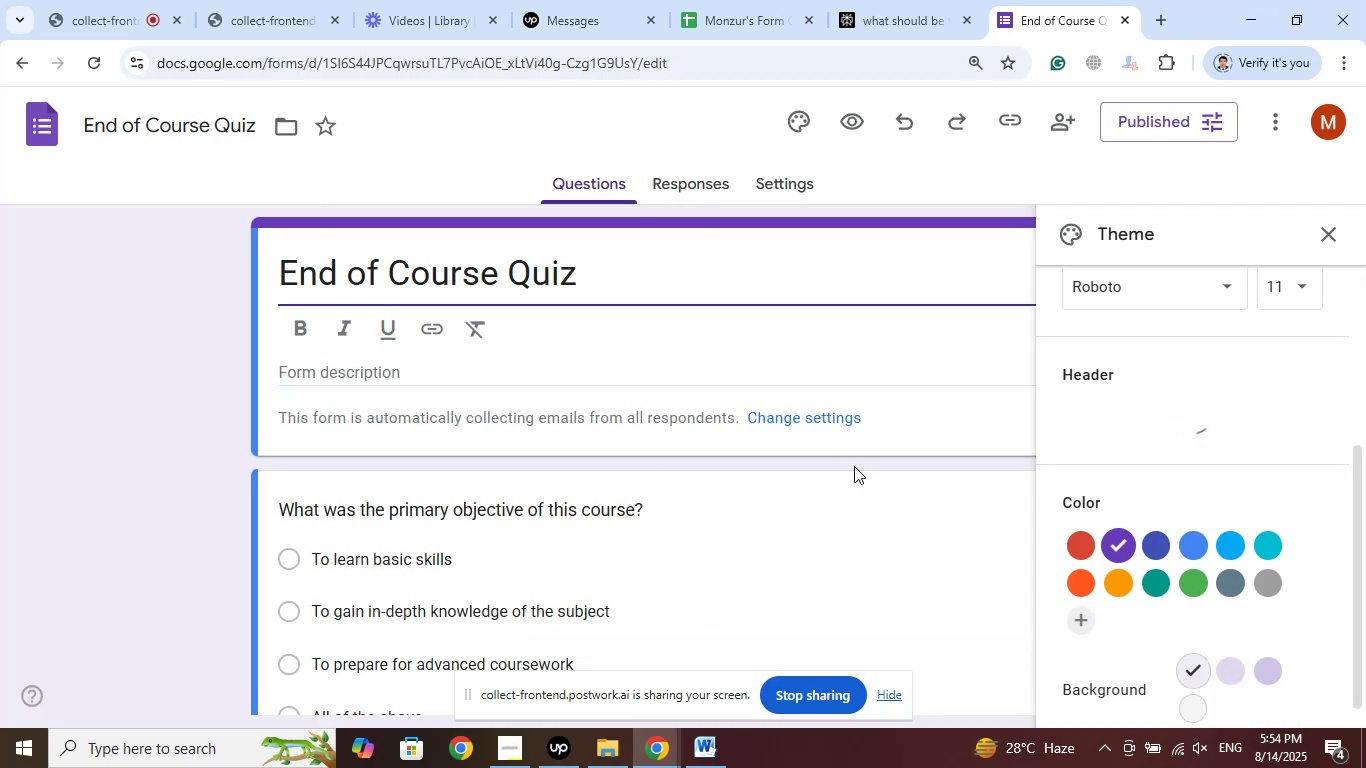 
left_click([1230, 640])
 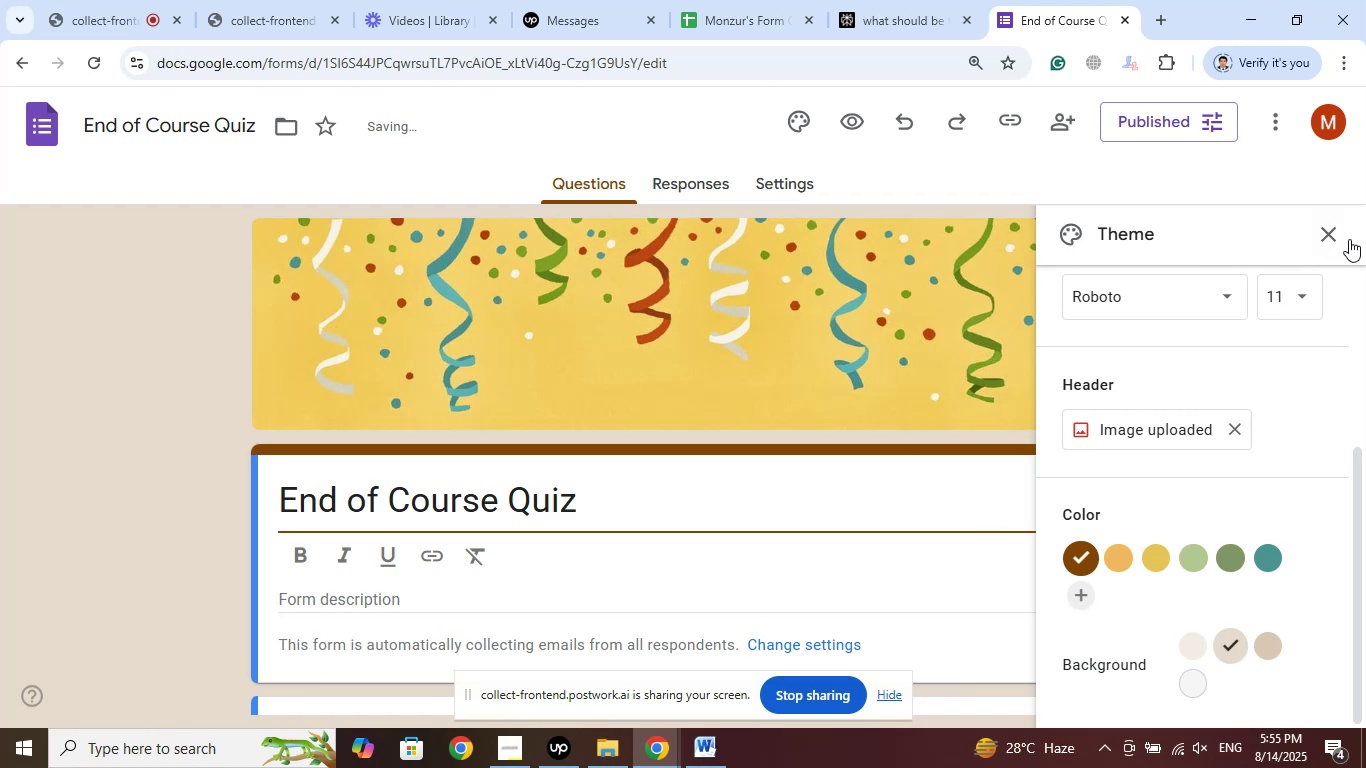 
left_click([1330, 228])
 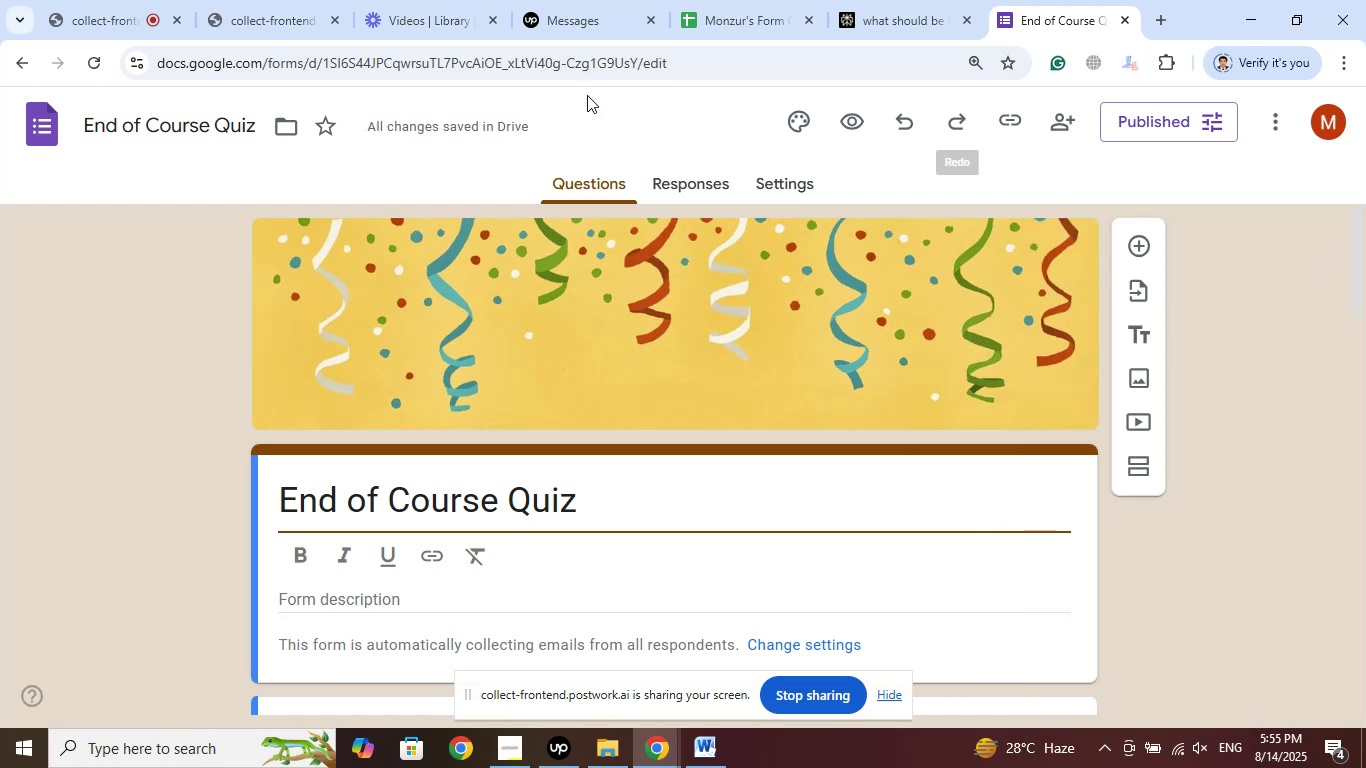 
left_click([44, 119])
 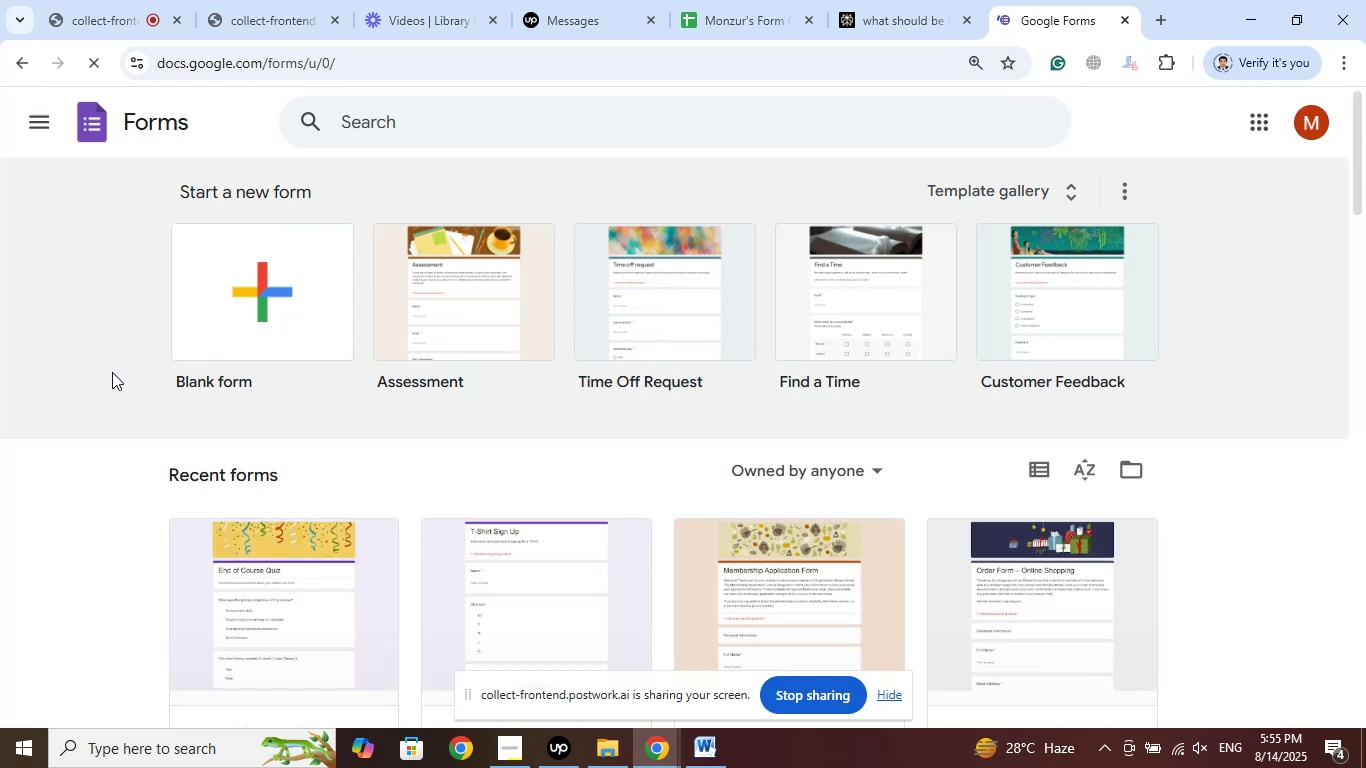 
wait(11.66)
 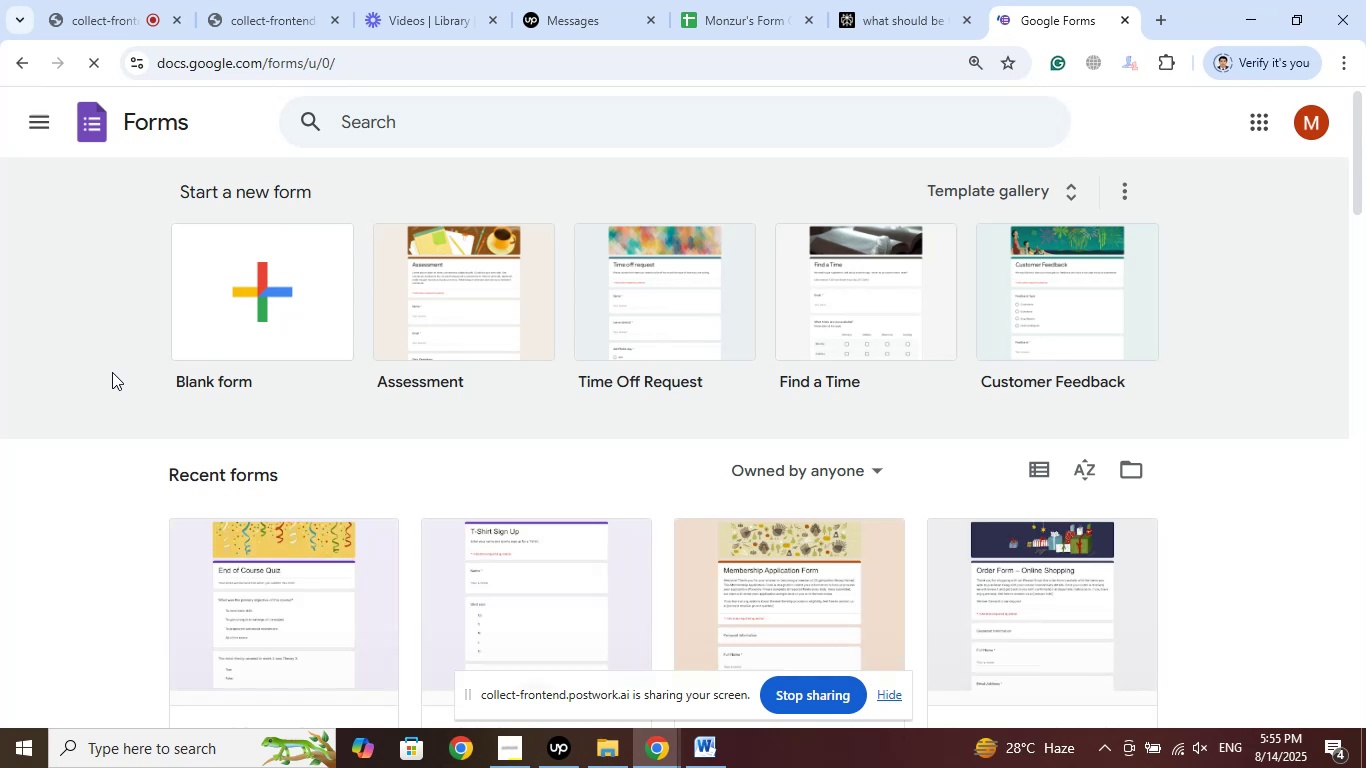 
scroll: coordinate [111, 371], scroll_direction: down, amount: 2.0
 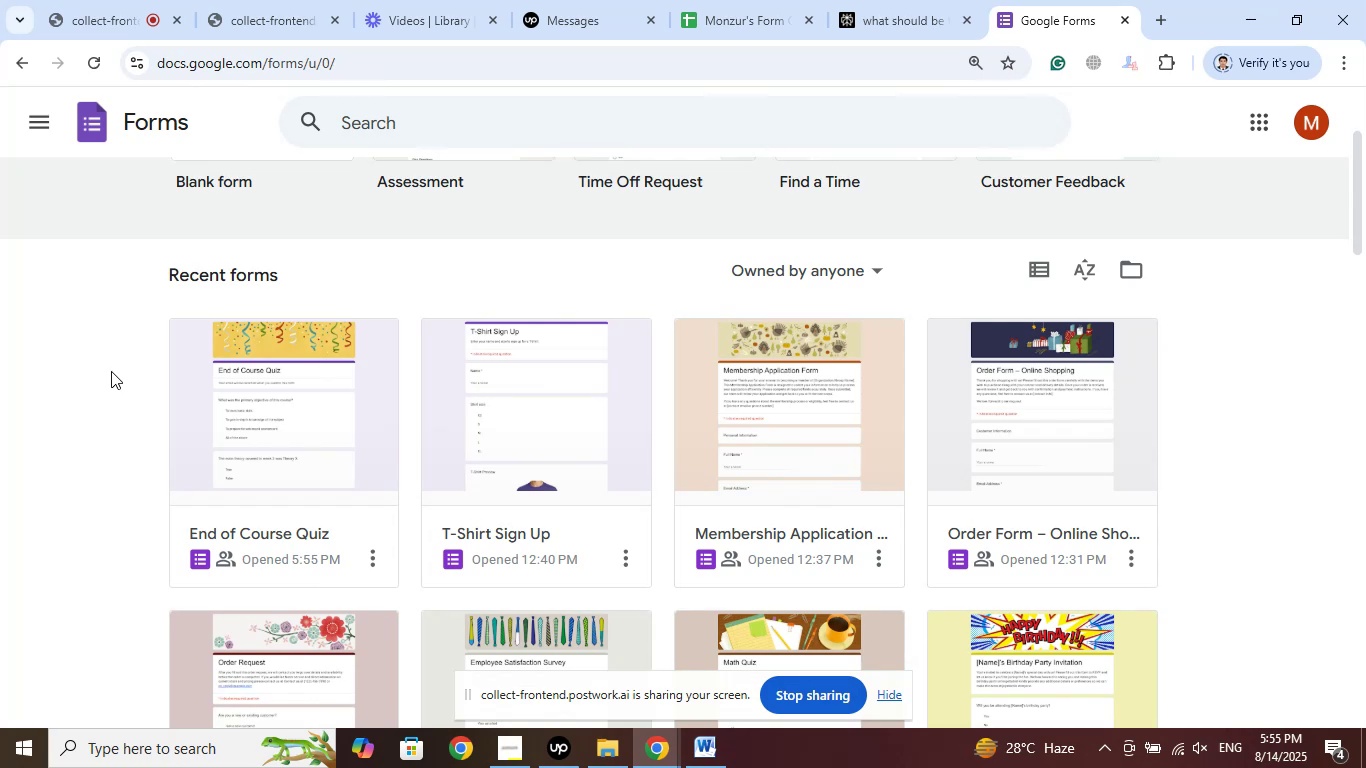 
wait(12.86)
 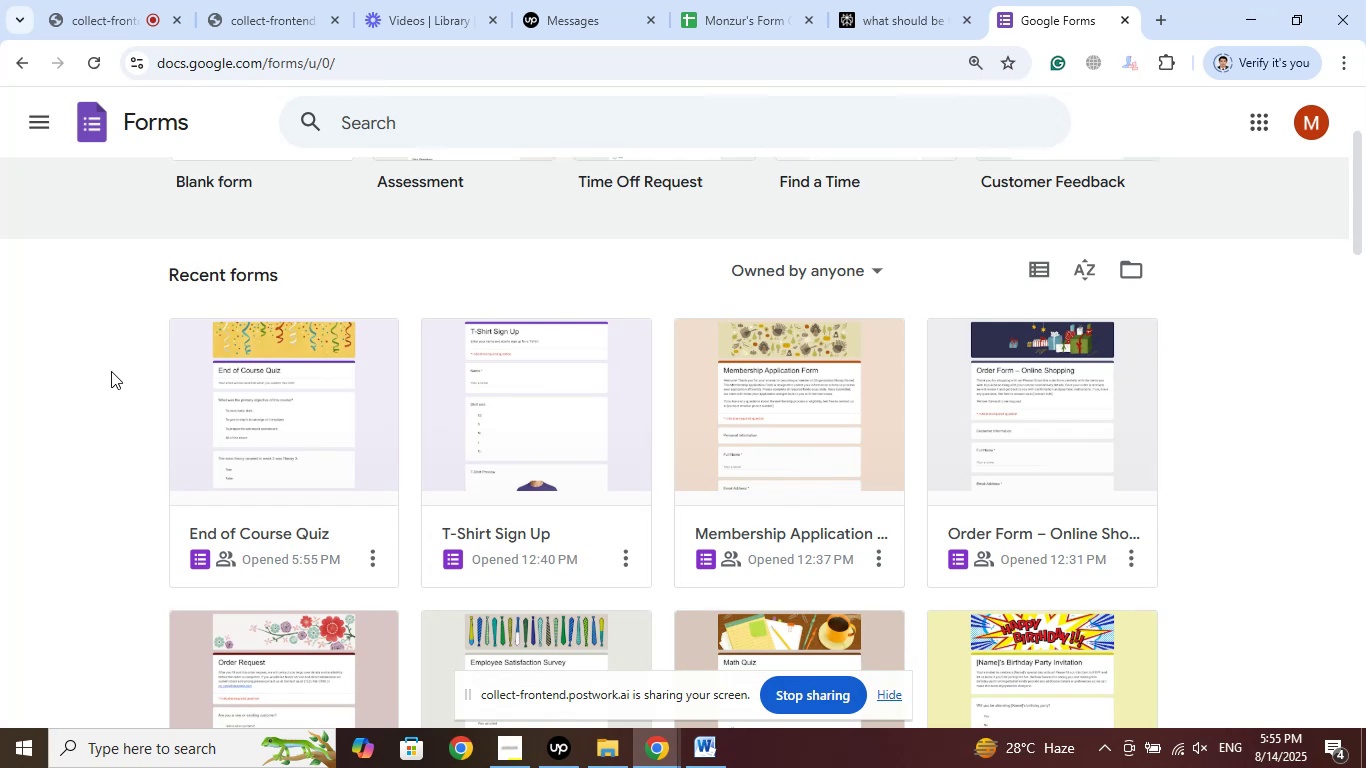 
scroll: coordinate [95, 478], scroll_direction: down, amount: 2.0
 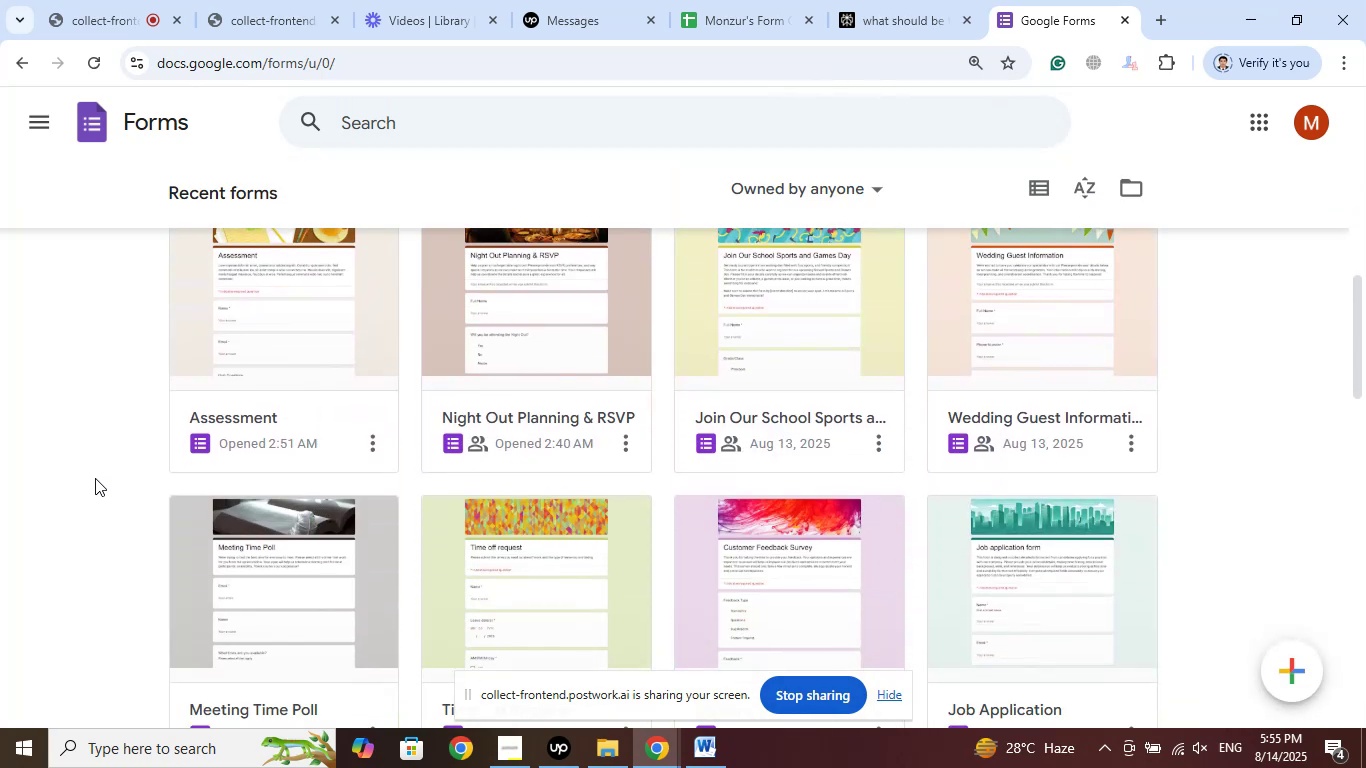 
scroll: coordinate [117, 456], scroll_direction: up, amount: 16.0
 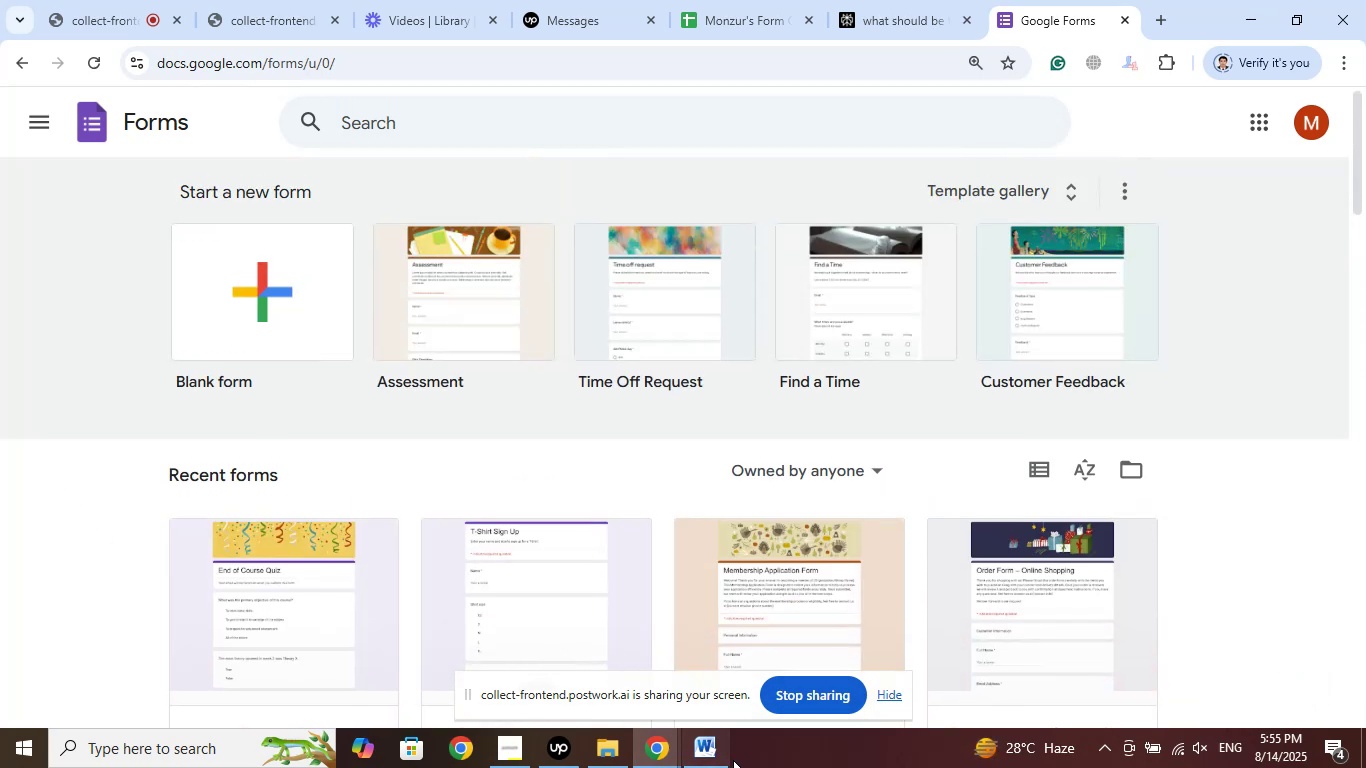 
left_click([720, 756])
 